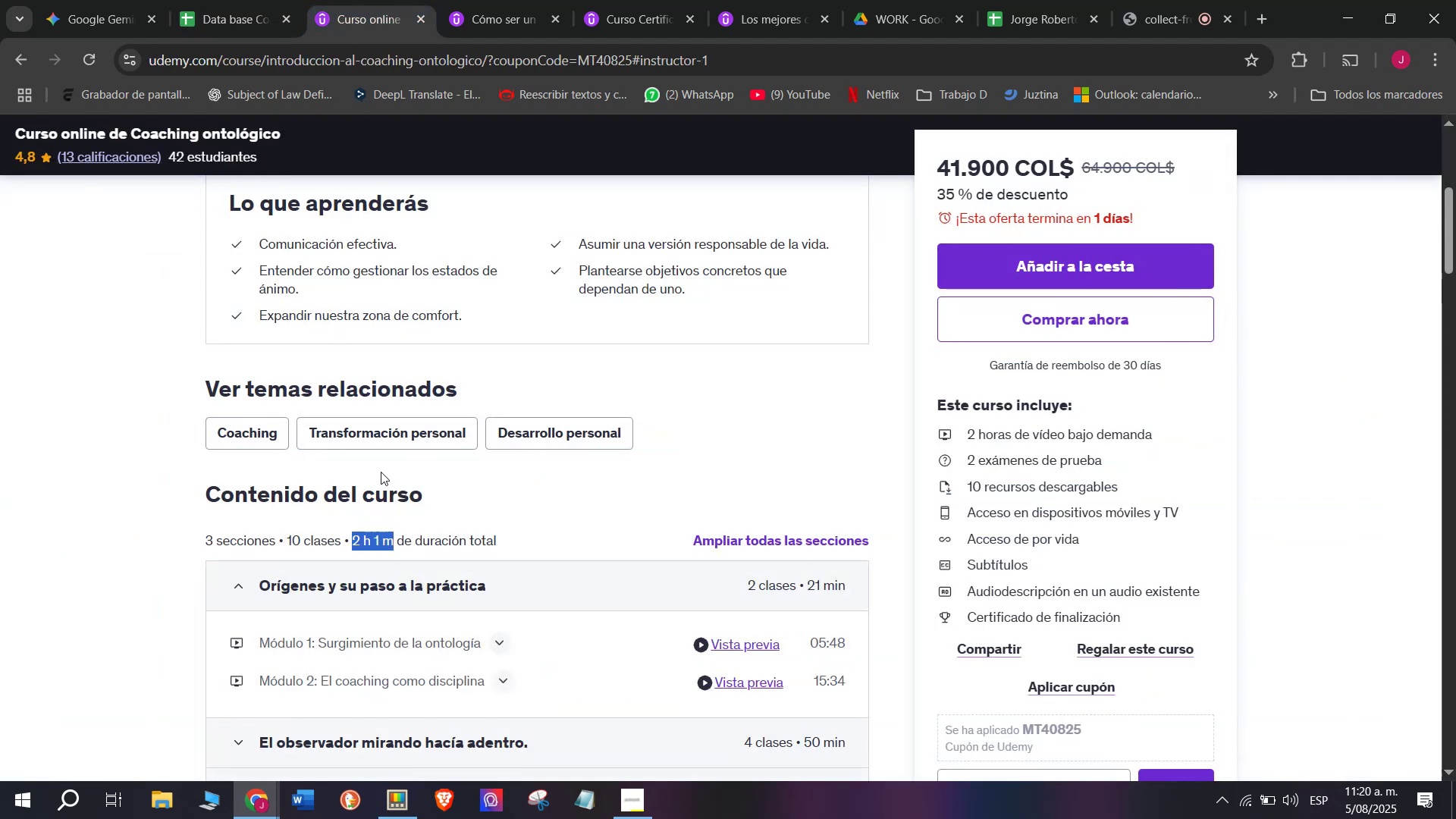 
key(Control+ControlLeft)
 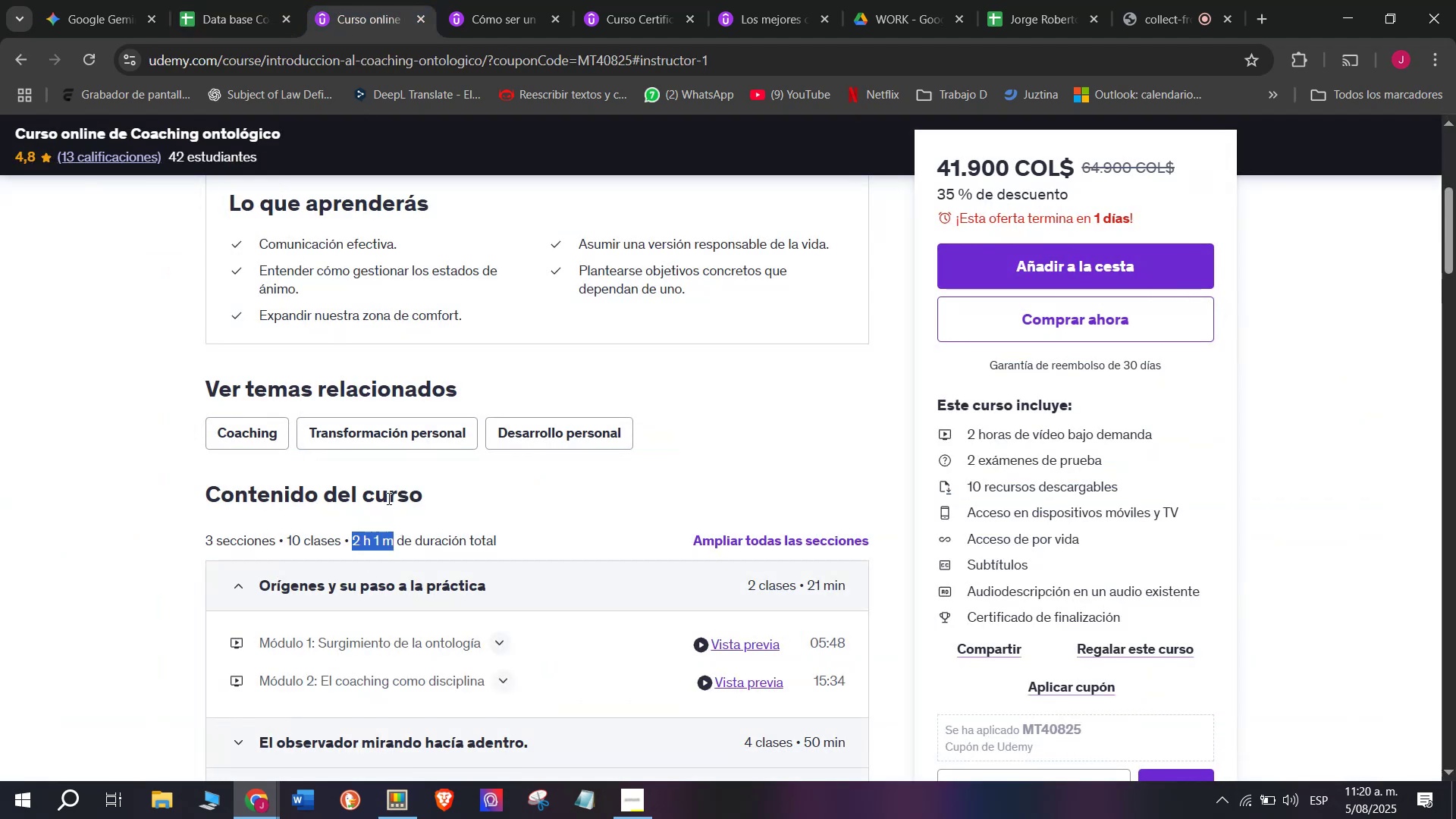 
key(Break)
 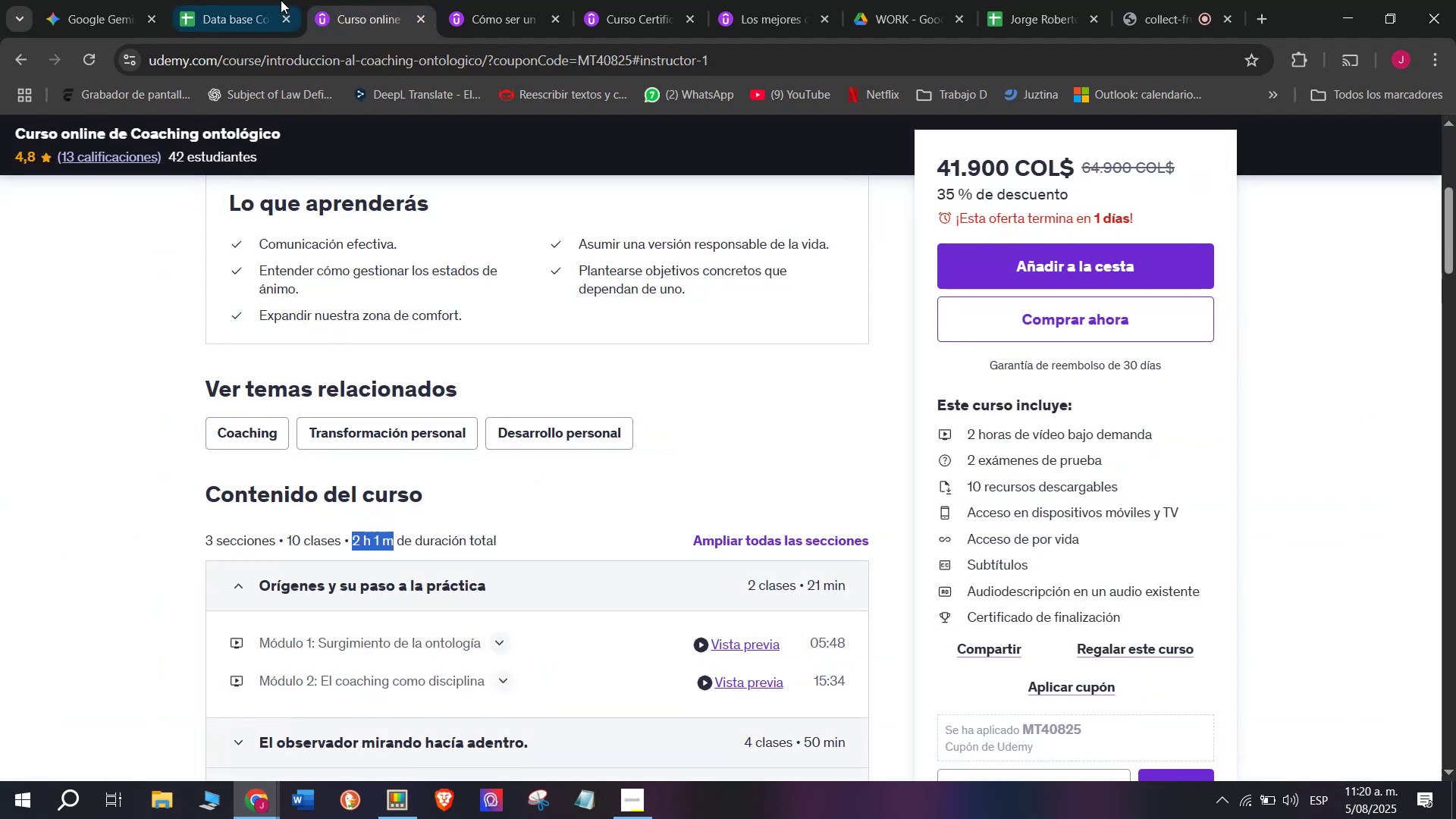 
key(Control+C)
 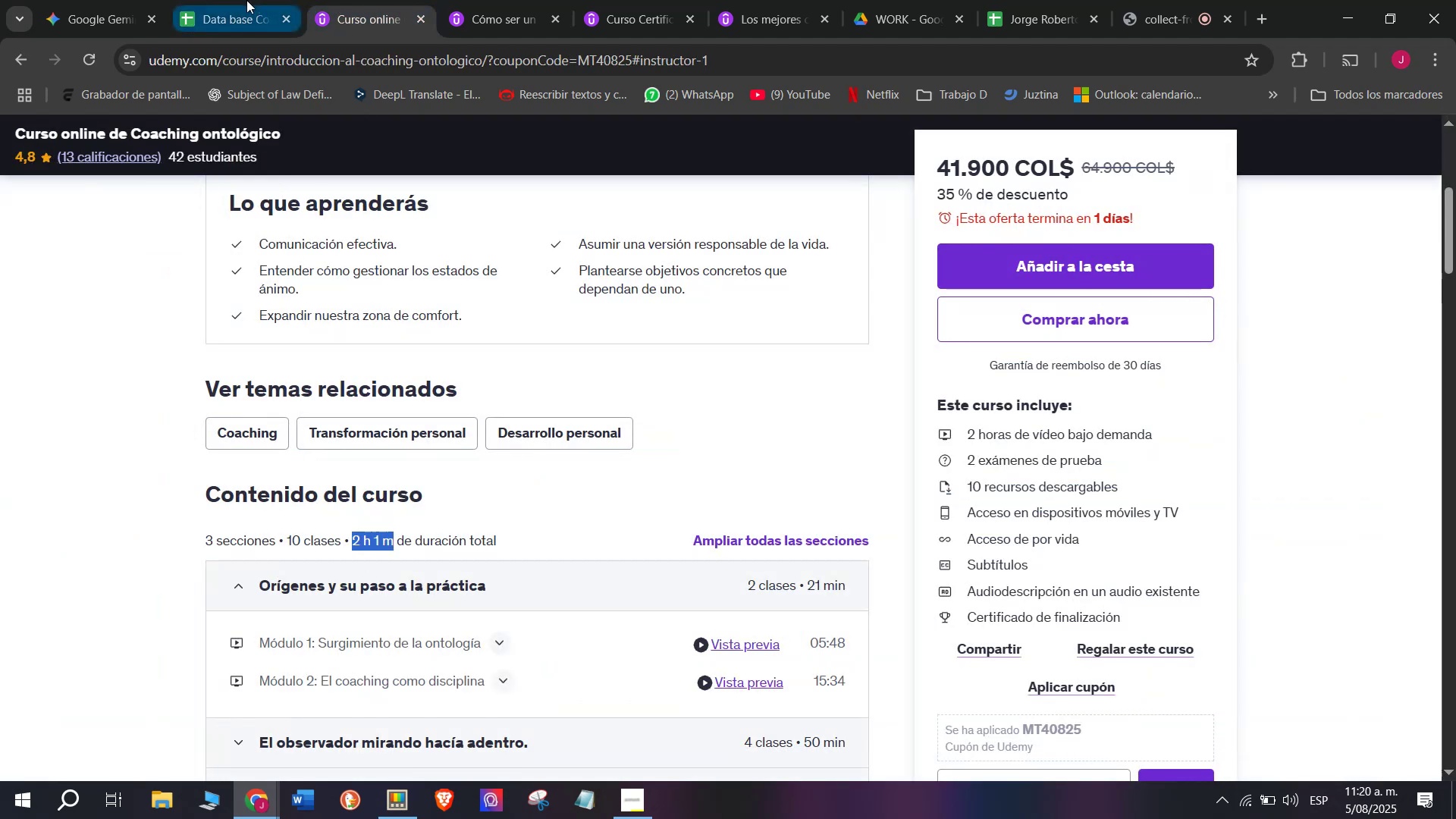 
left_click([238, 0])
 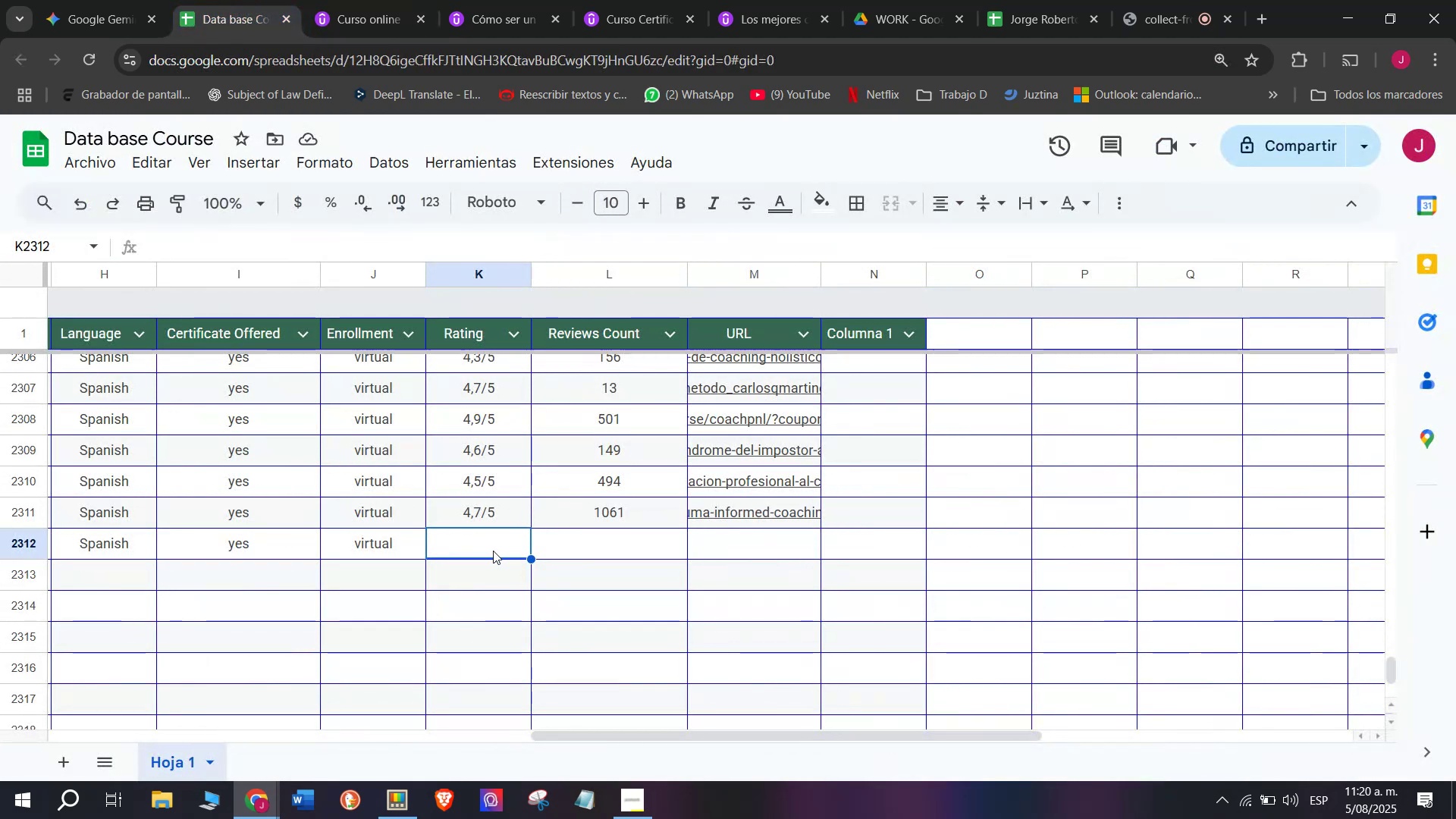 
wait(10.09)
 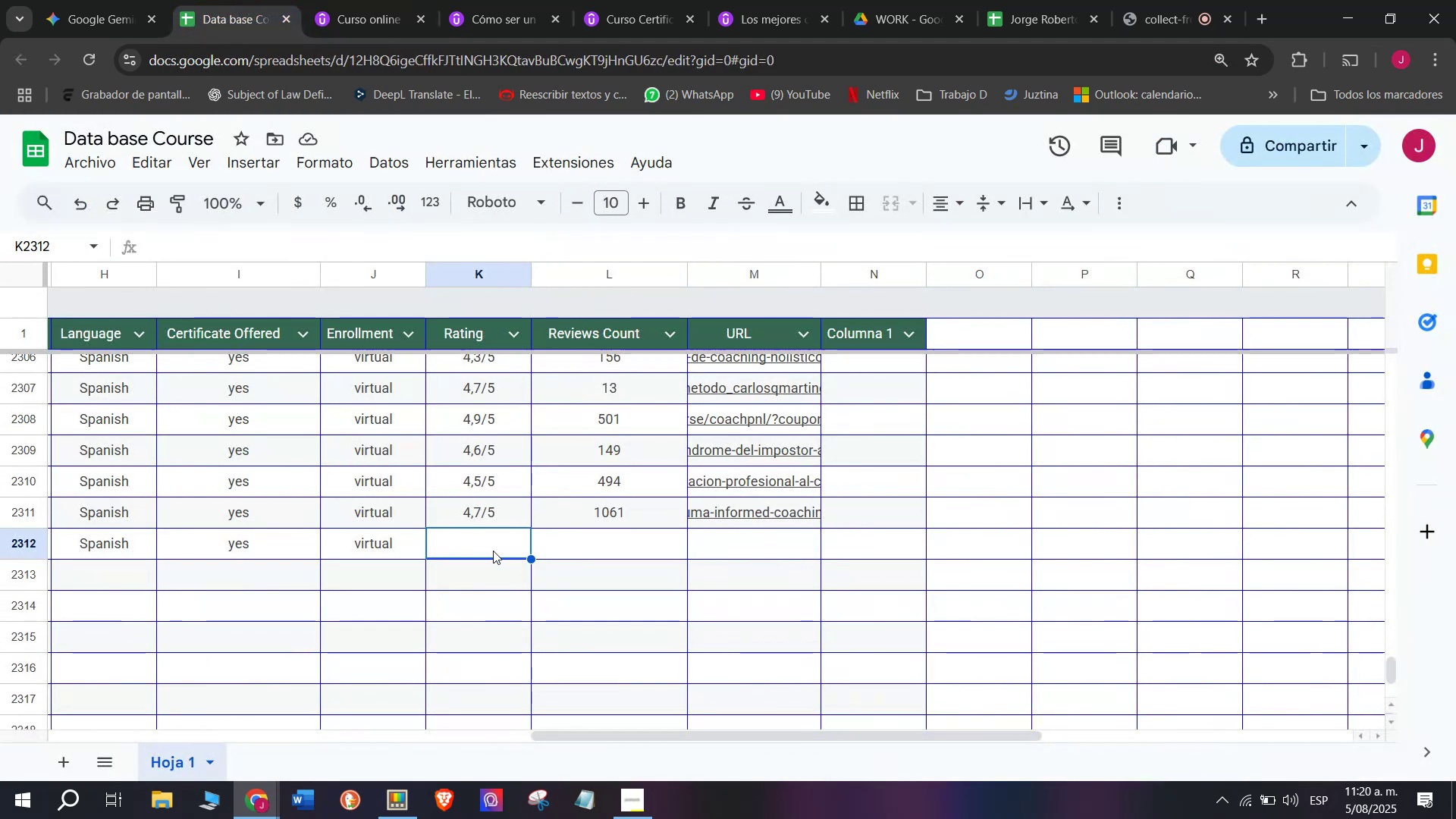 
left_click([356, 0])
 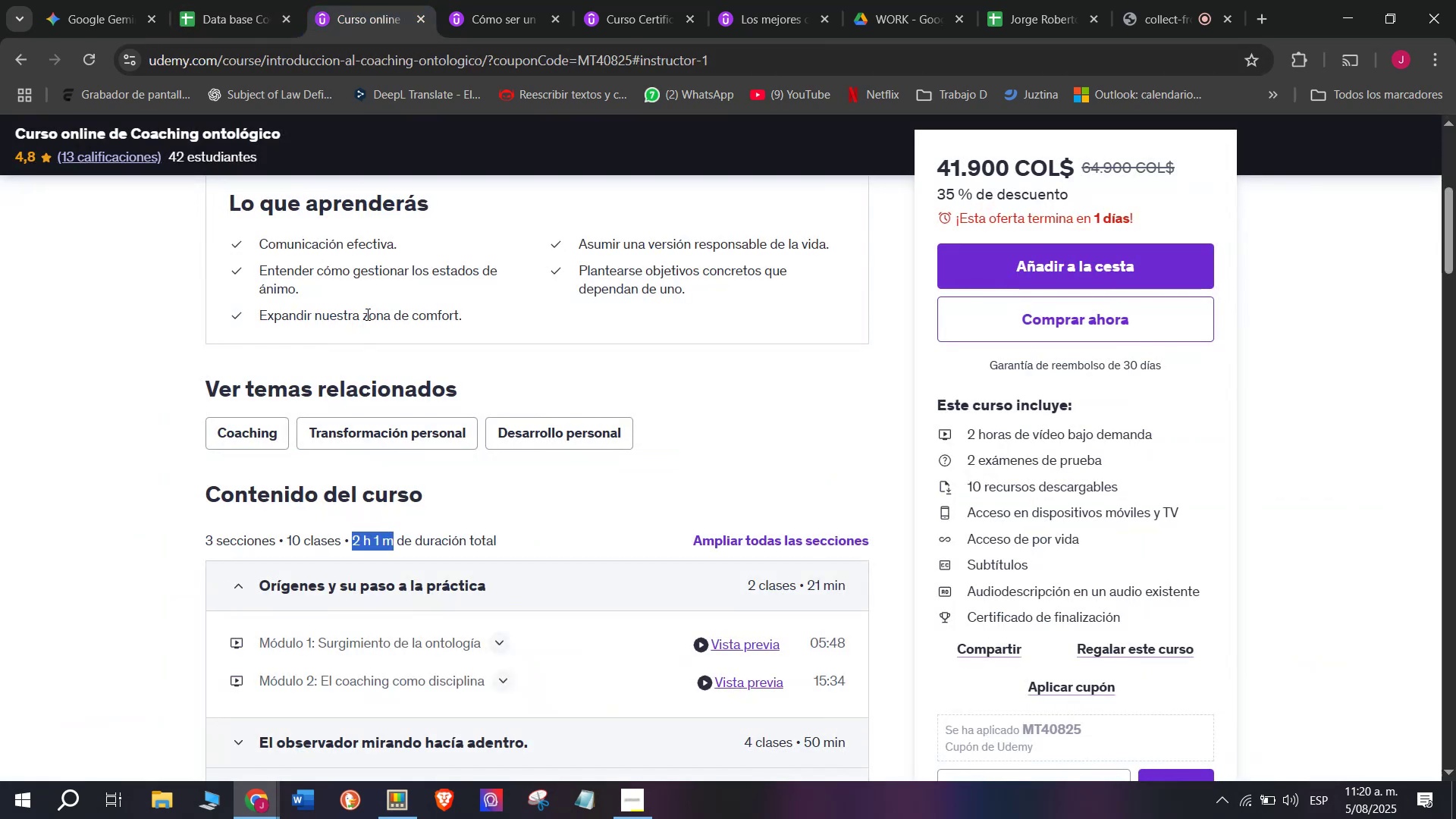 
scroll: coordinate [404, 442], scroll_direction: up, amount: 3.0
 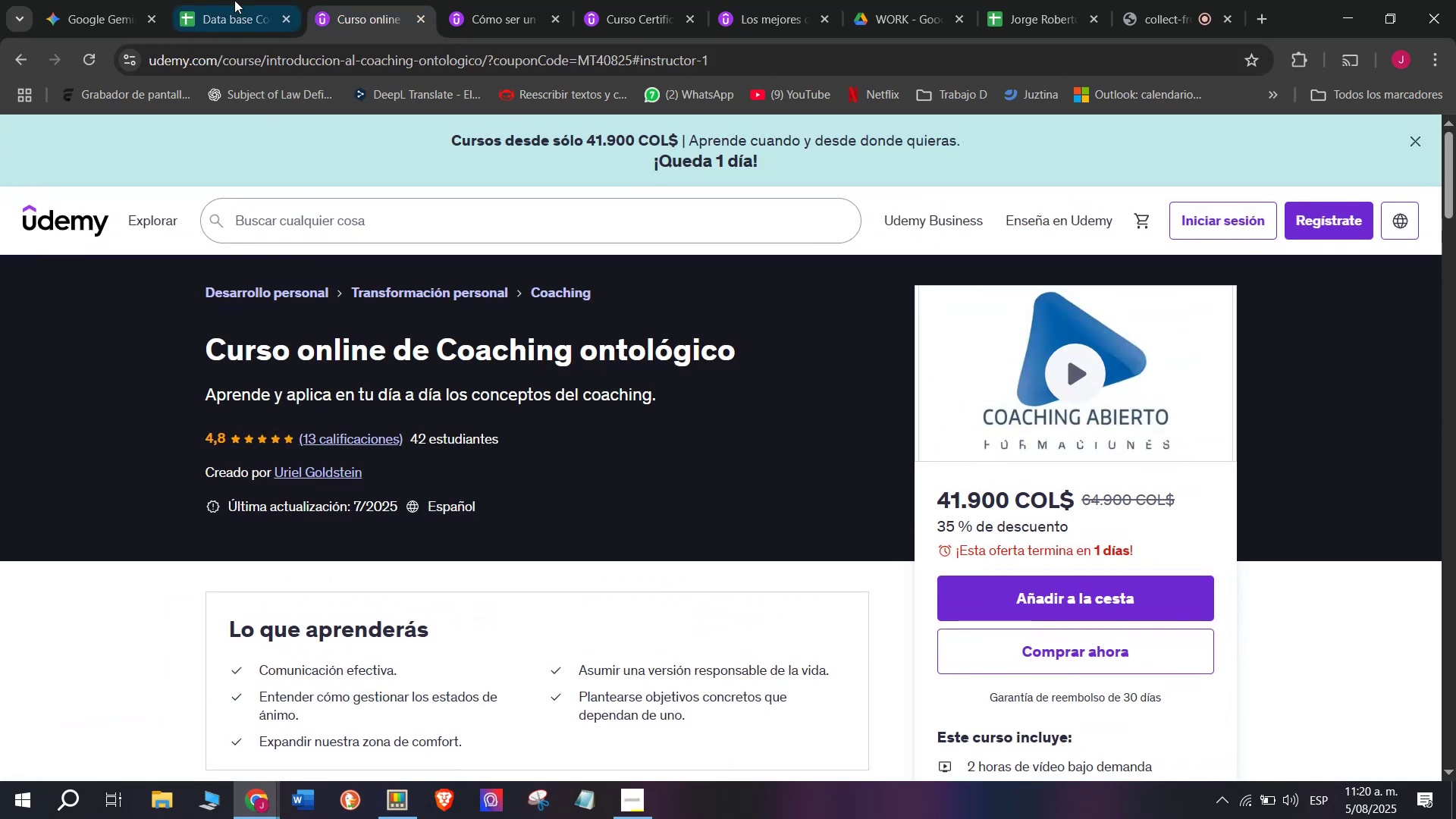 
left_click([232, 0])
 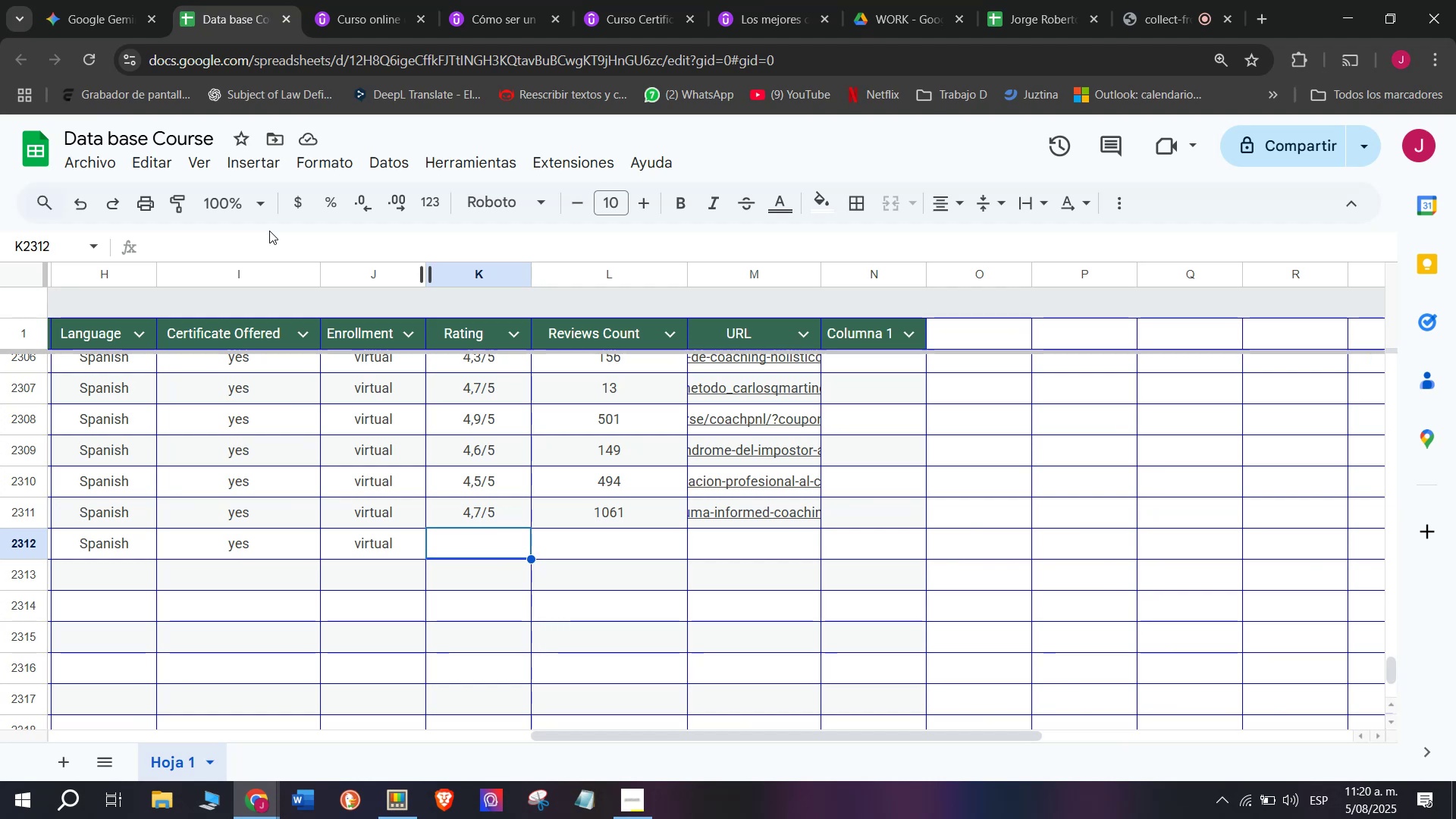 
wait(14.74)
 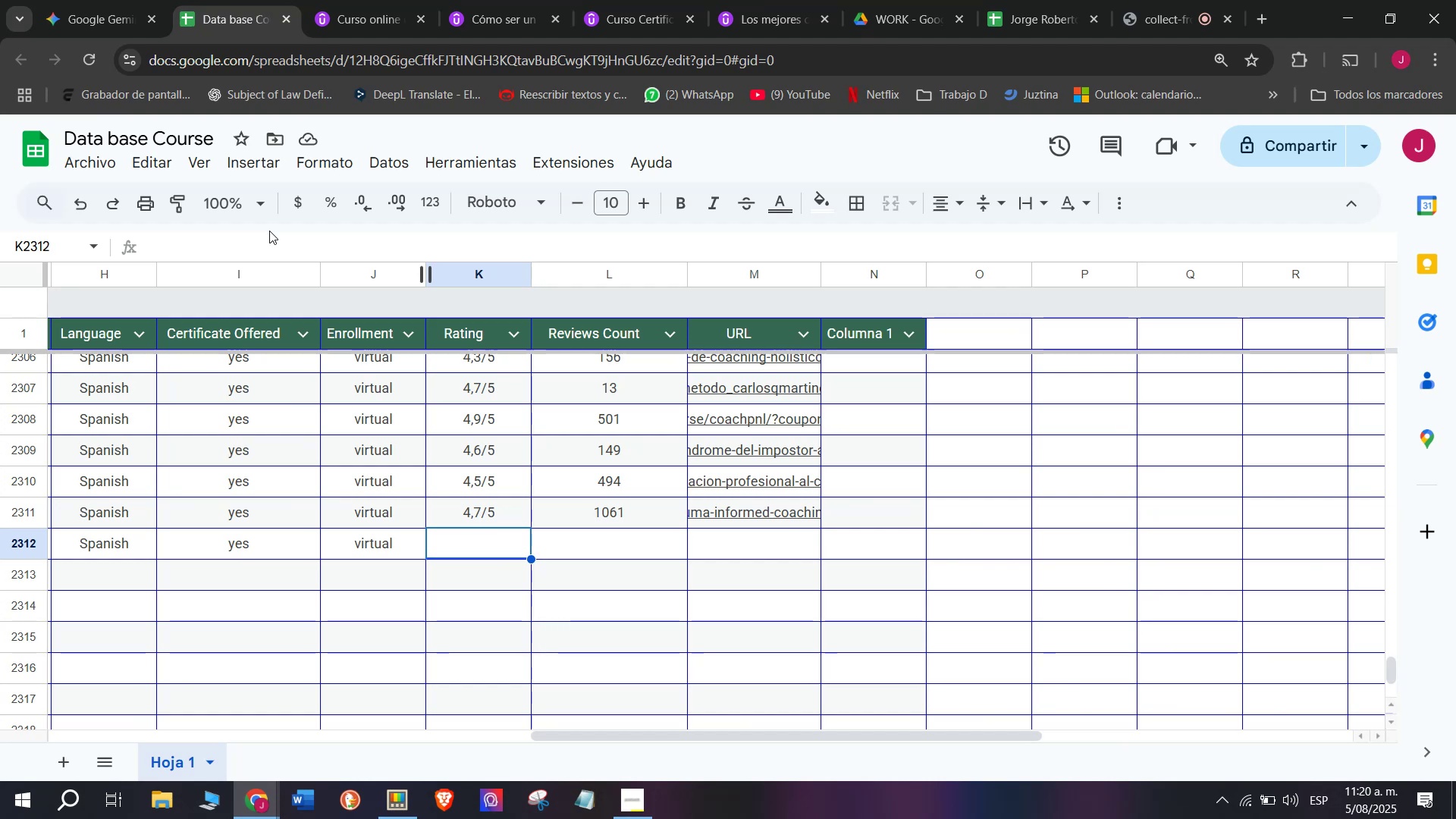 
left_click([342, 0])
 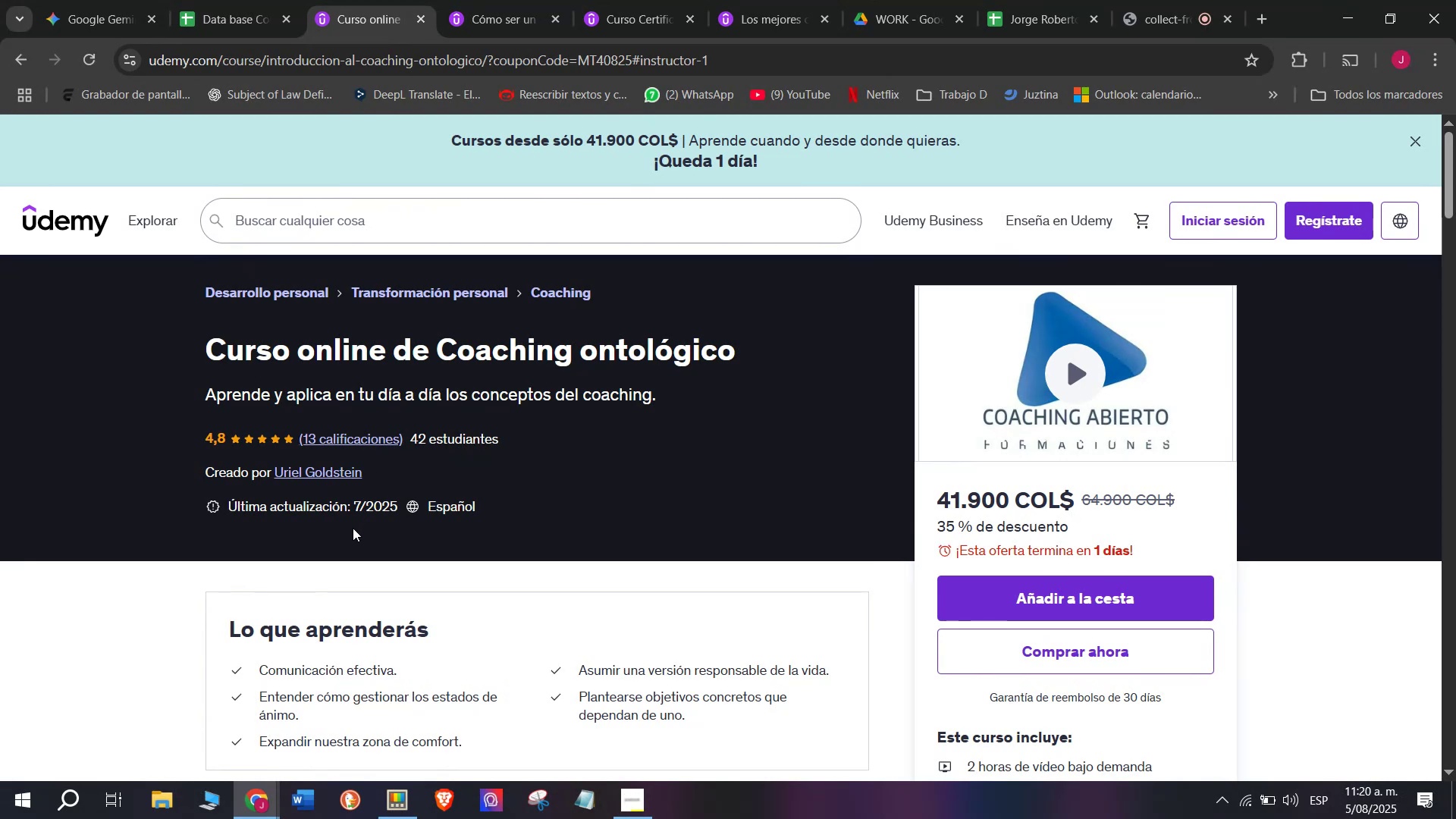 
wait(10.32)
 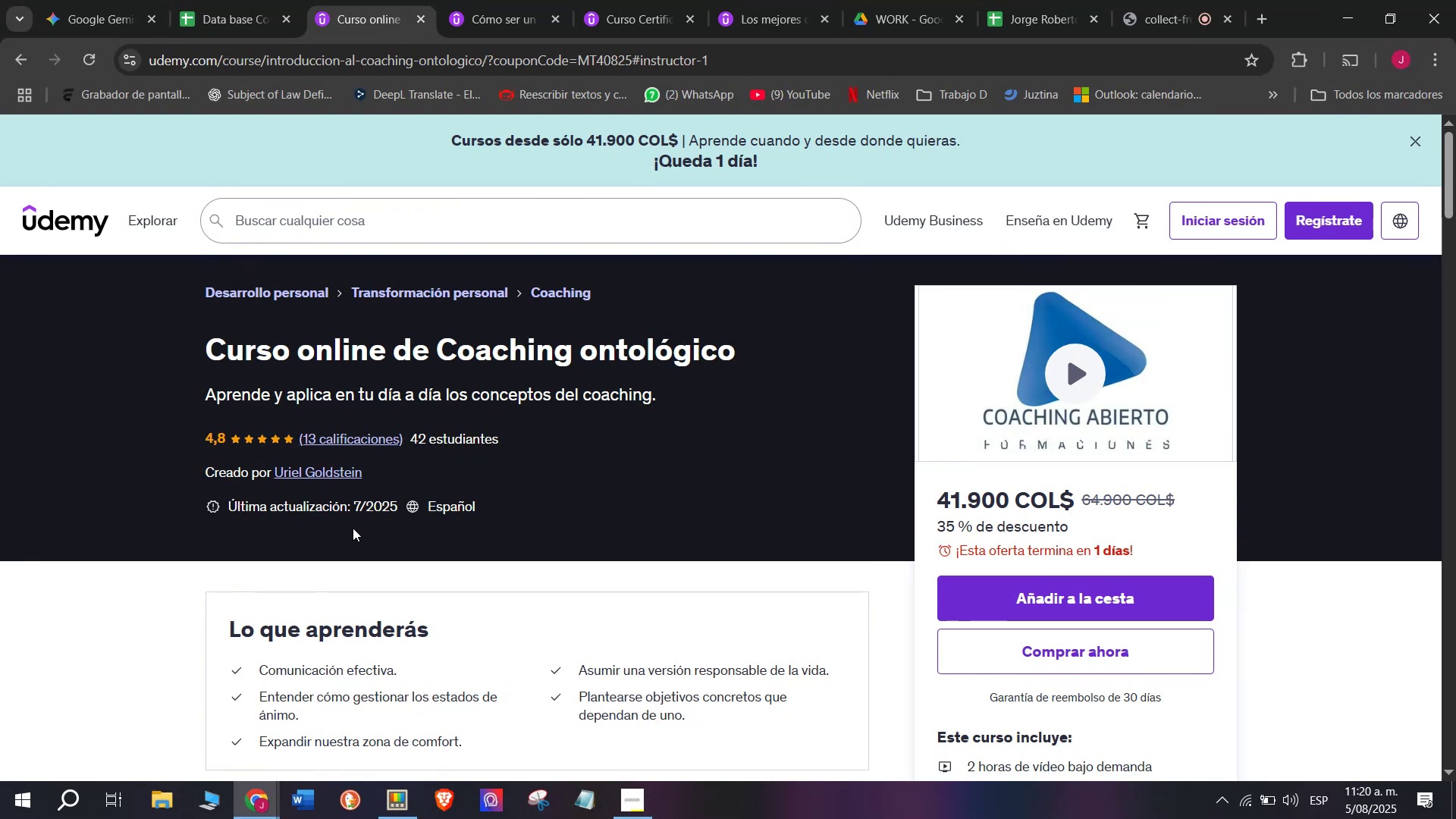 
left_click([185, 0])
 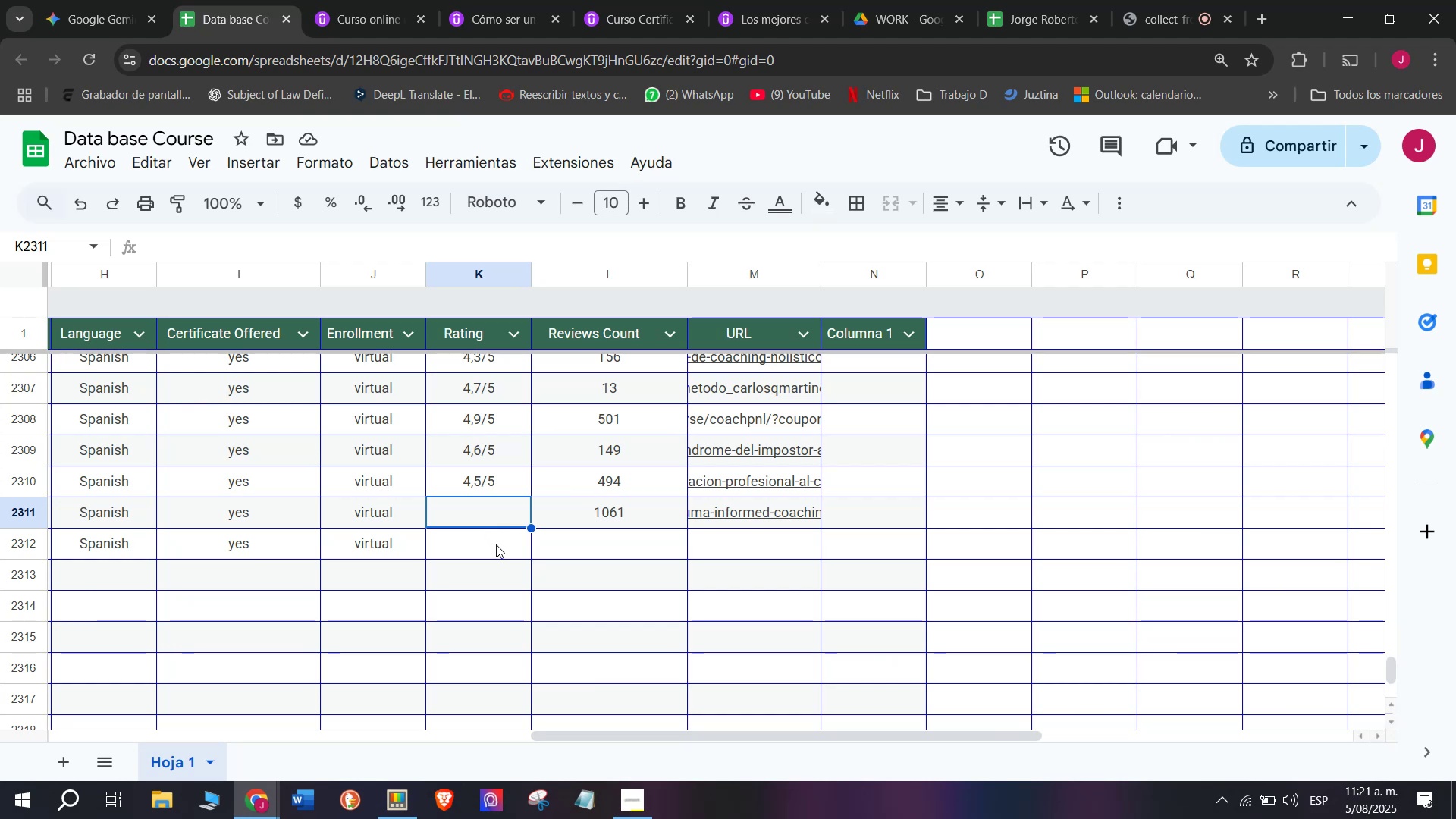 
wait(35.5)
 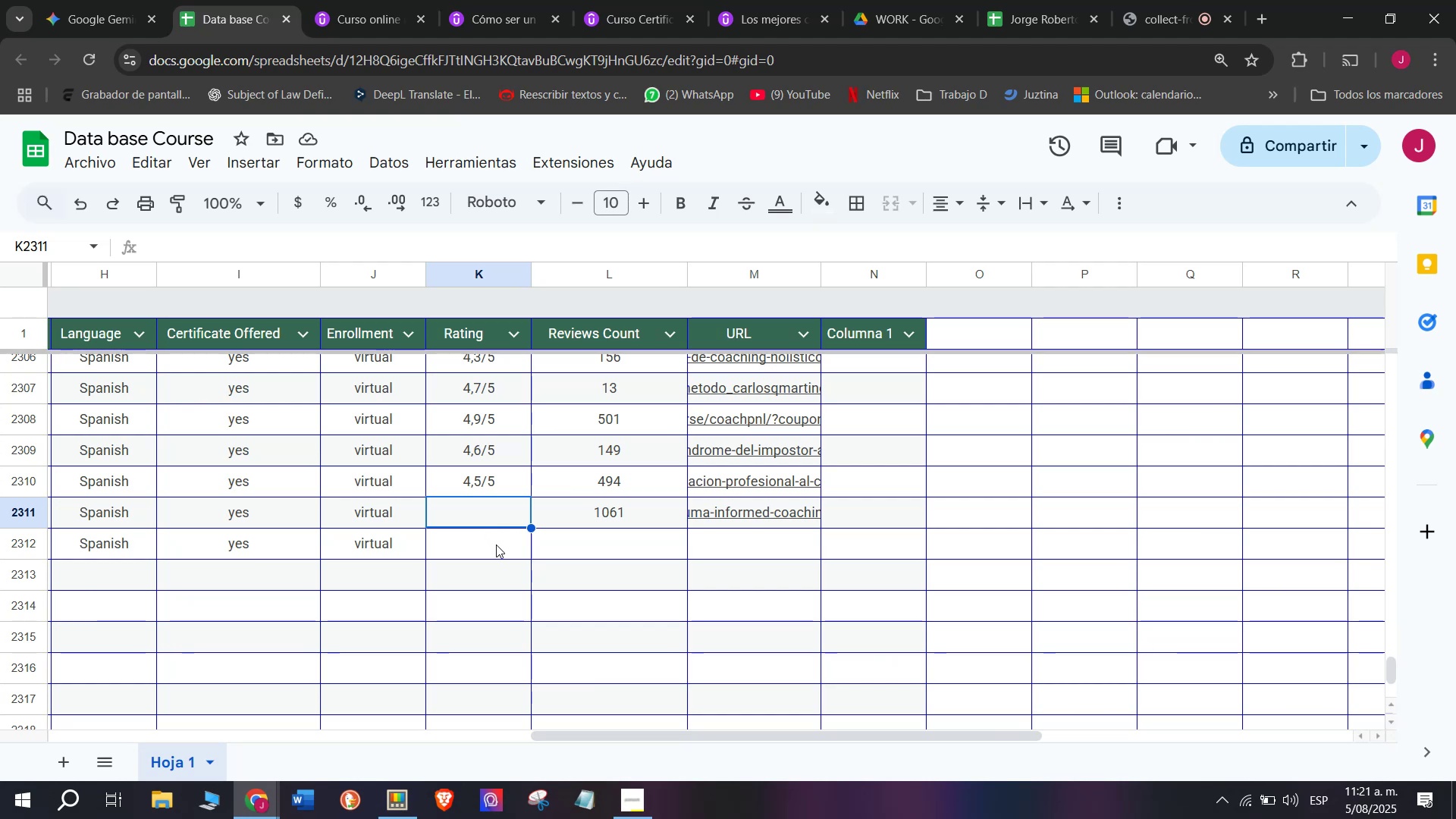 
left_click([375, 0])
 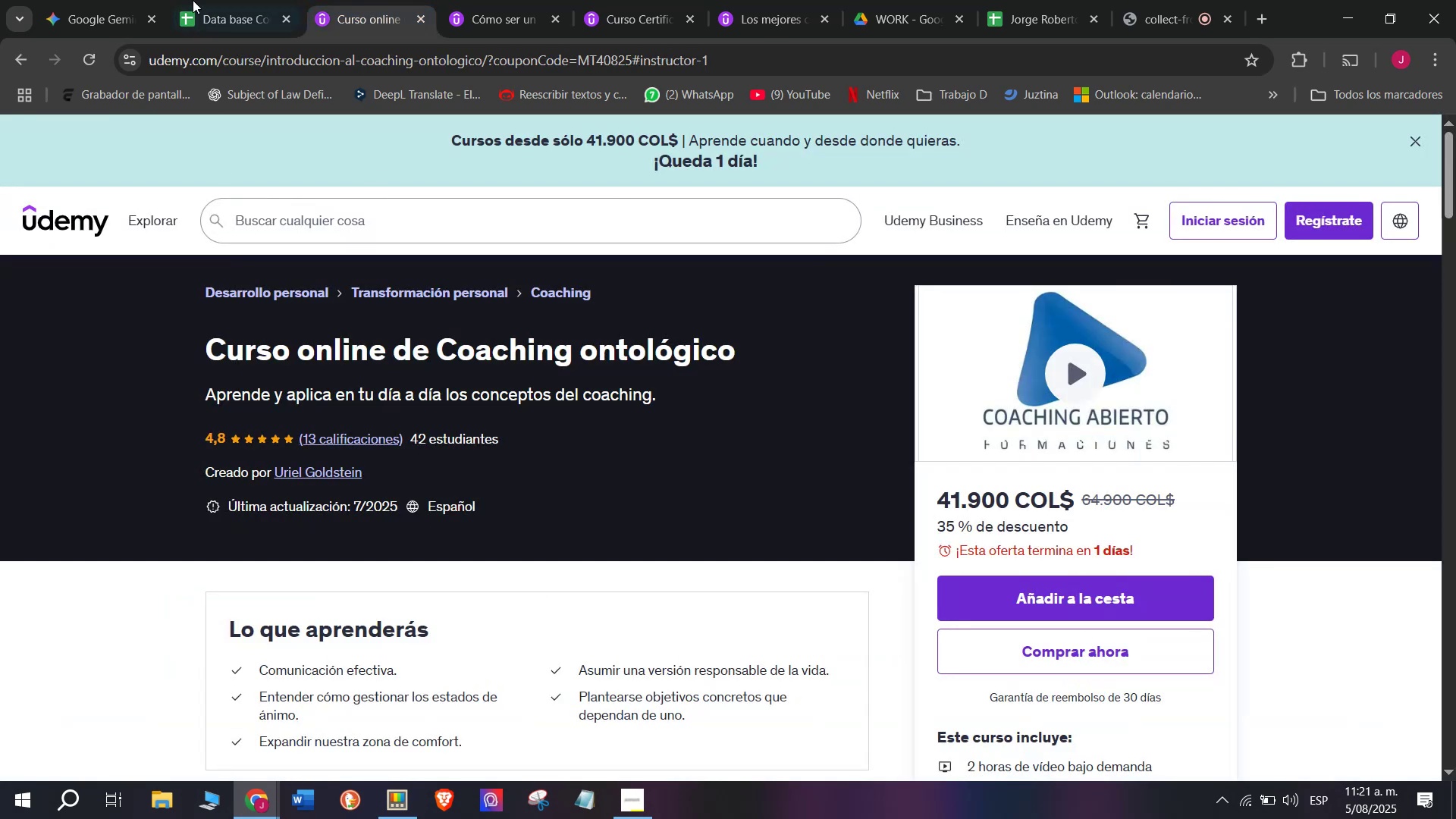 
left_click([201, 0])
 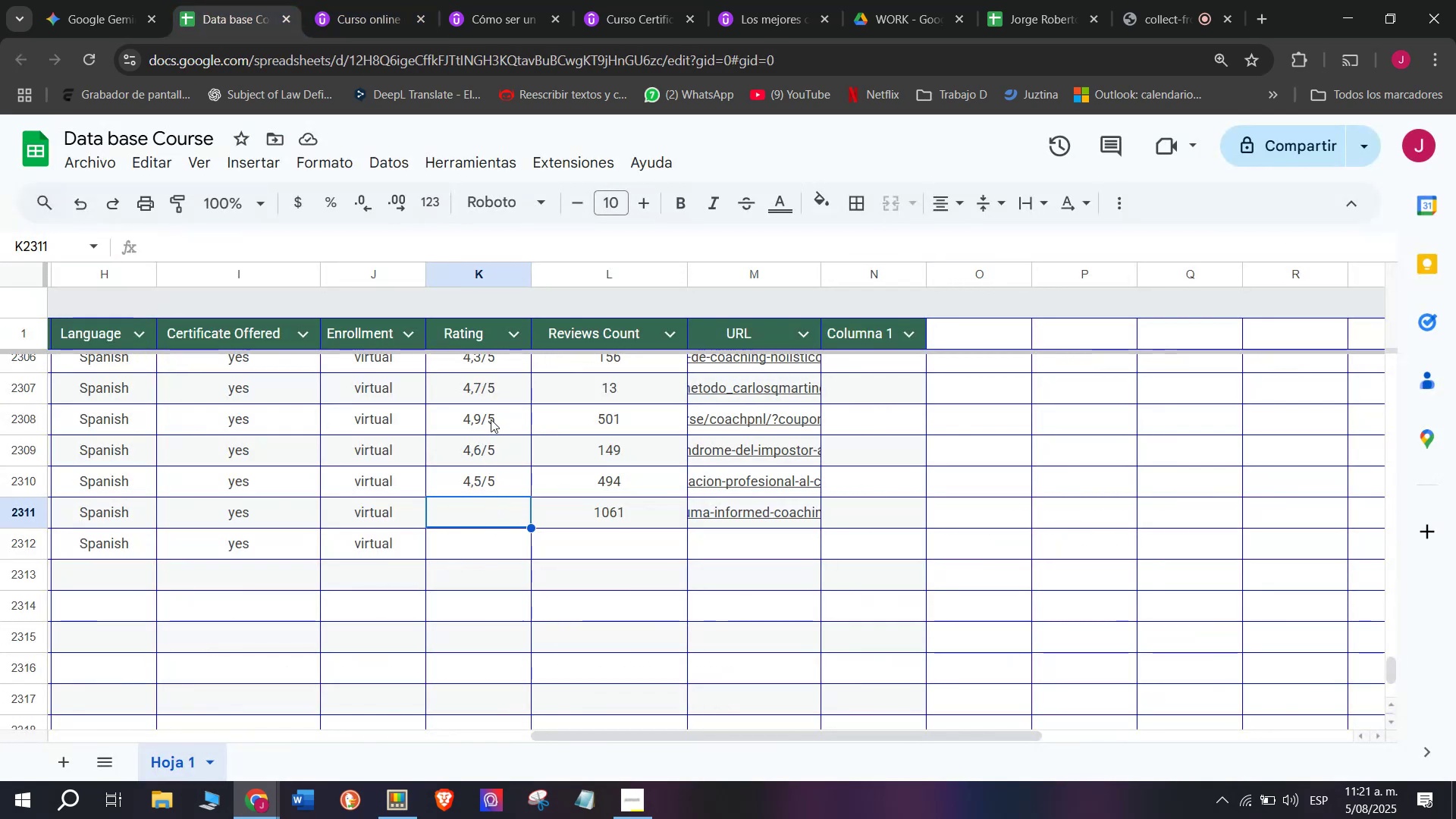 
left_click([499, 480])
 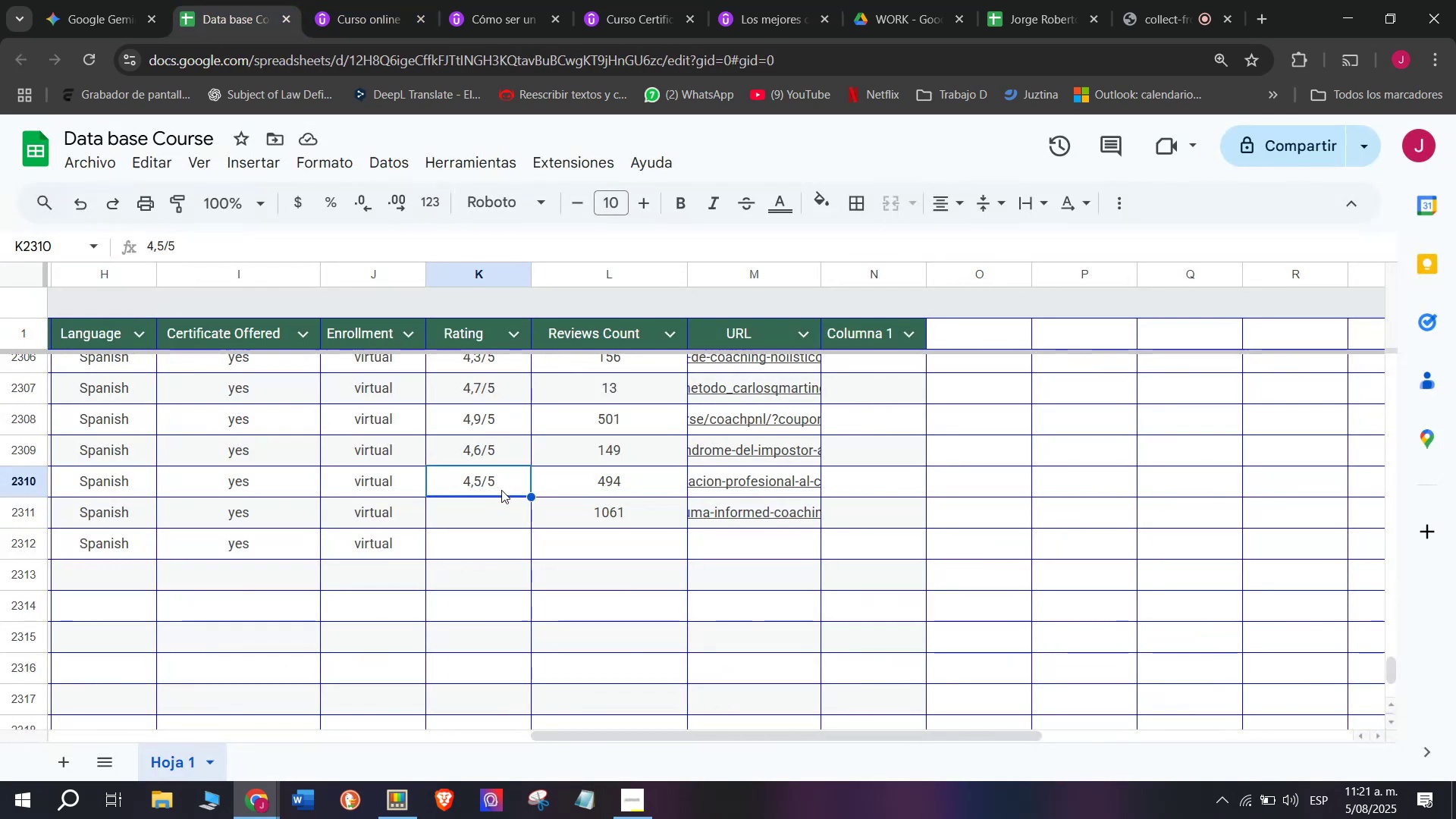 
key(Break)
 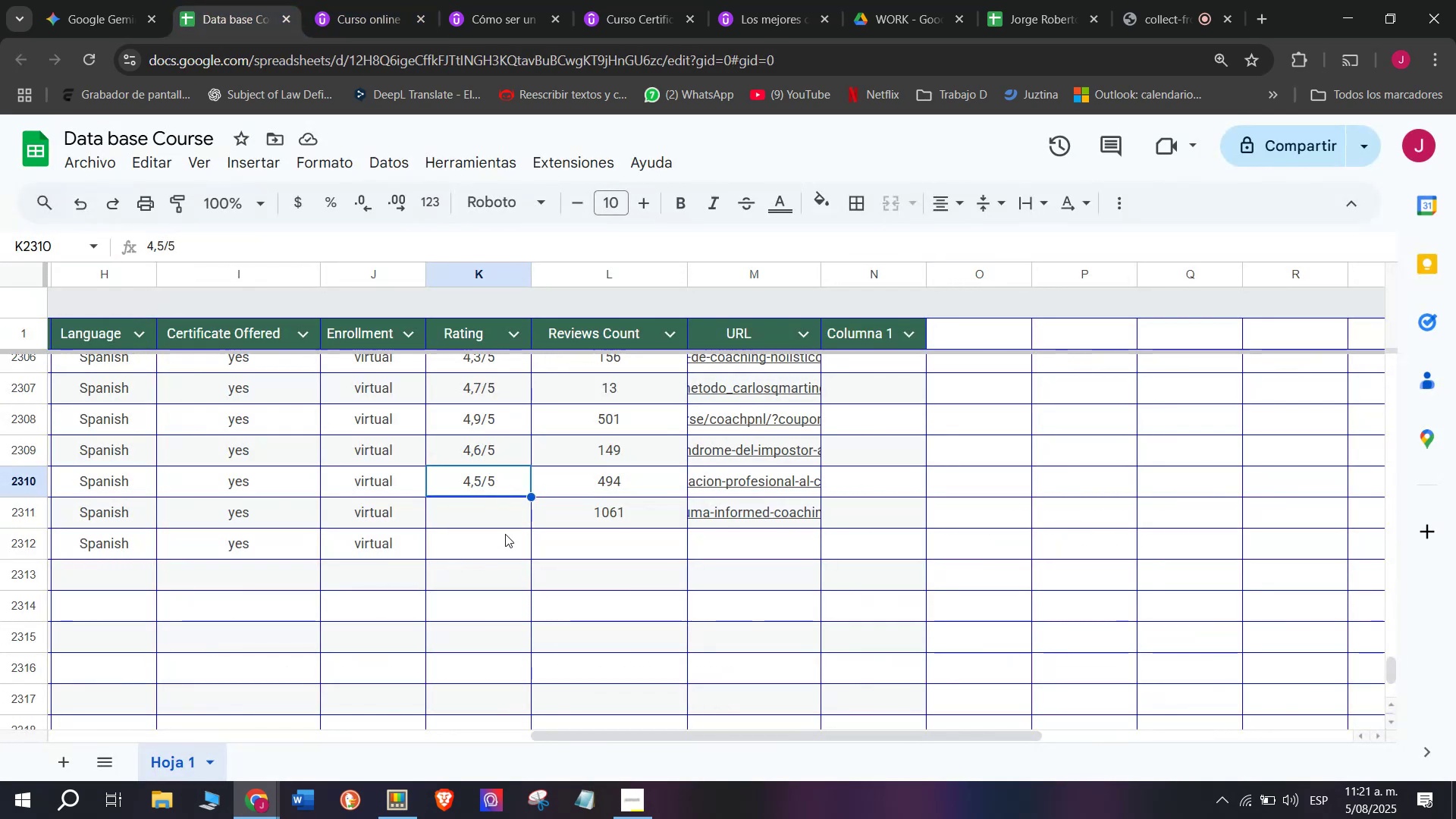 
key(Control+ControlLeft)
 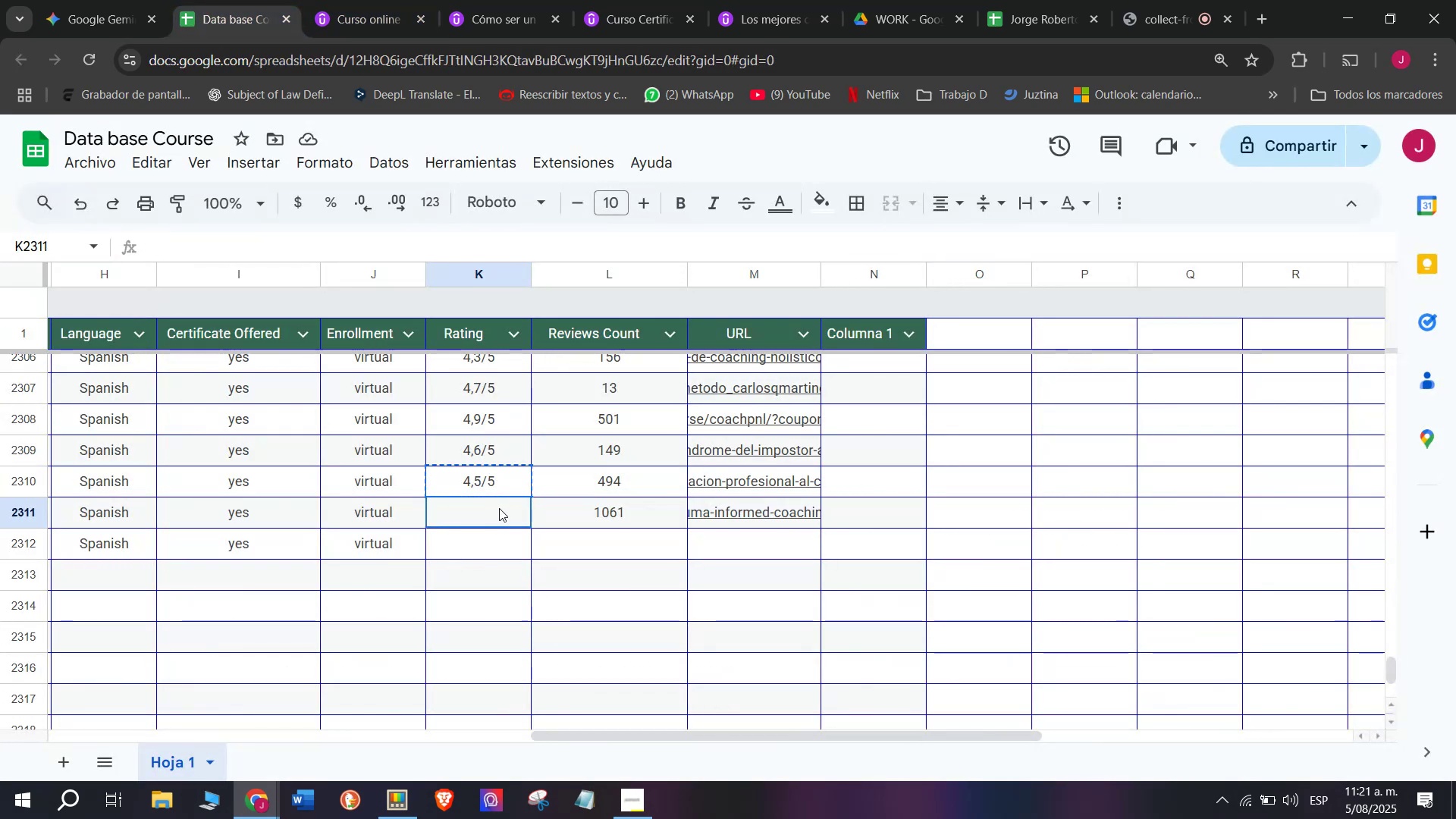 
key(Control+C)
 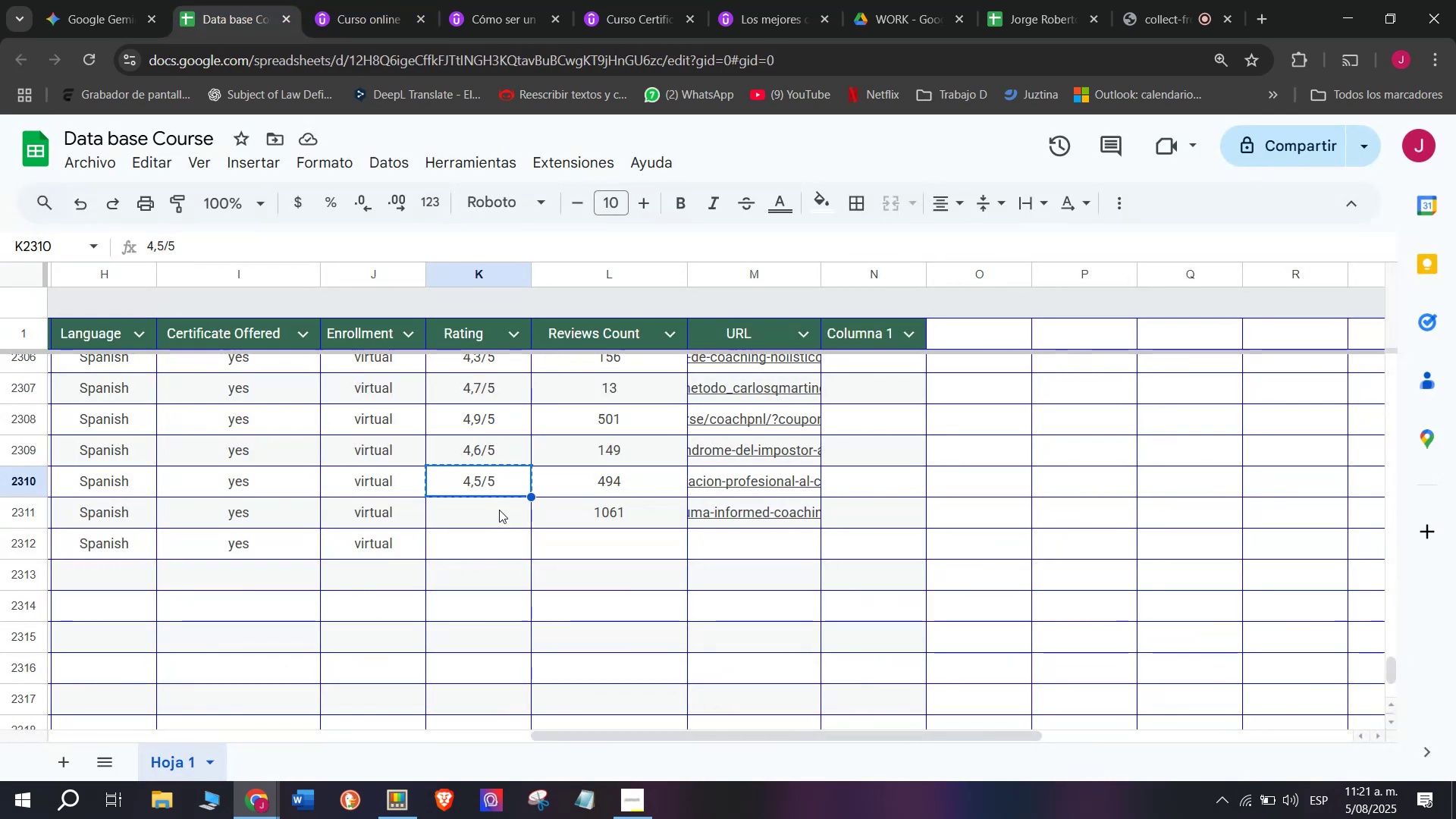 
key(Z)
 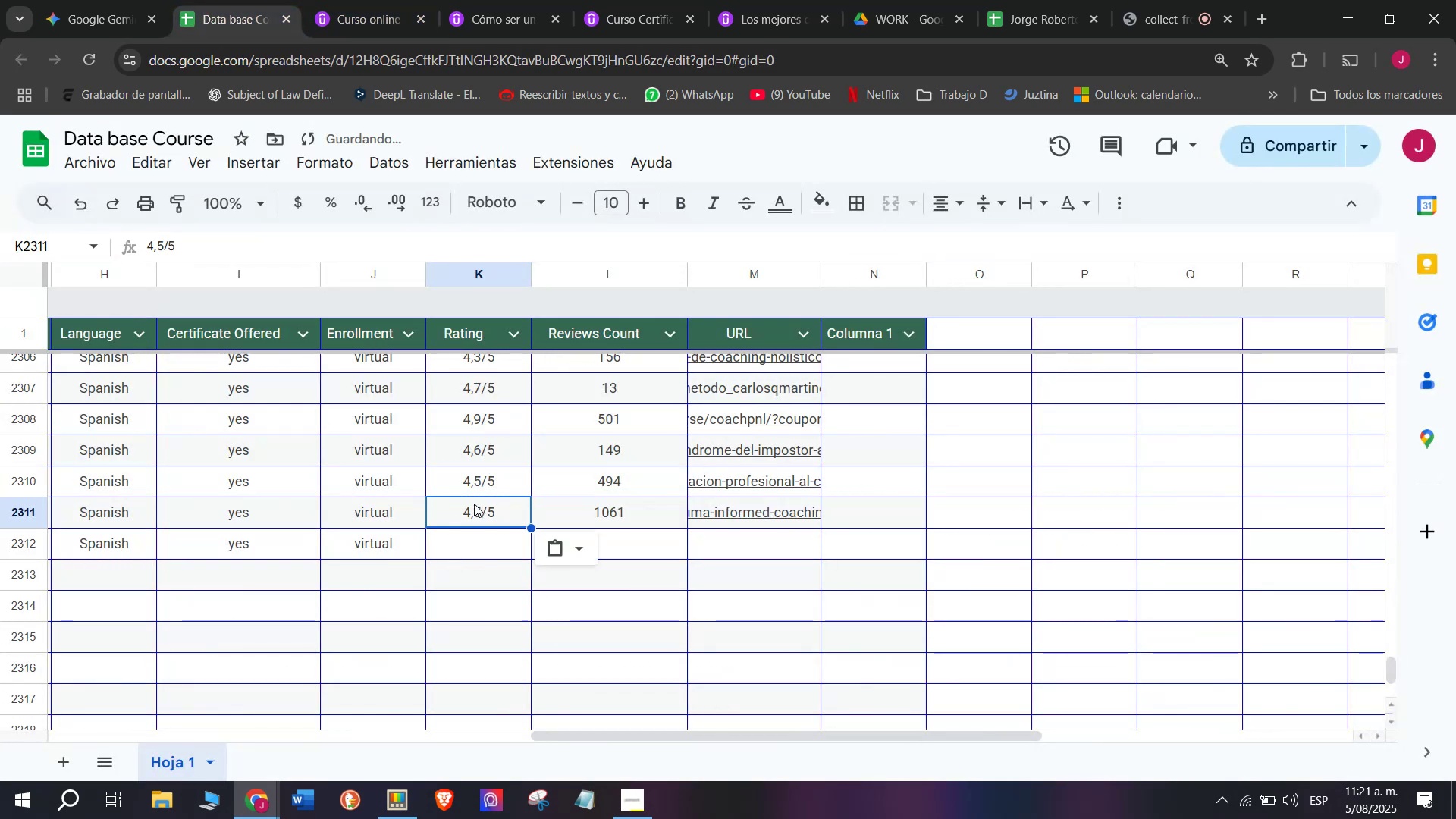 
key(Control+ControlLeft)
 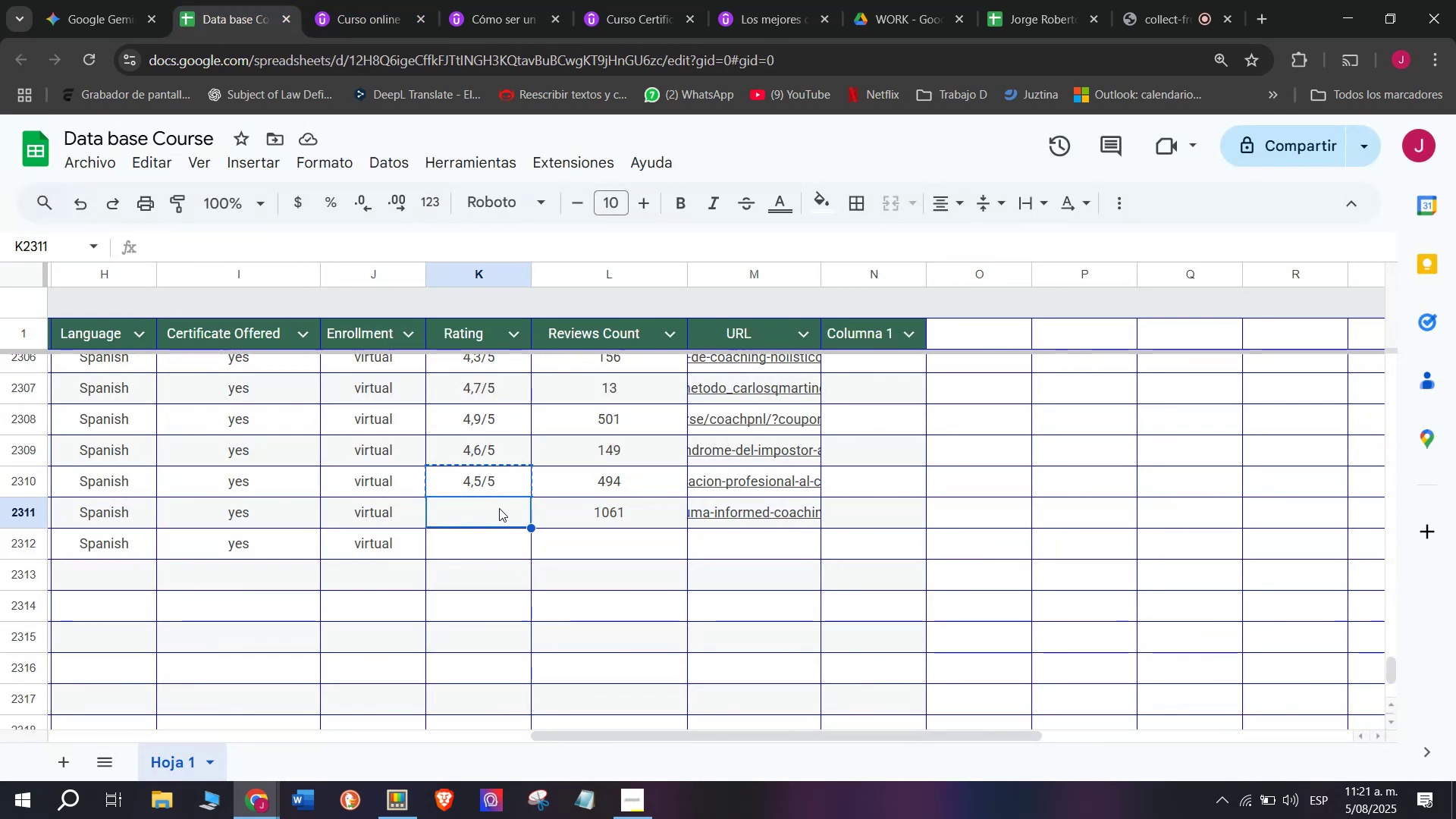 
key(Control+V)
 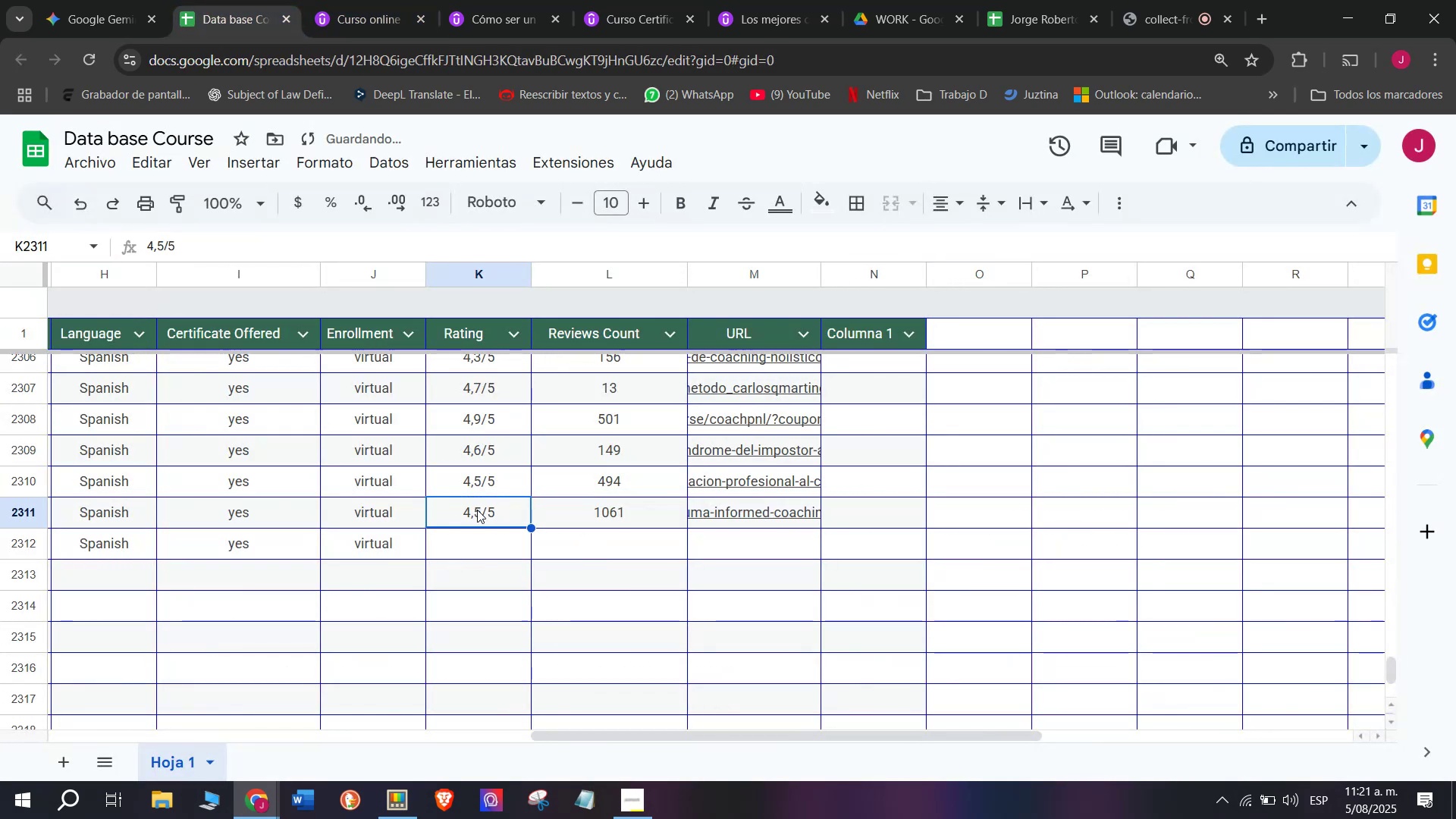 
key(Shift+ShiftLeft)
 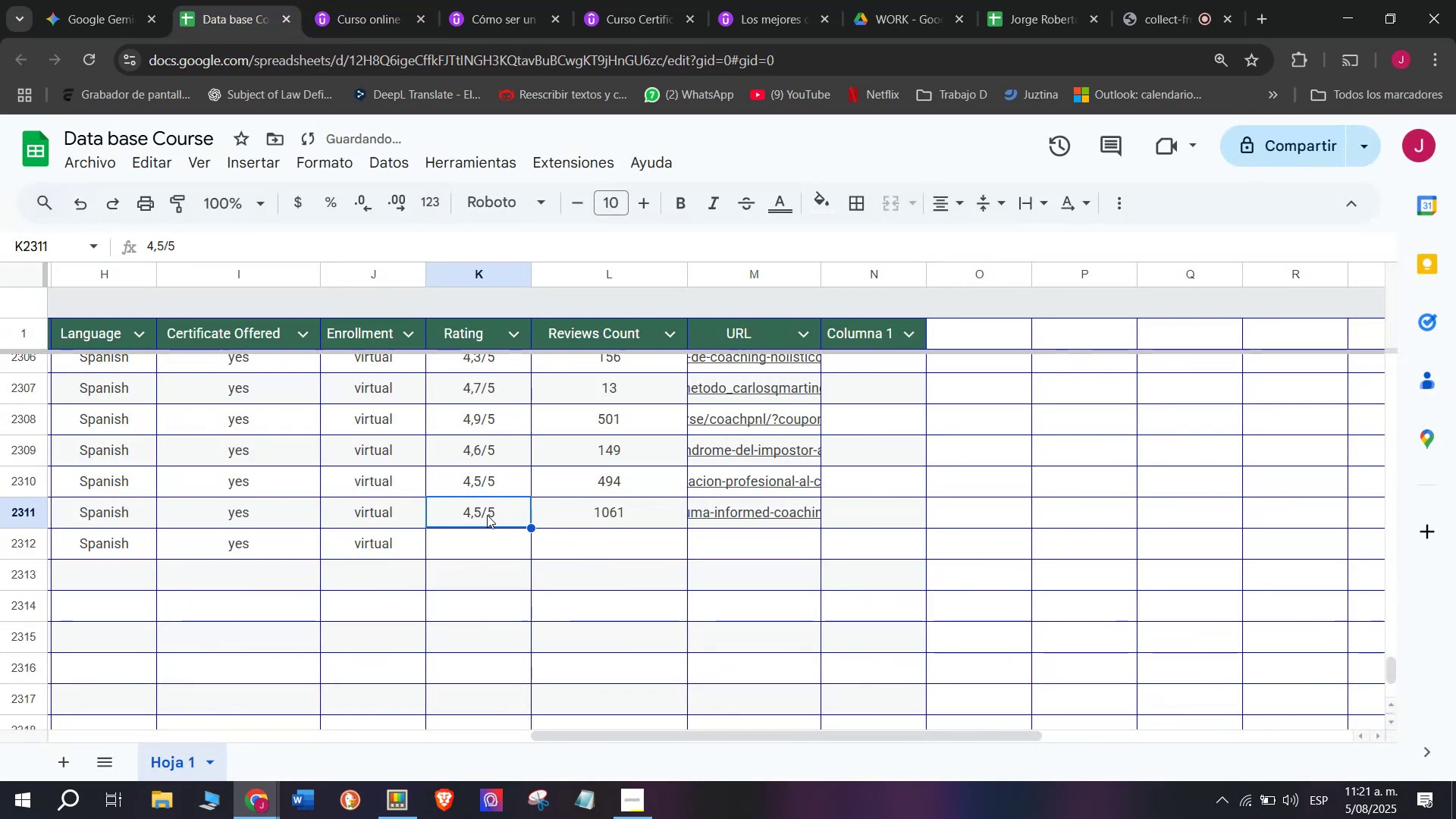 
key(Control+Shift+ControlLeft)
 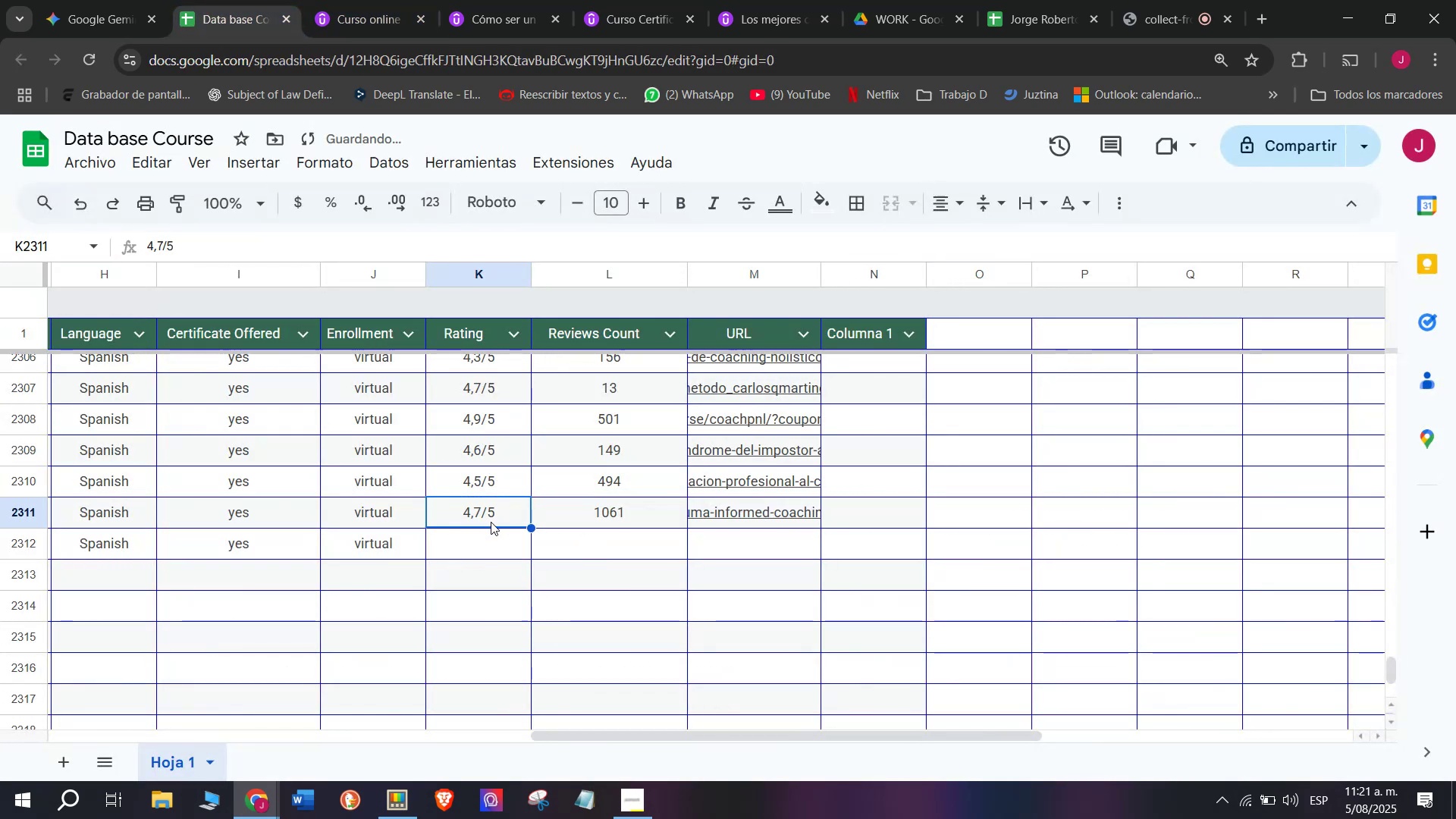 
key(Control+Shift+Z)
 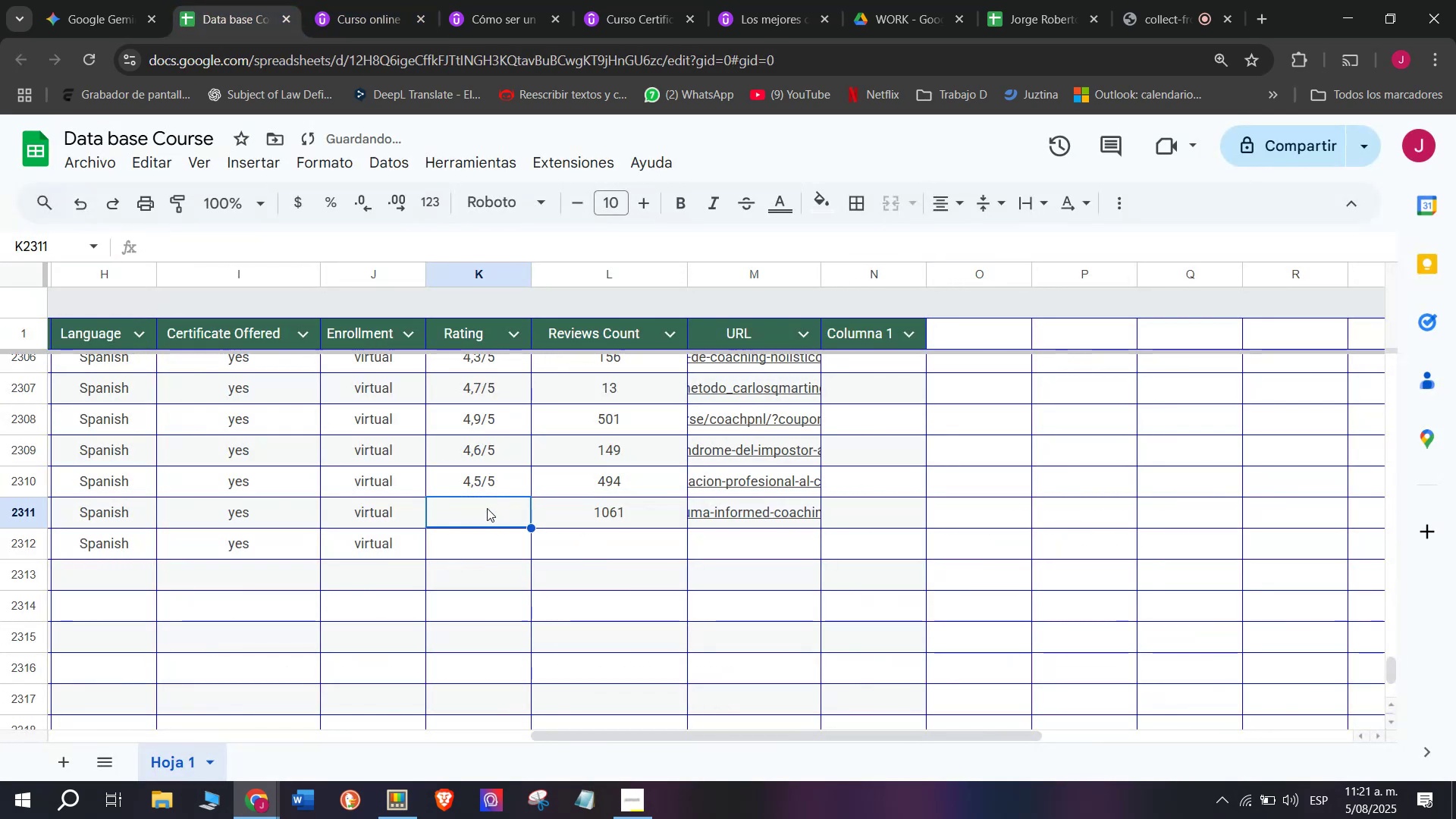 
key(Control+Shift+ControlLeft)
 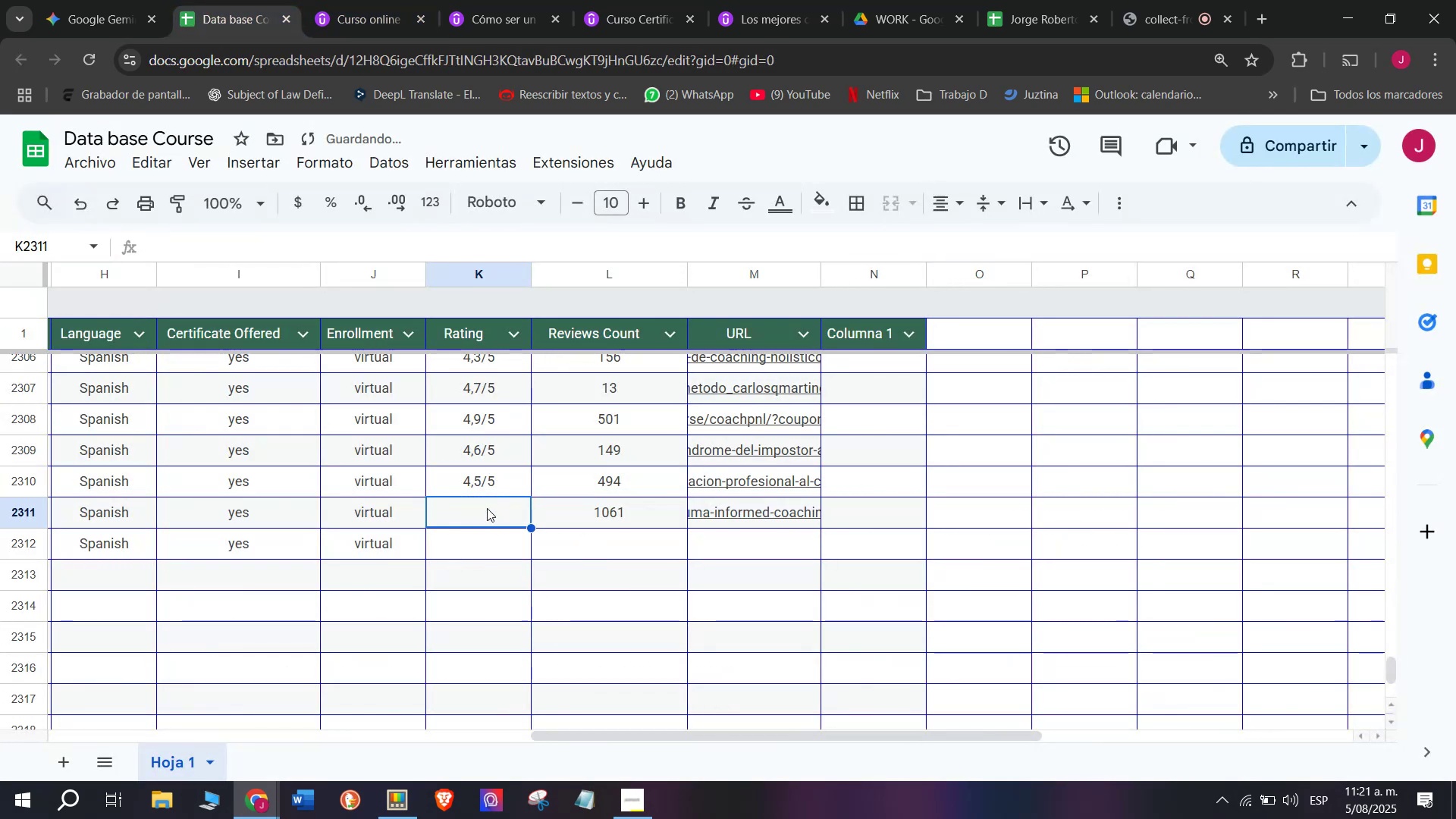 
key(Shift+ShiftLeft)
 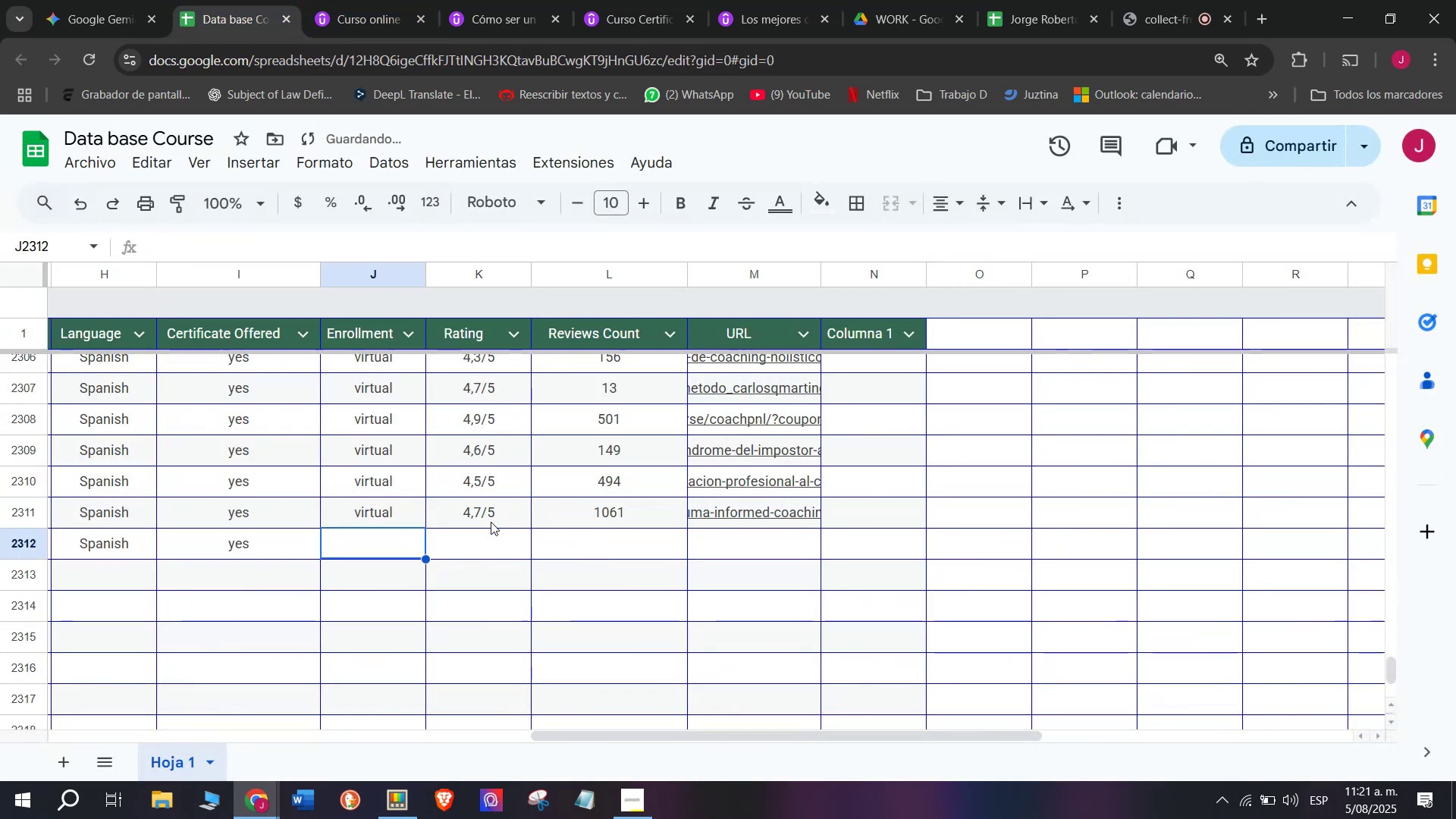 
key(Control+Shift+Z)
 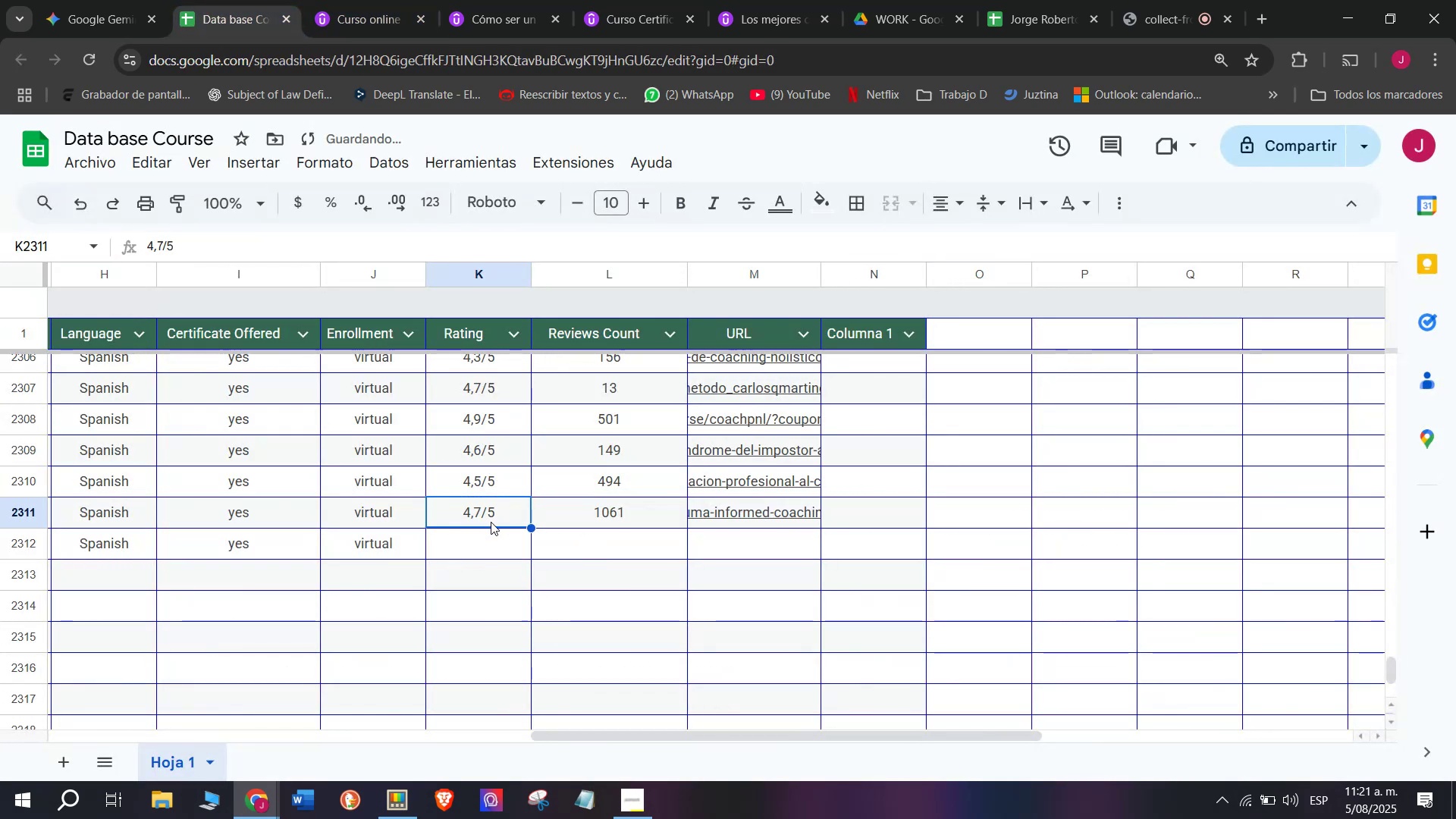 
key(Control+Shift+ControlLeft)
 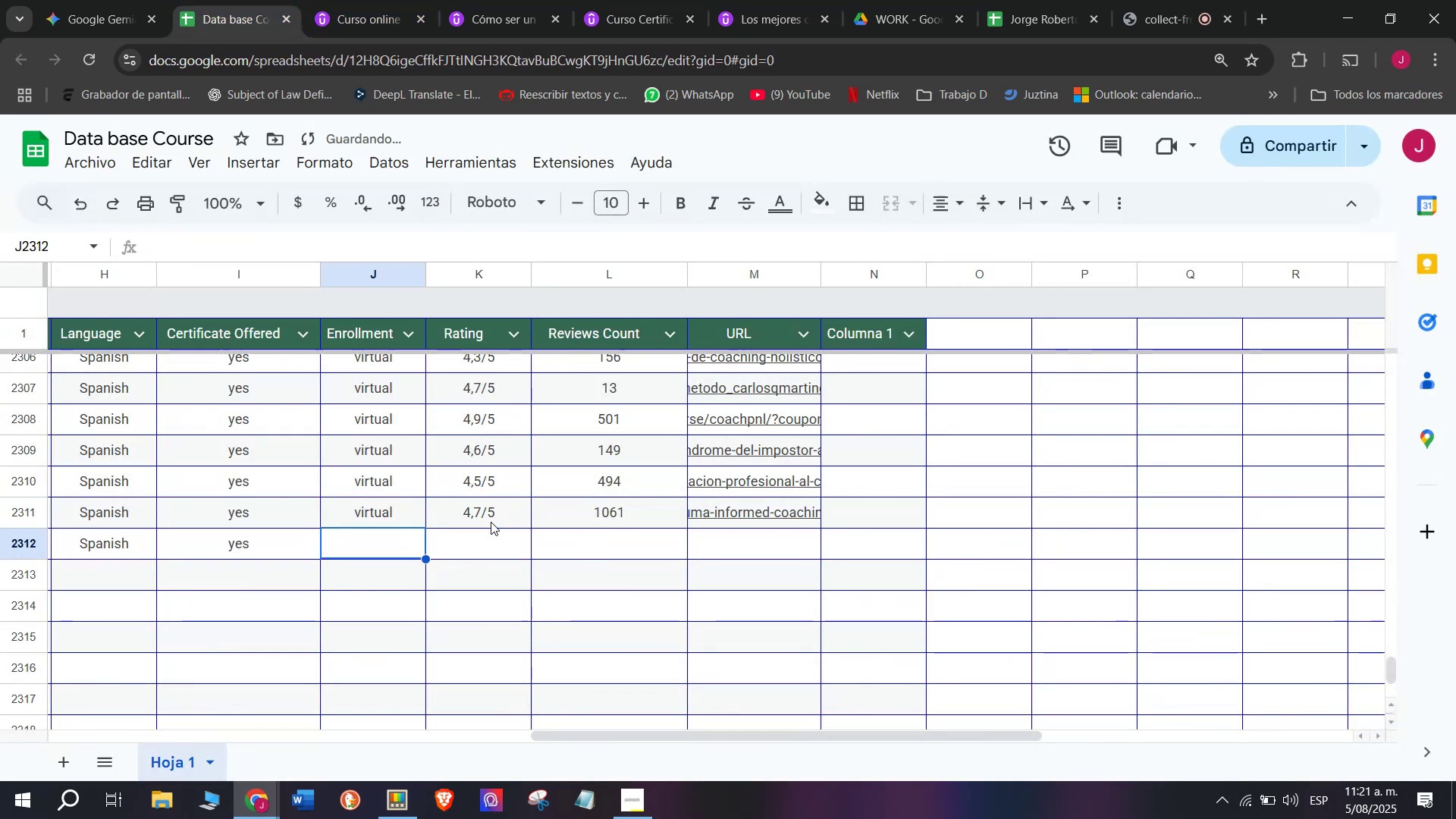 
key(Shift+ShiftLeft)
 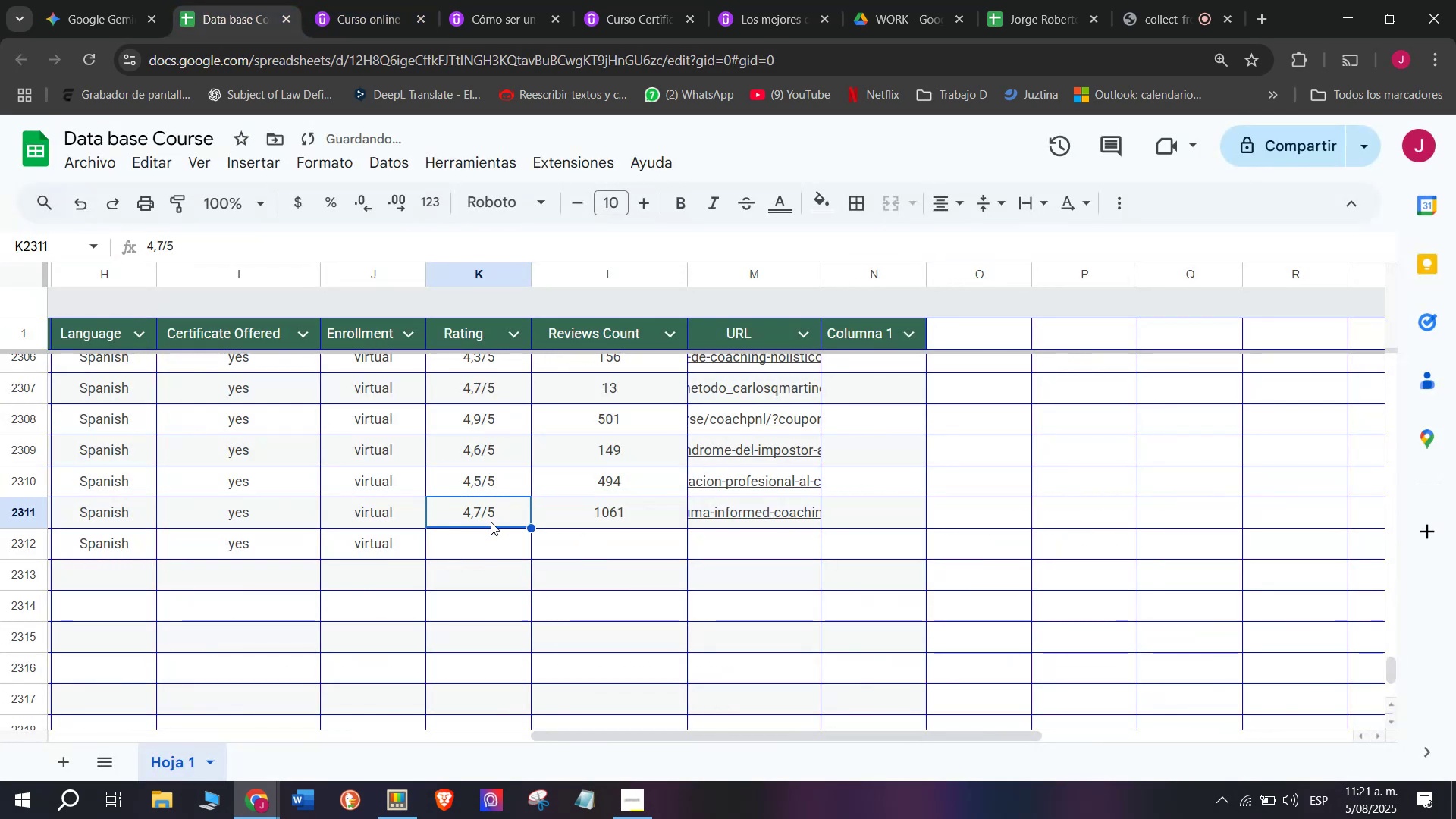 
key(Control+Shift+Z)
 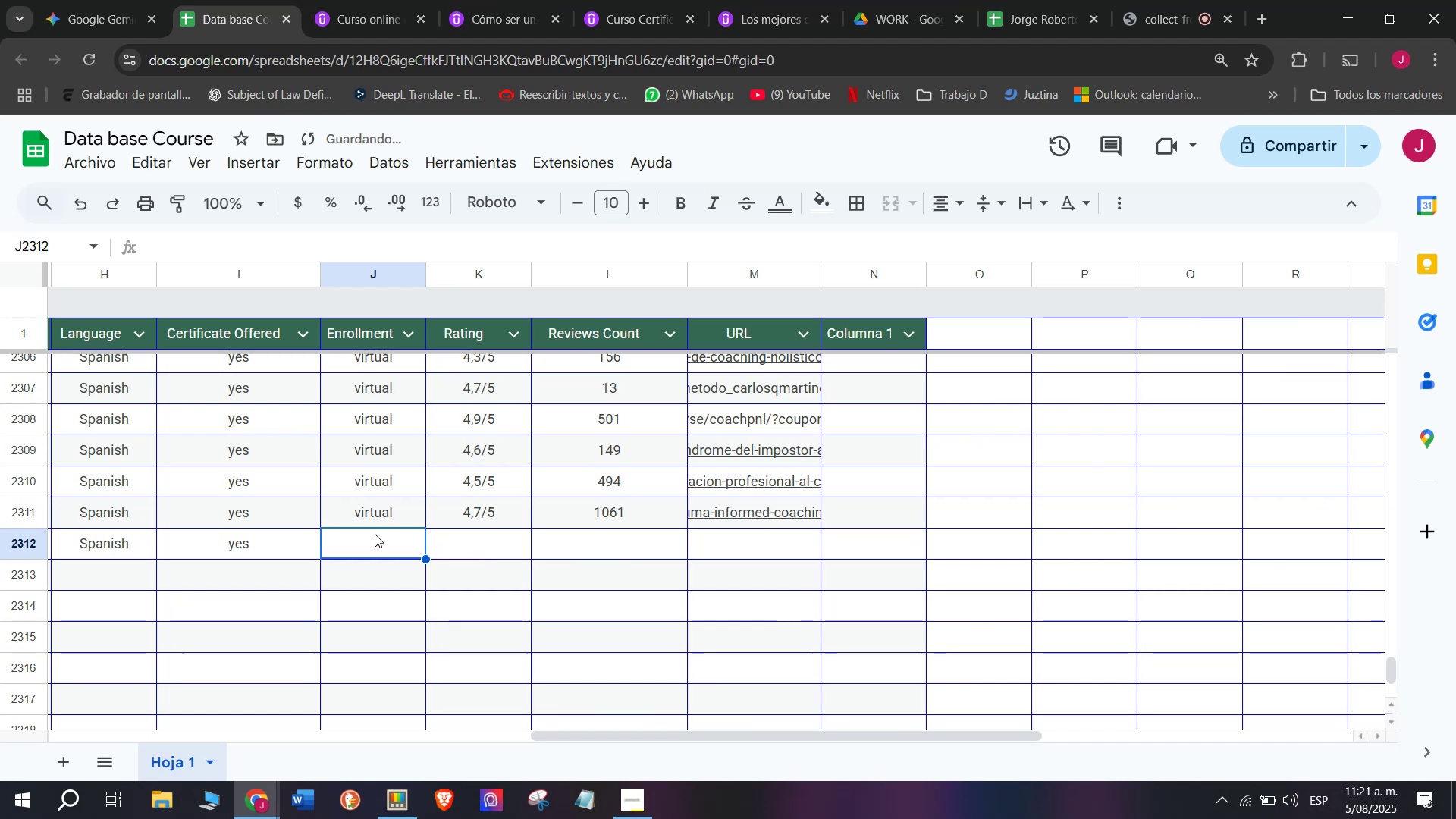 
key(Break)
 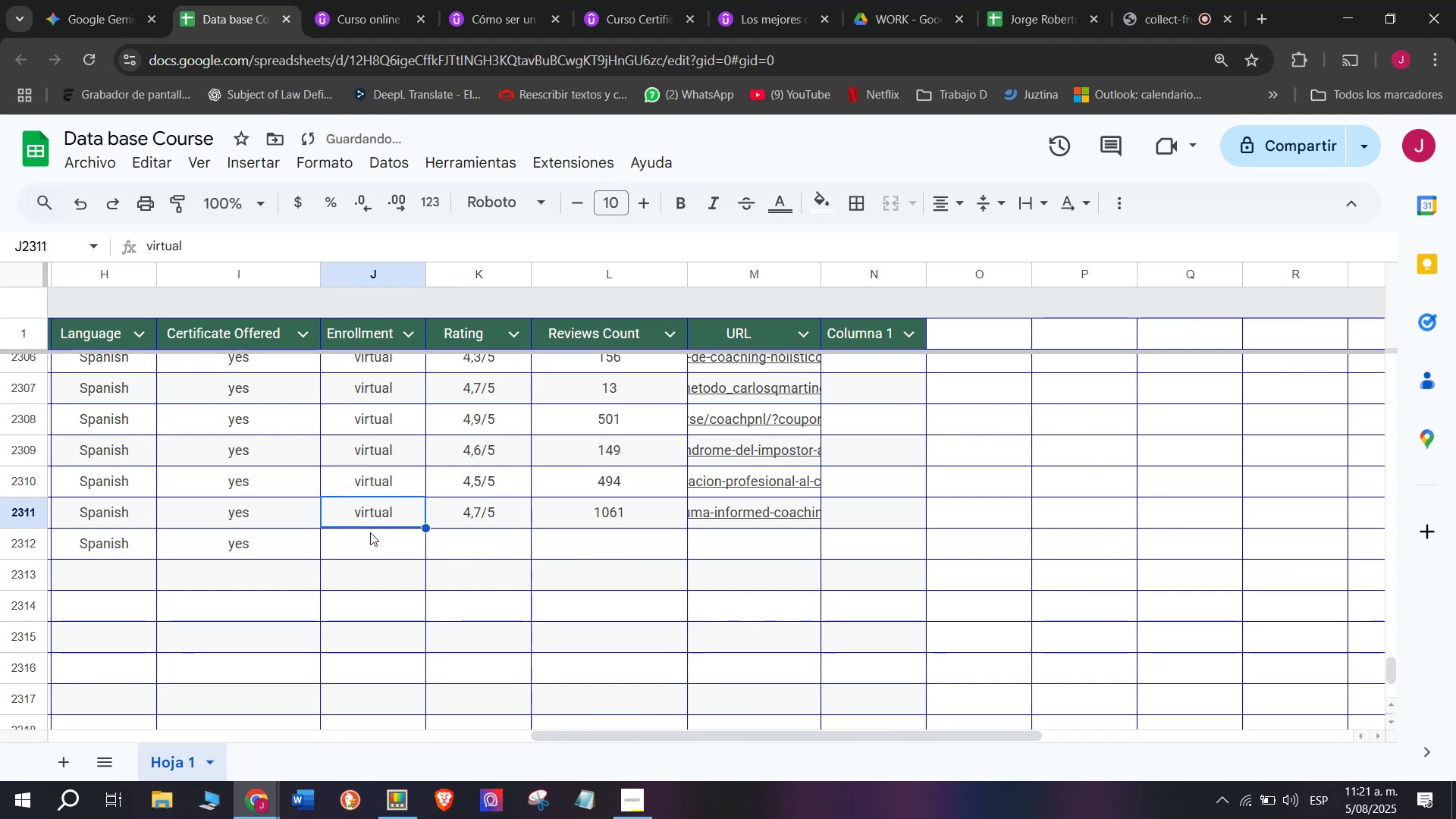 
key(Control+ControlLeft)
 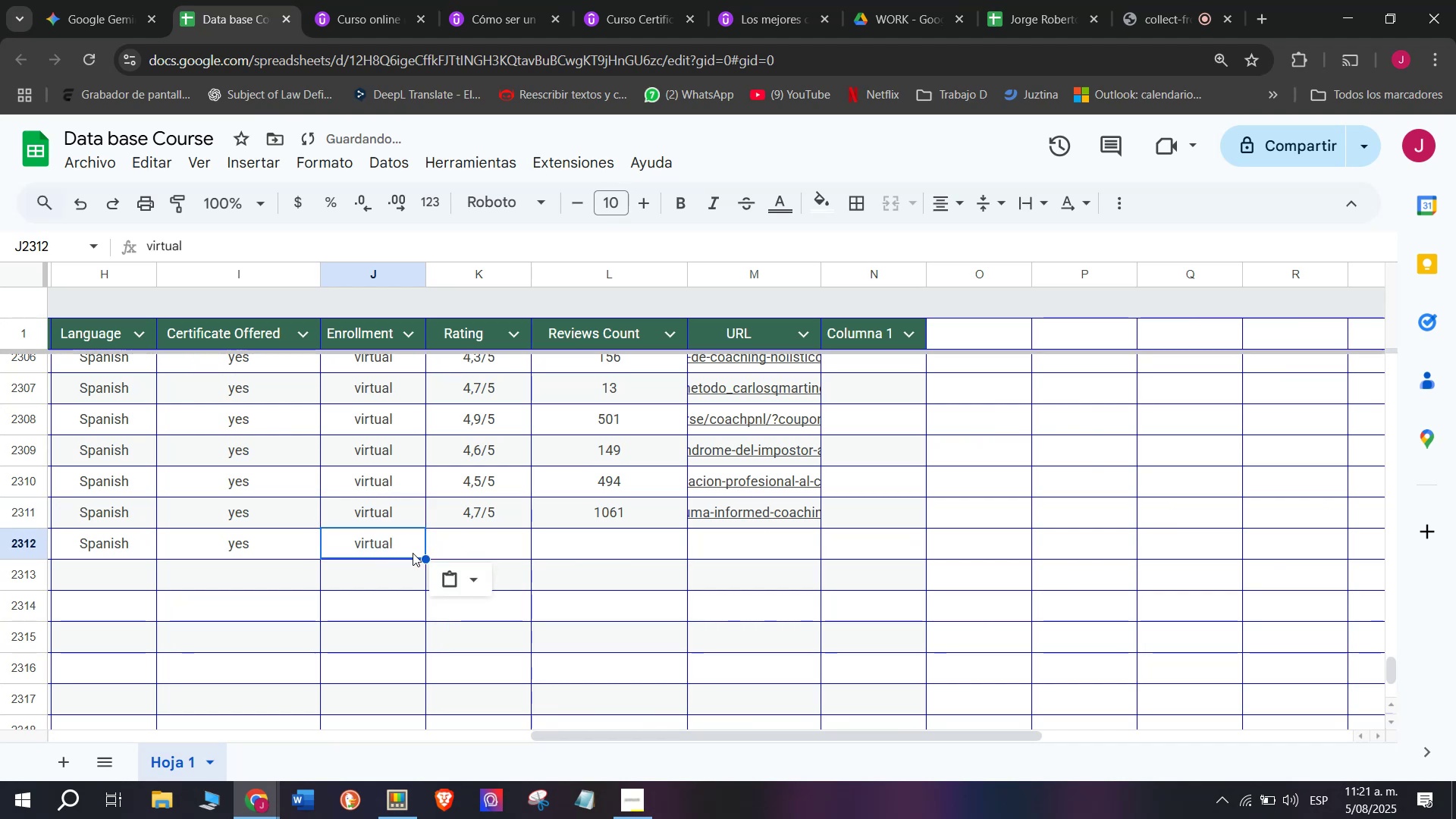 
key(Control+C)
 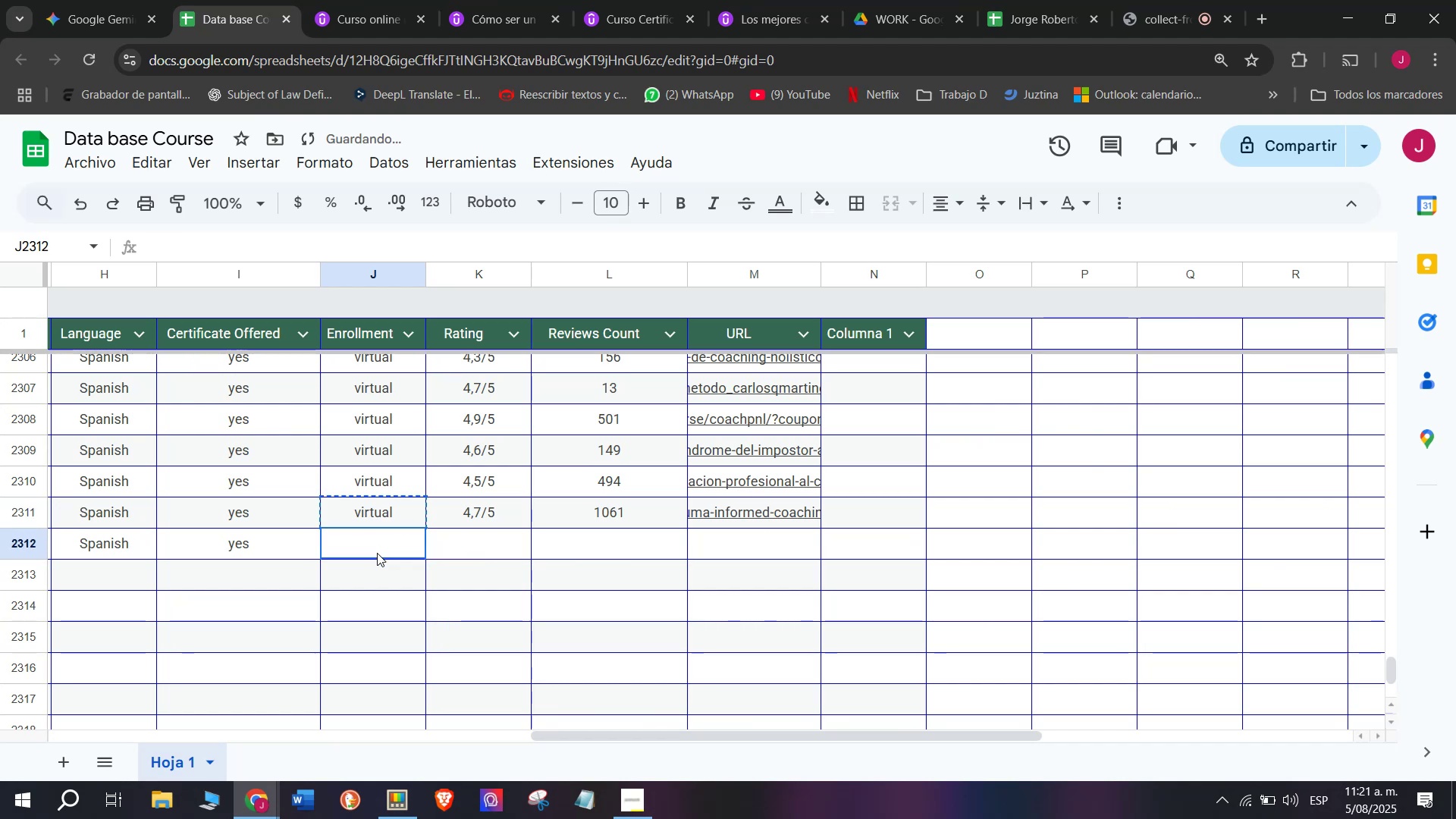 
key(Z)
 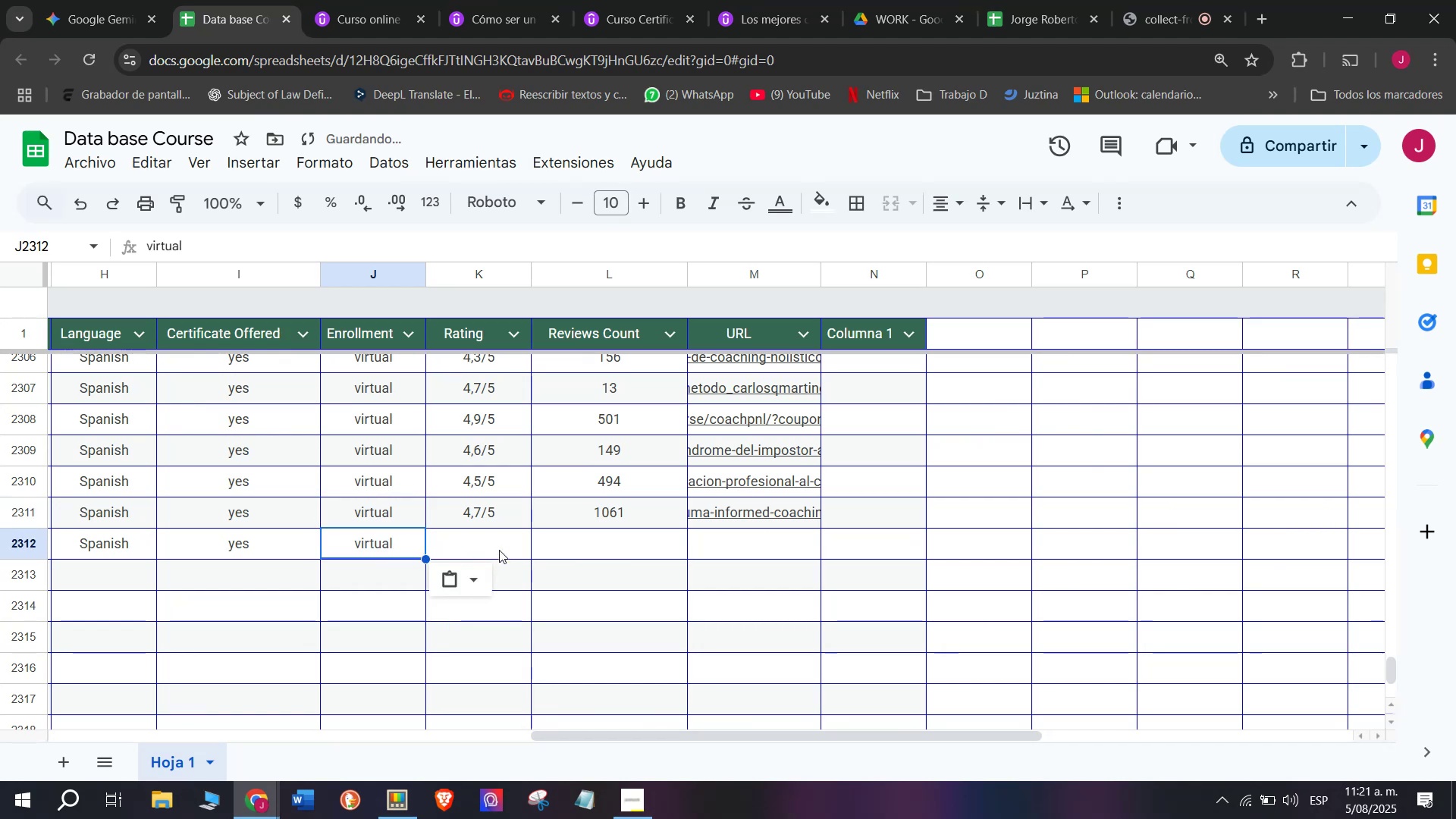 
key(Control+ControlLeft)
 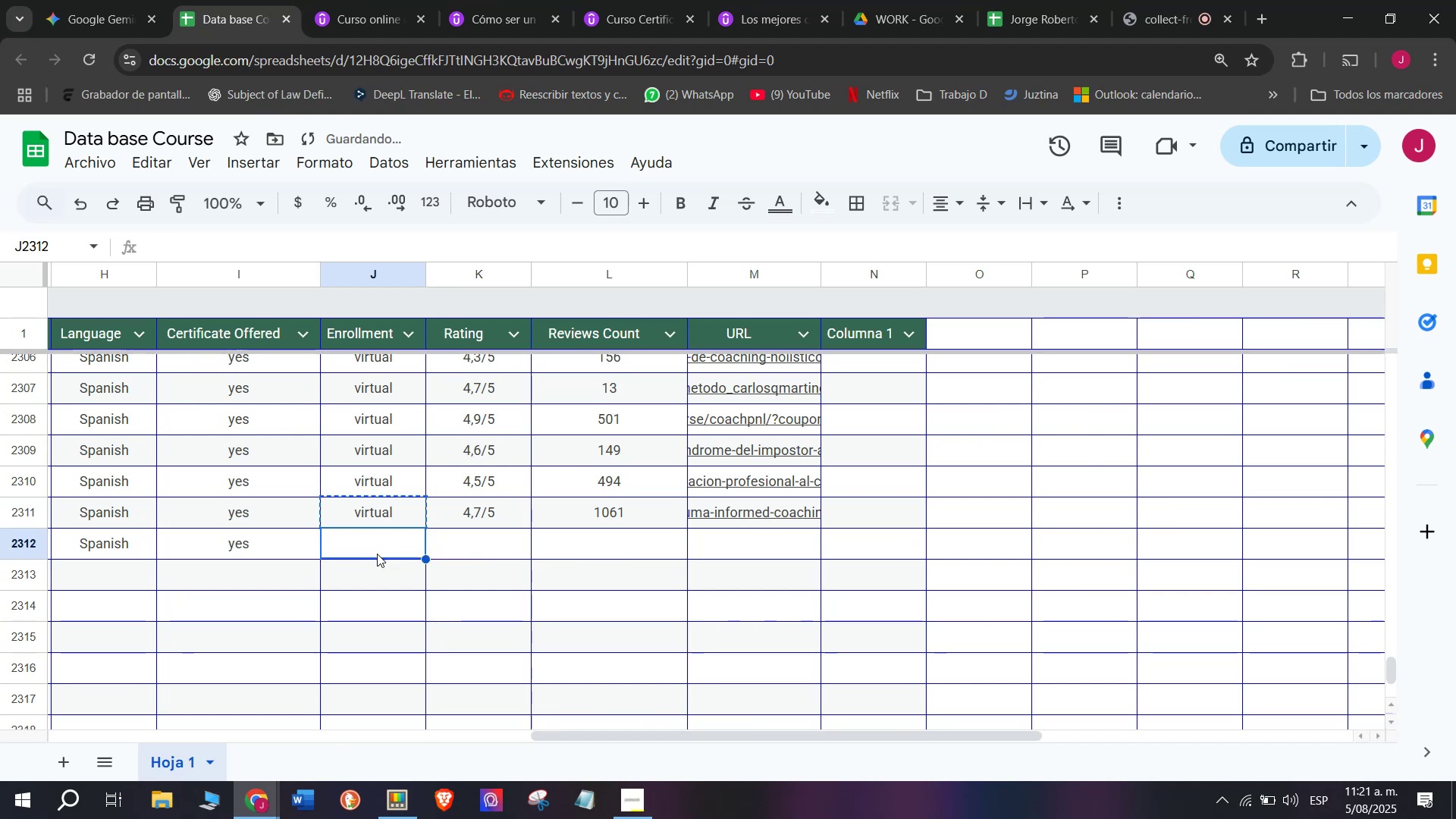 
key(Control+V)
 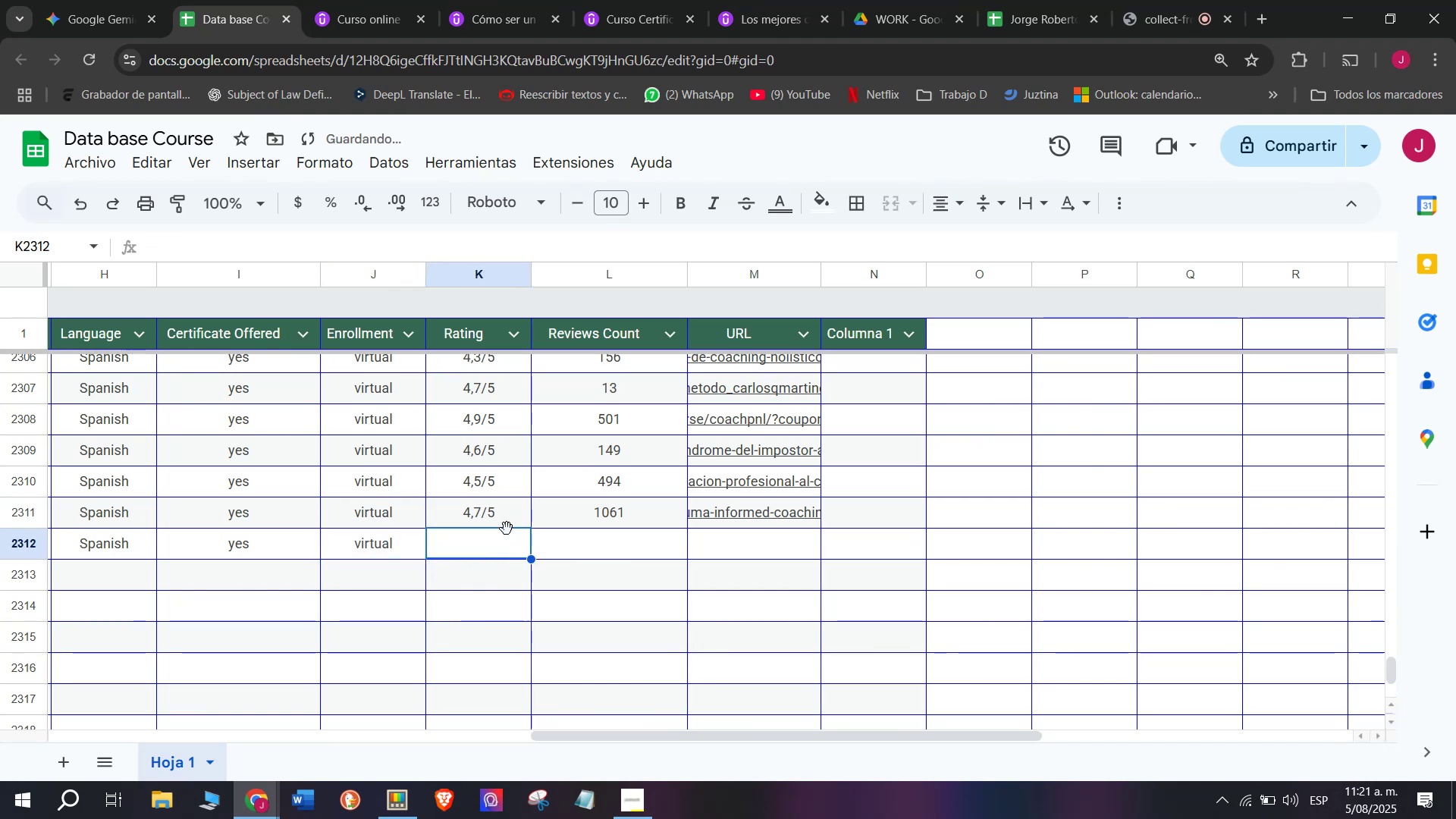 
left_click([510, 510])
 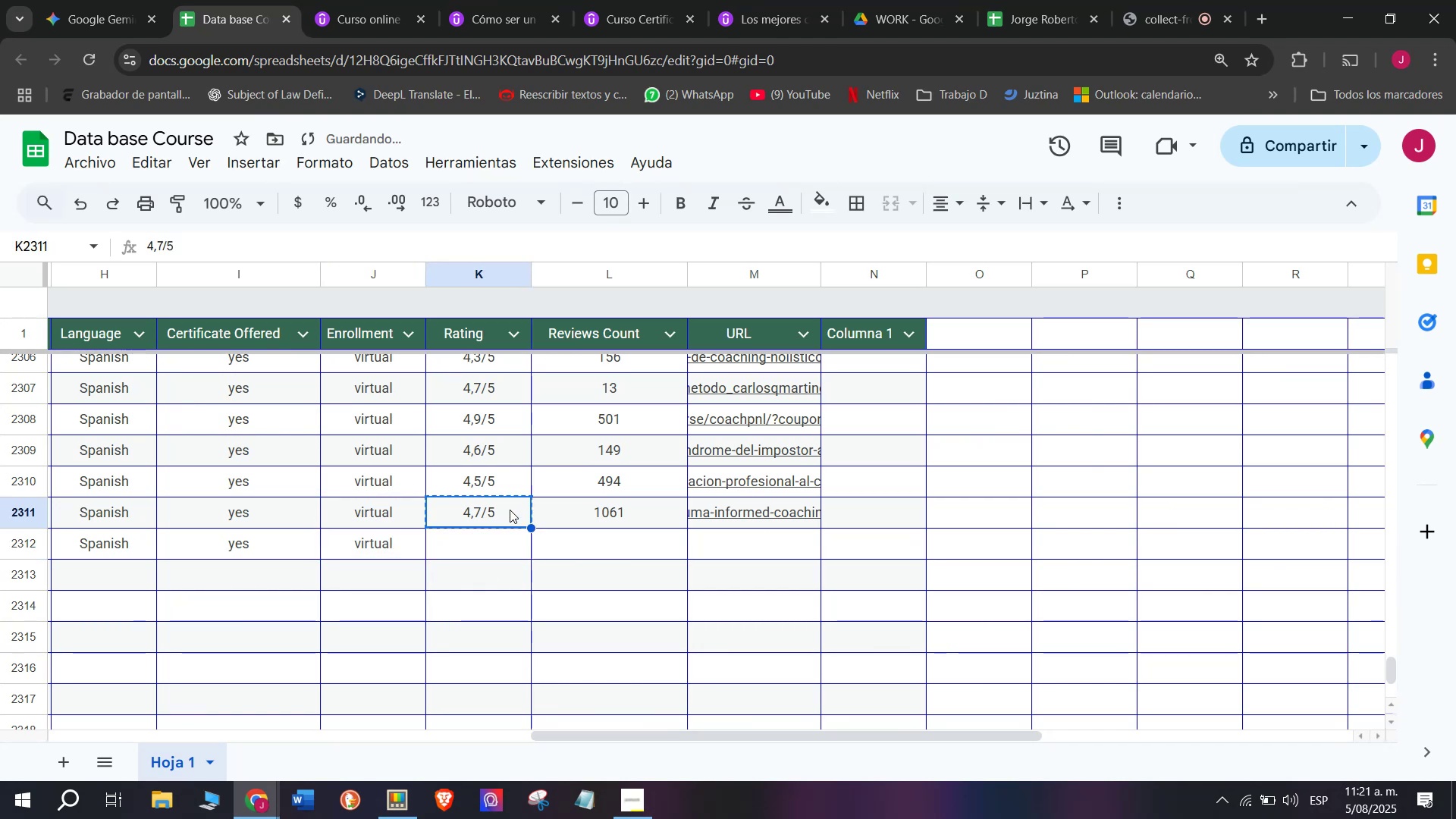 
key(Break)
 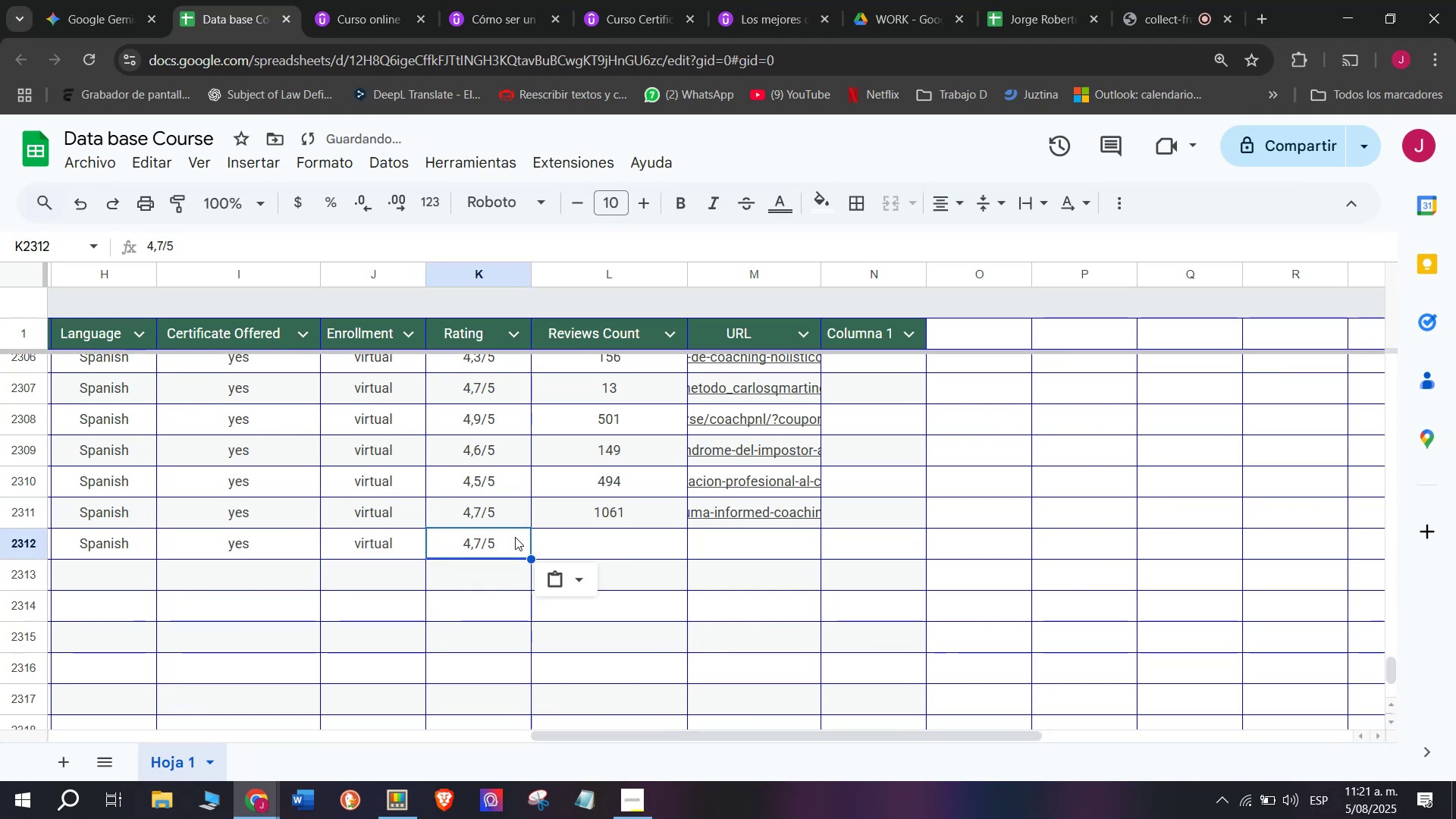 
key(Control+ControlLeft)
 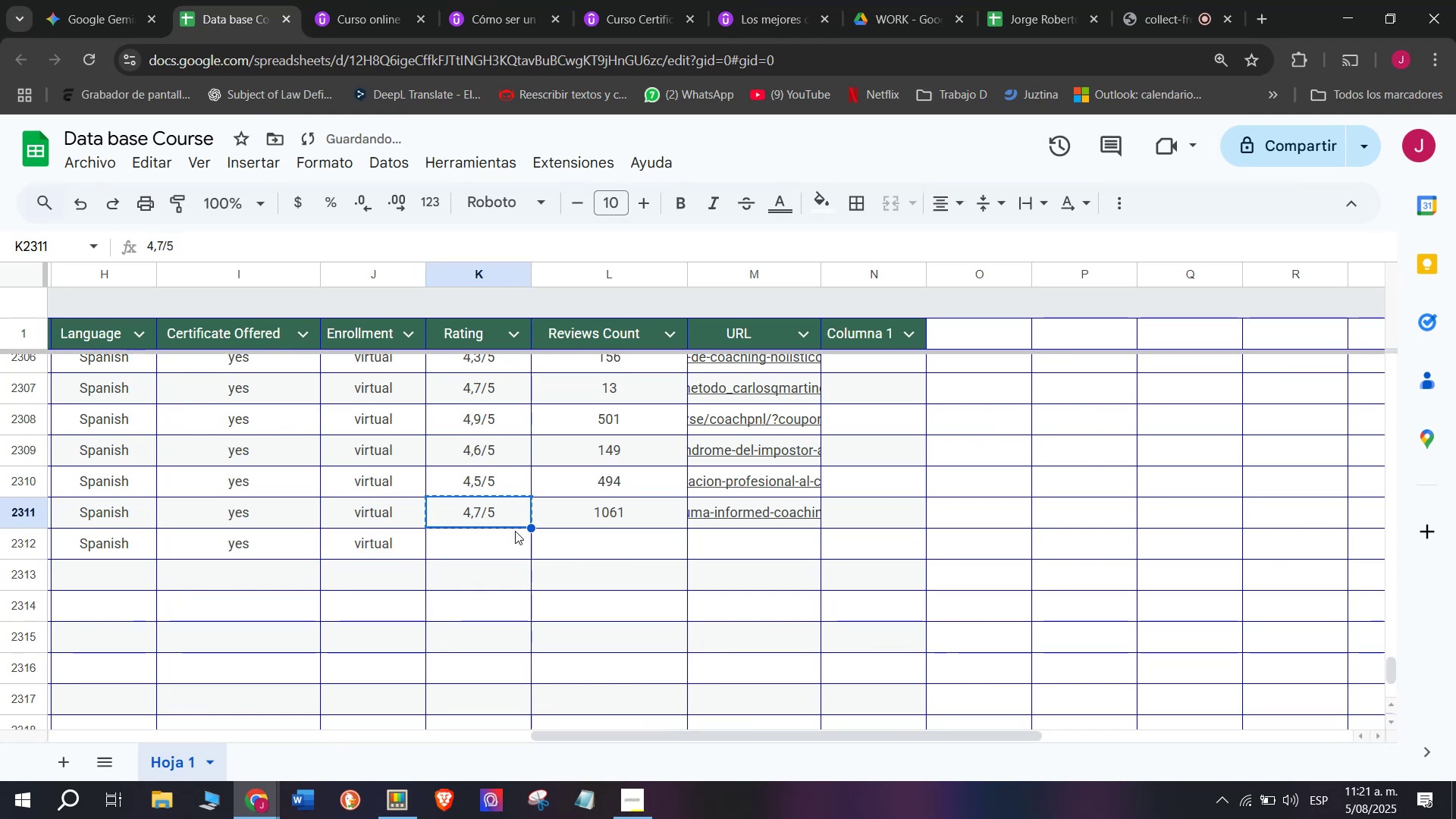 
key(Control+C)
 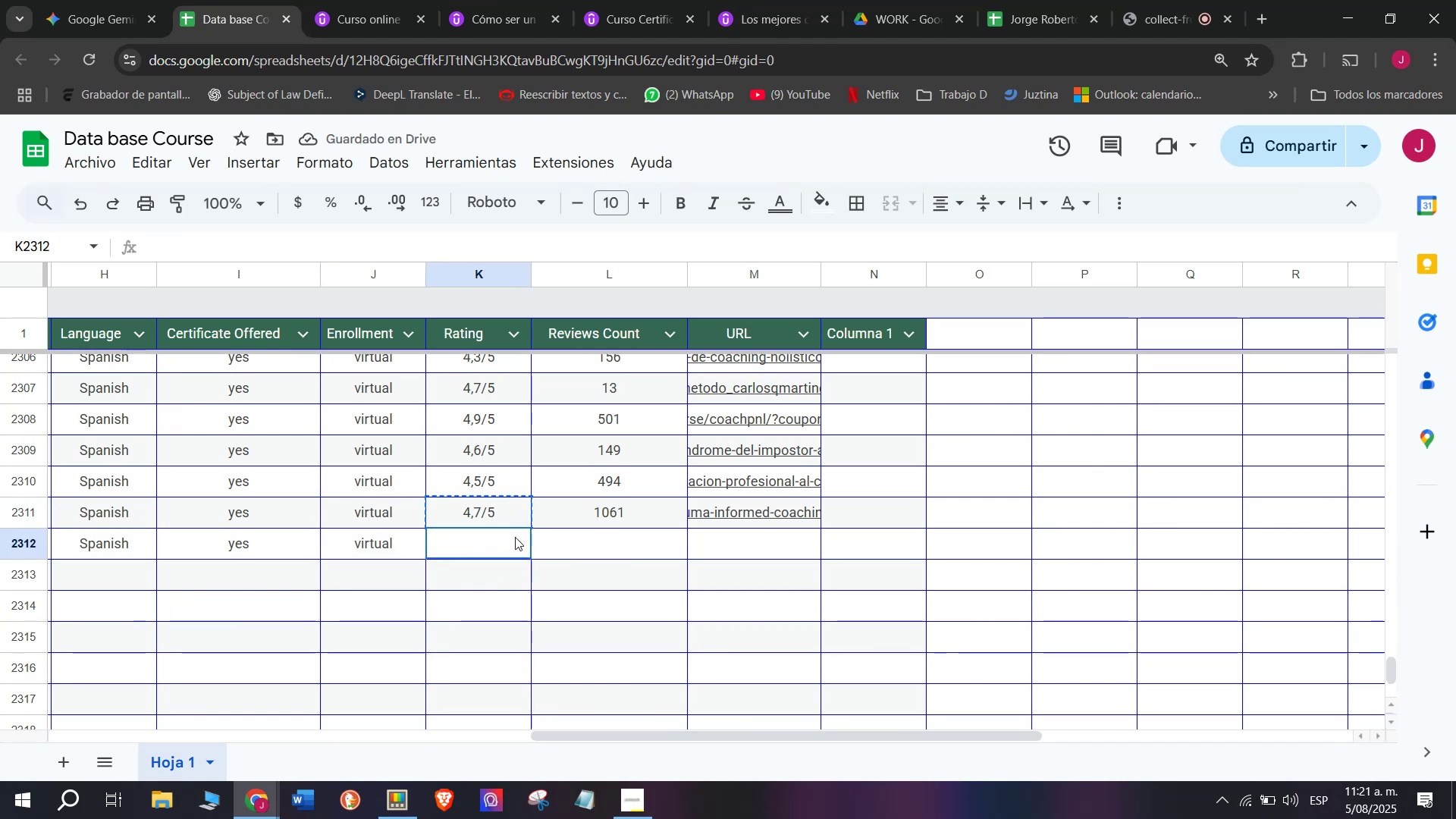 
double_click([515, 537])
 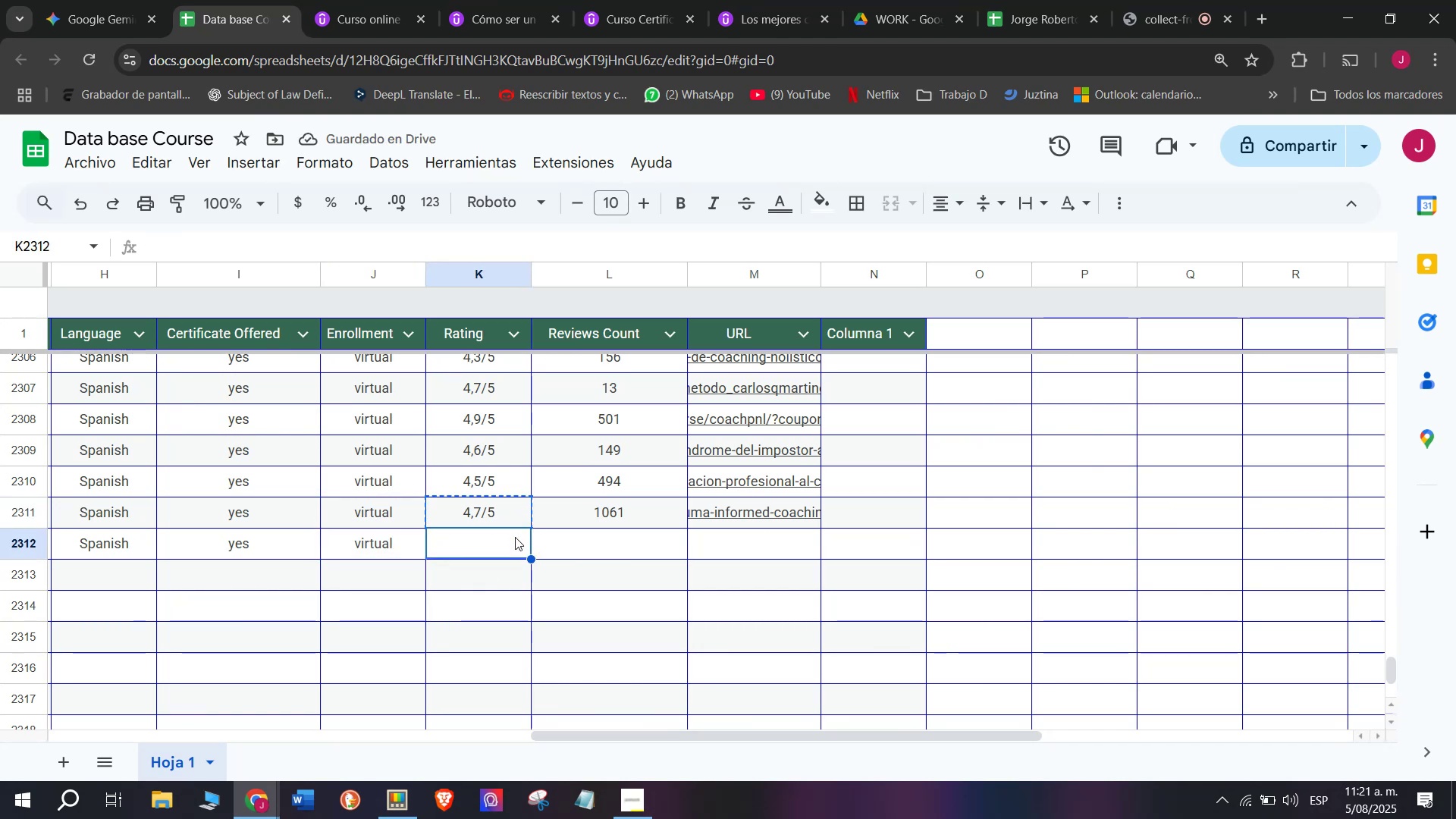 
key(Control+ControlLeft)
 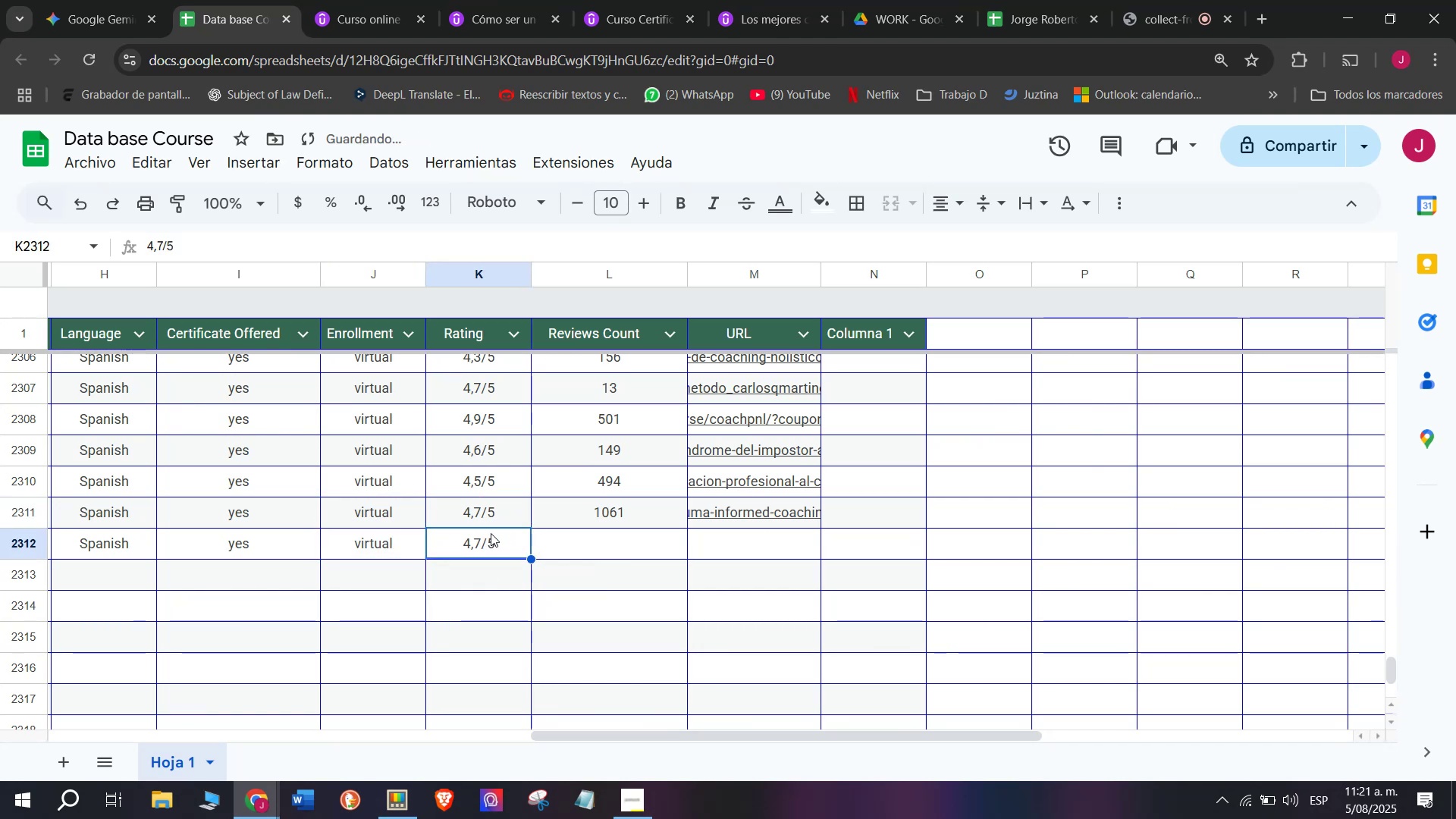 
key(Z)
 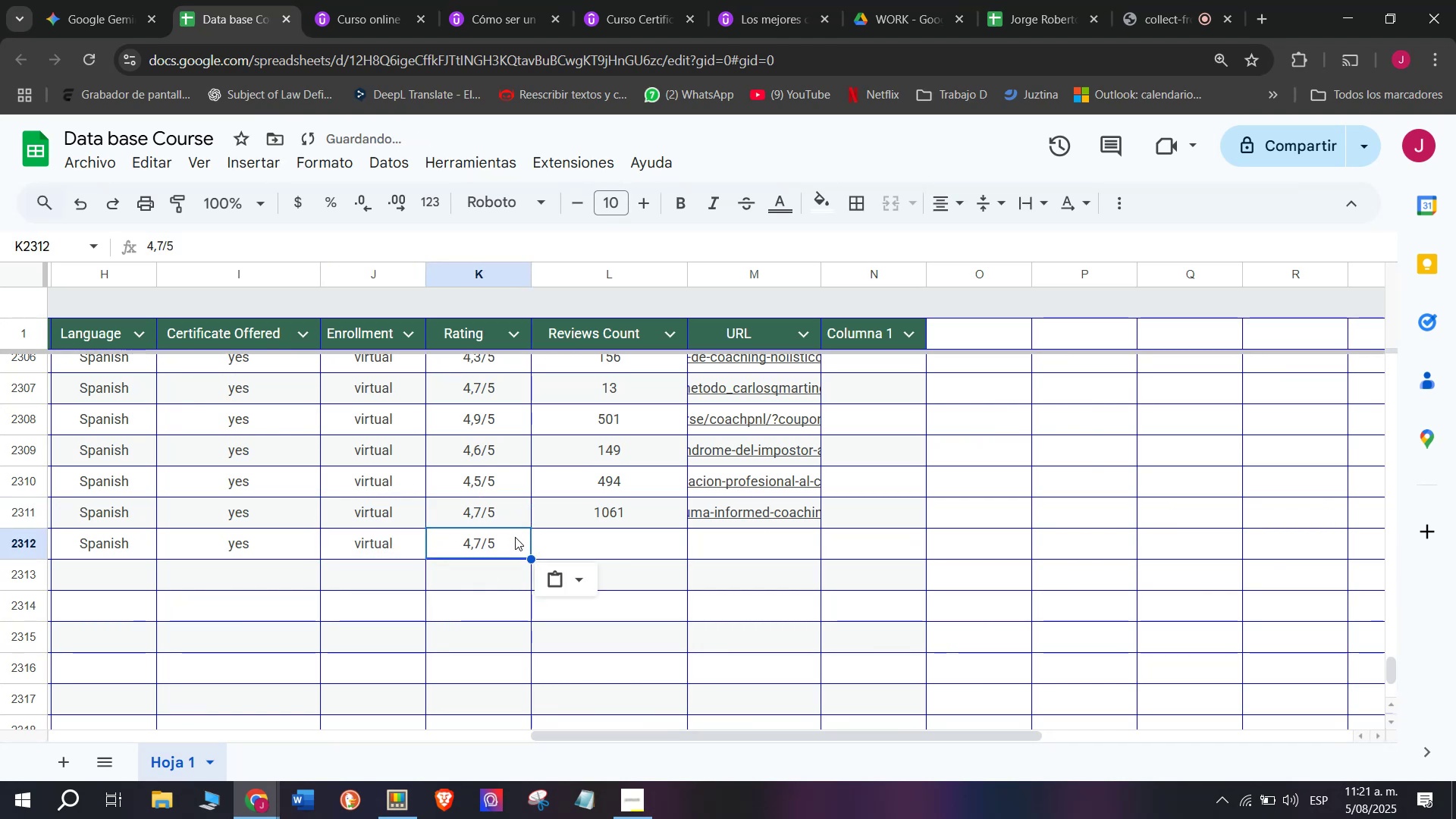 
key(Control+V)
 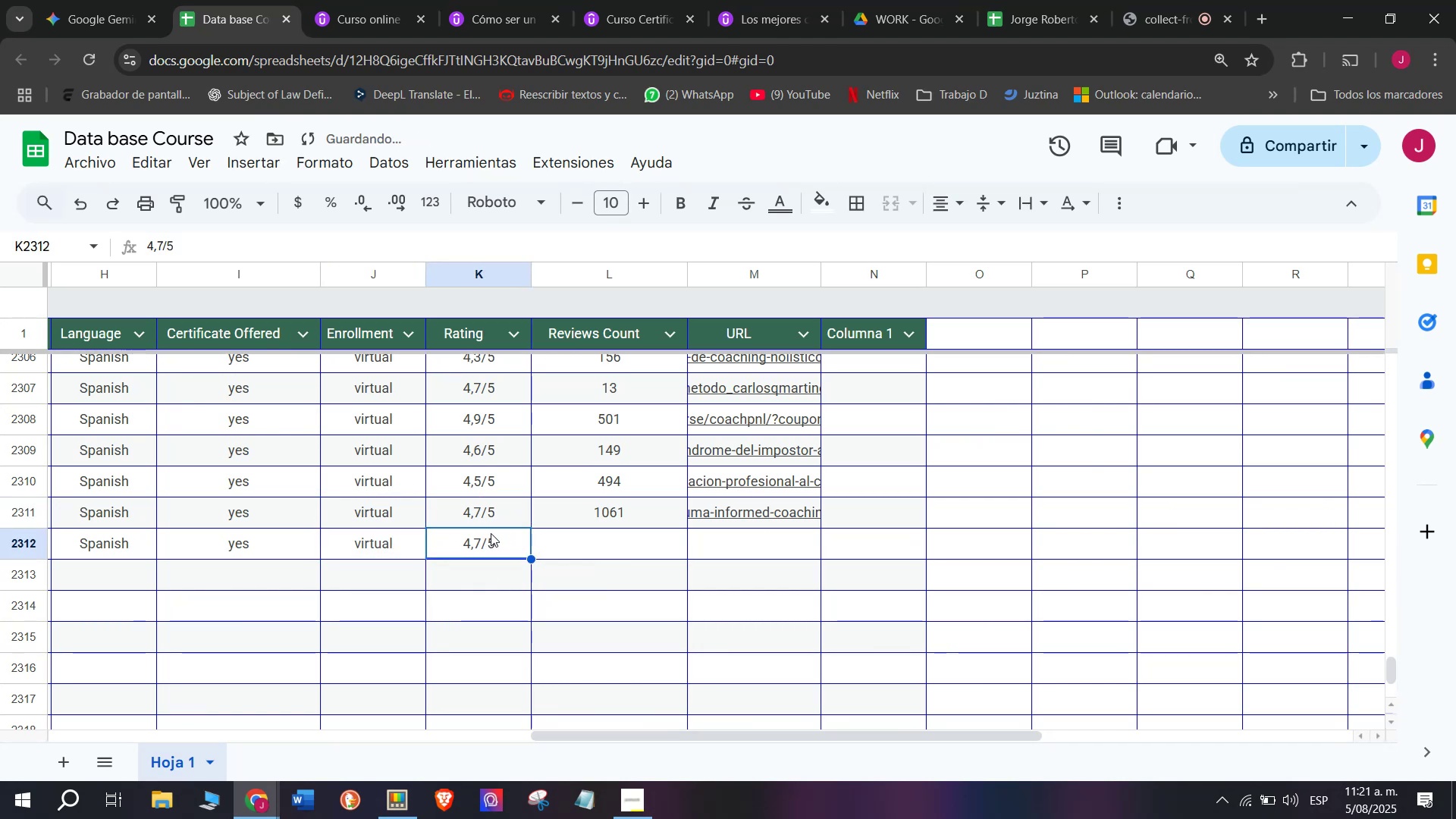 
double_click([491, 533])
 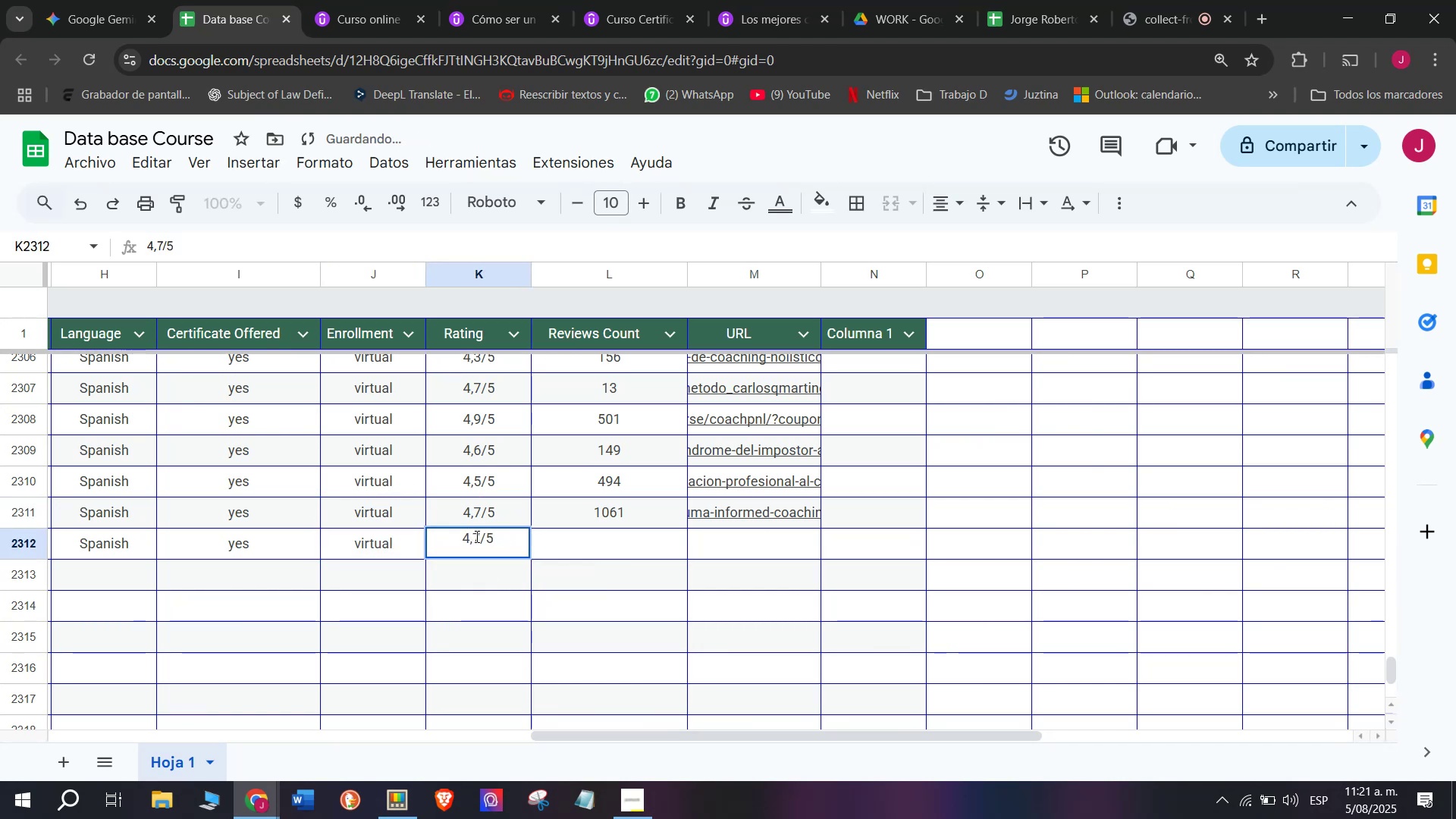 
left_click([478, 537])
 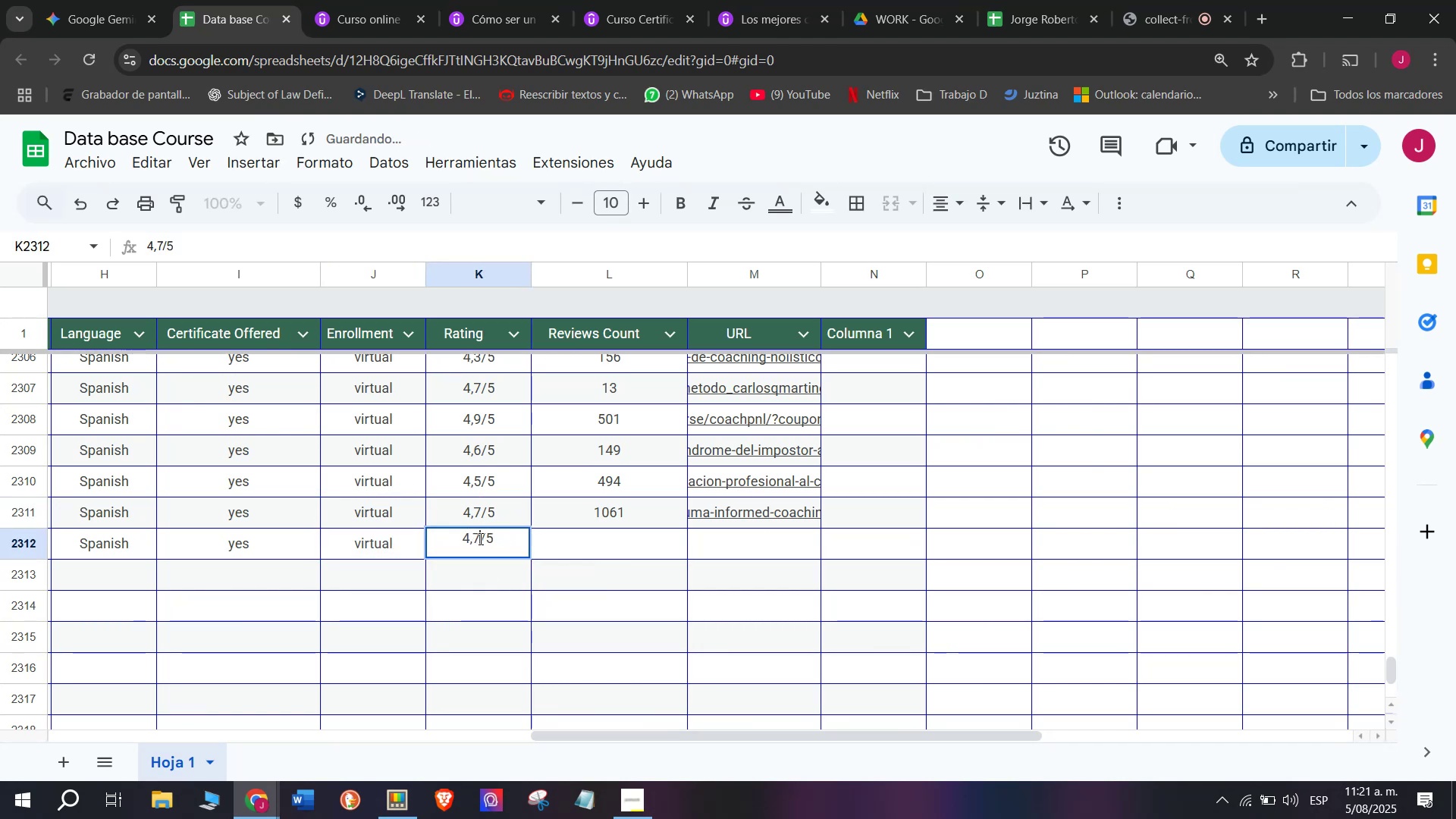 
key(Backspace)
type(q8)
 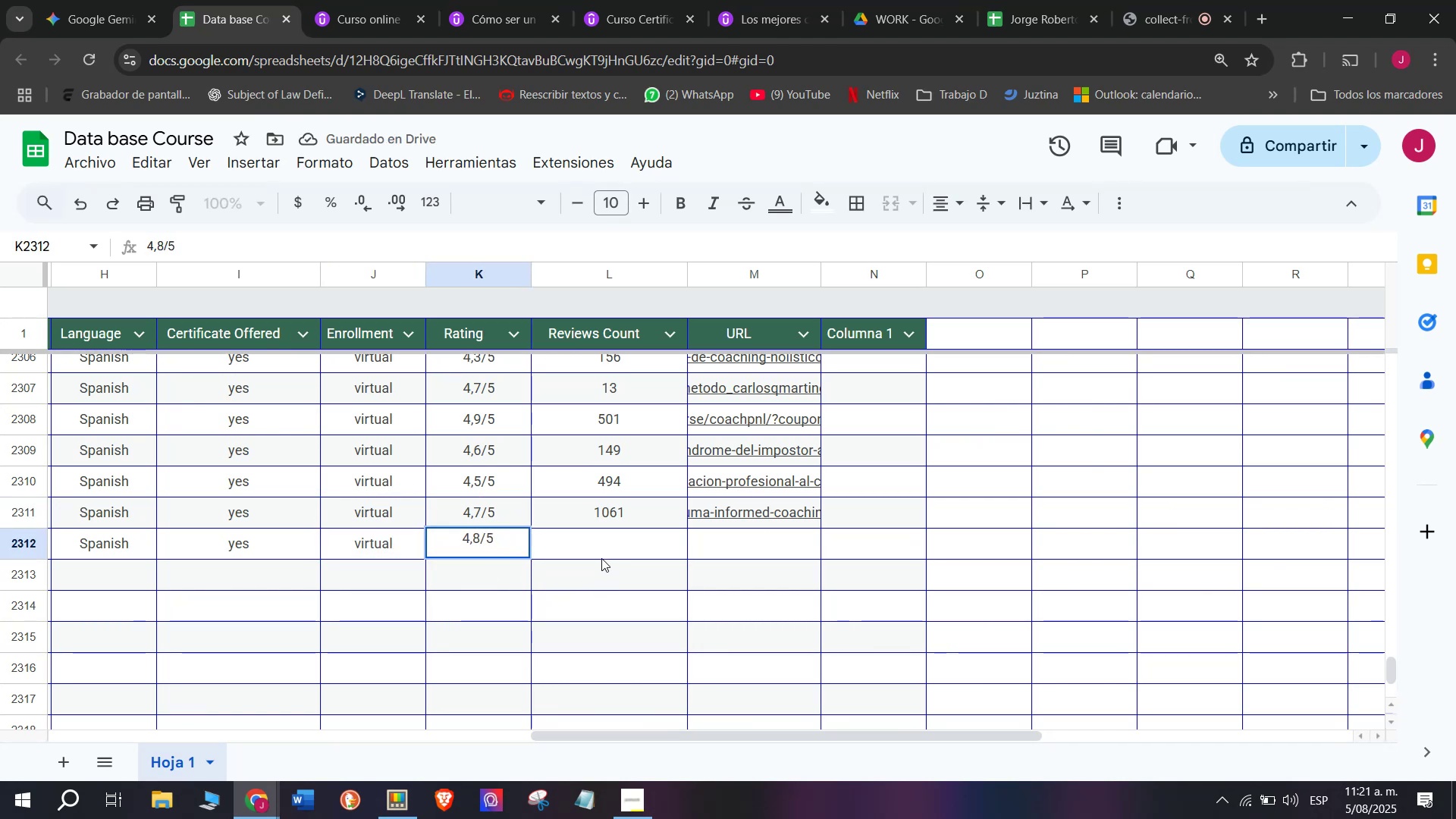 
left_click([601, 557])
 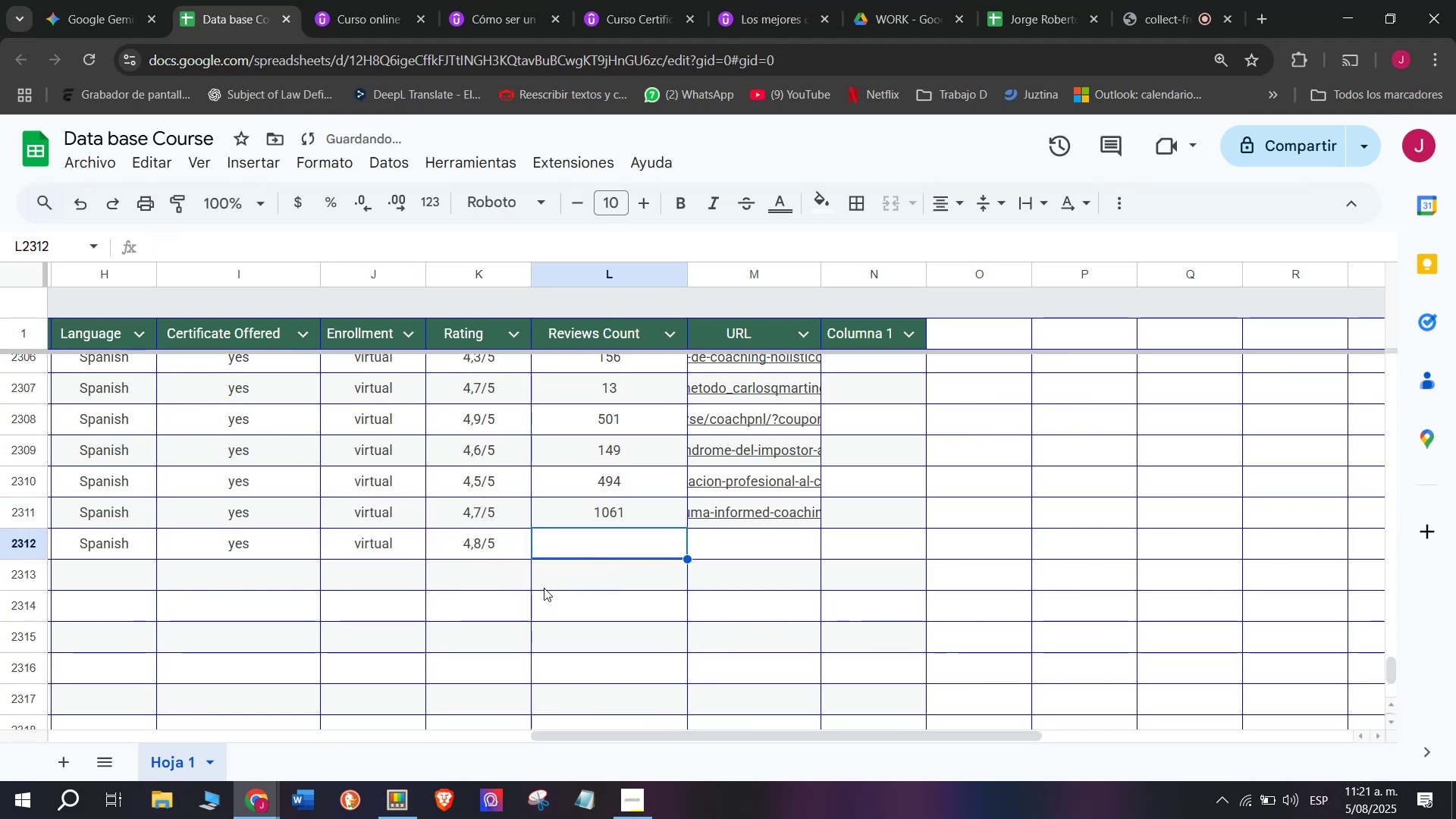 
left_click([372, 0])
 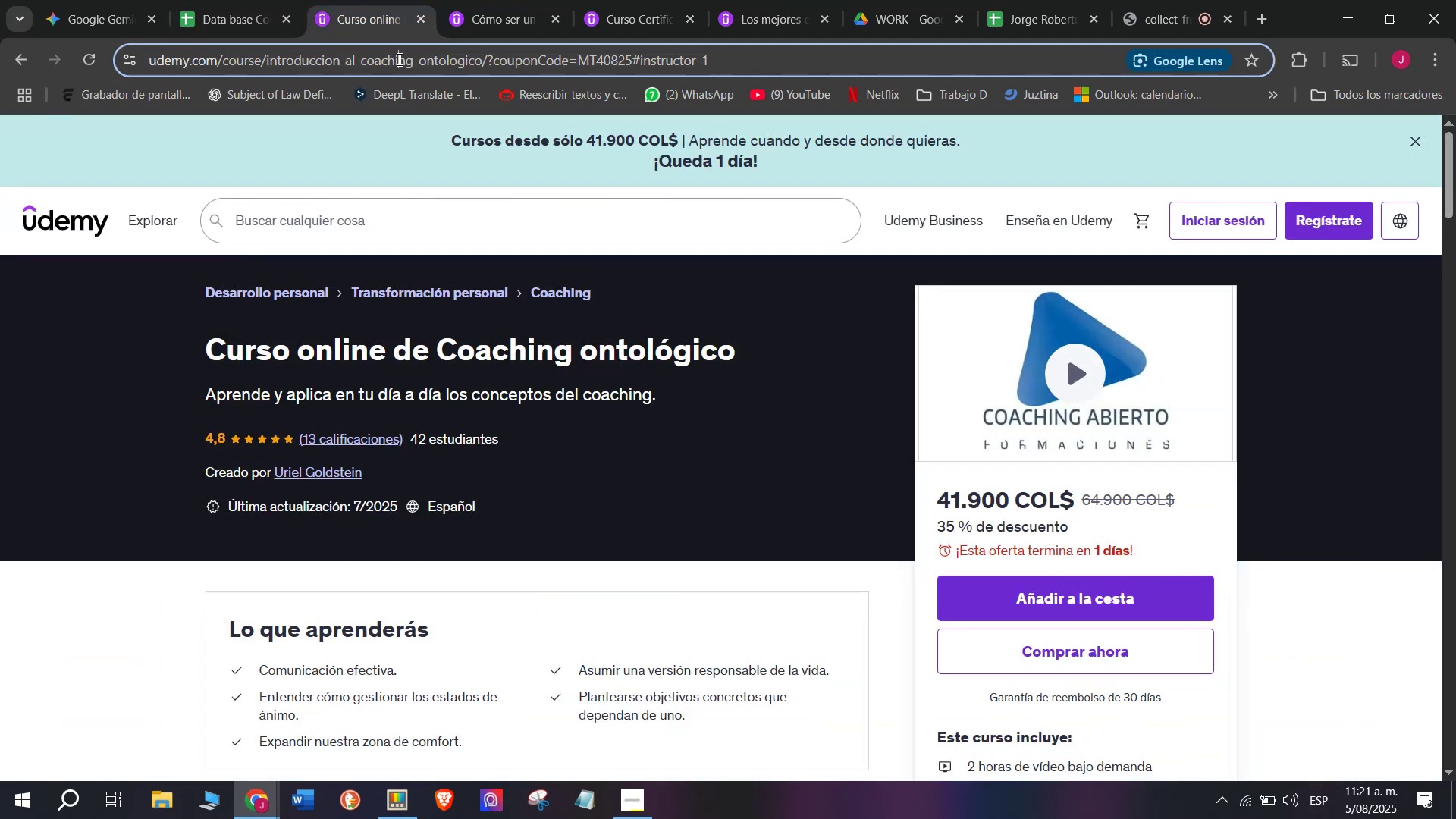 
double_click([398, 59])
 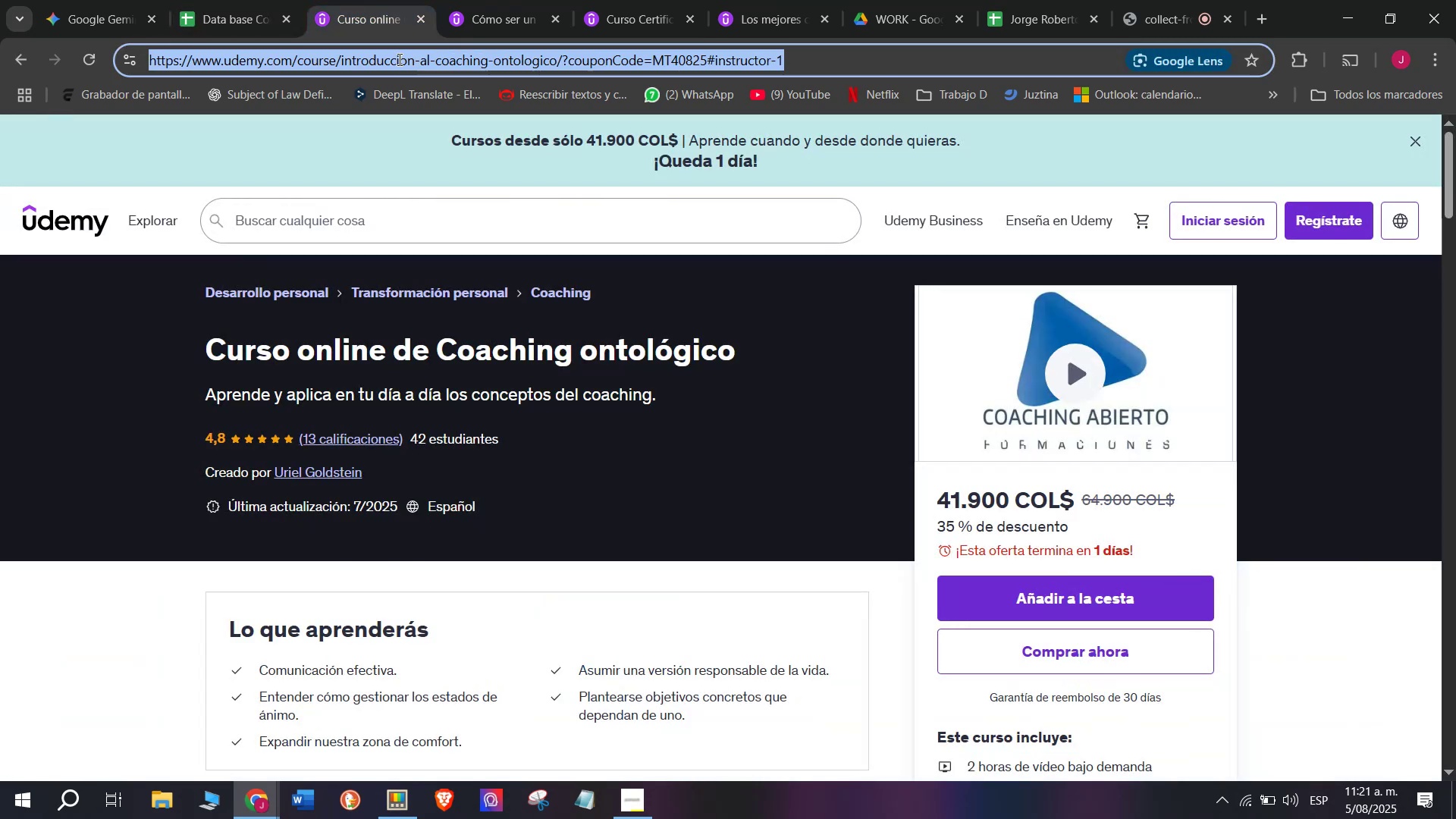 
triple_click([398, 59])
 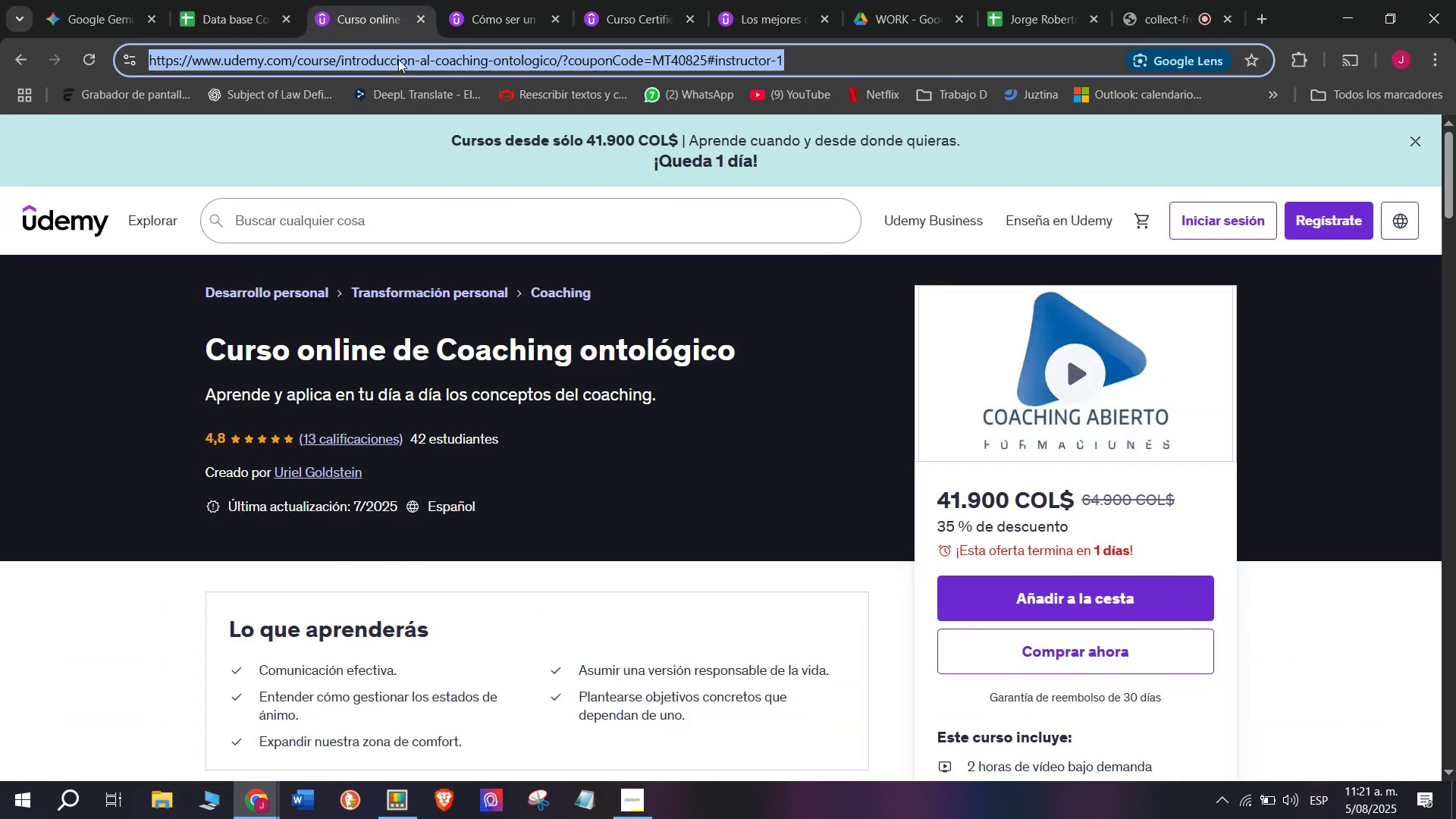 
key(Break)
 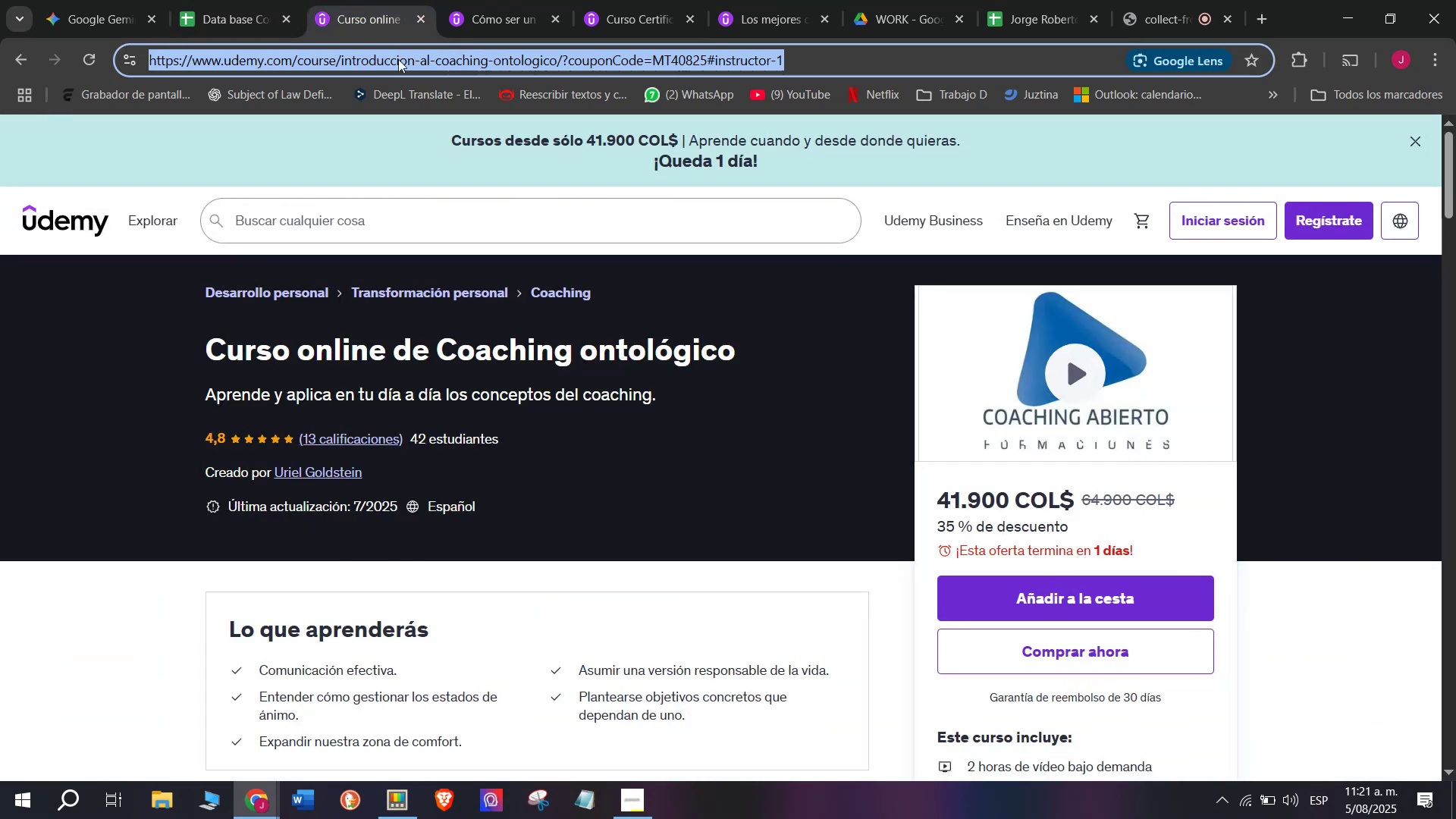 
key(Control+ControlLeft)
 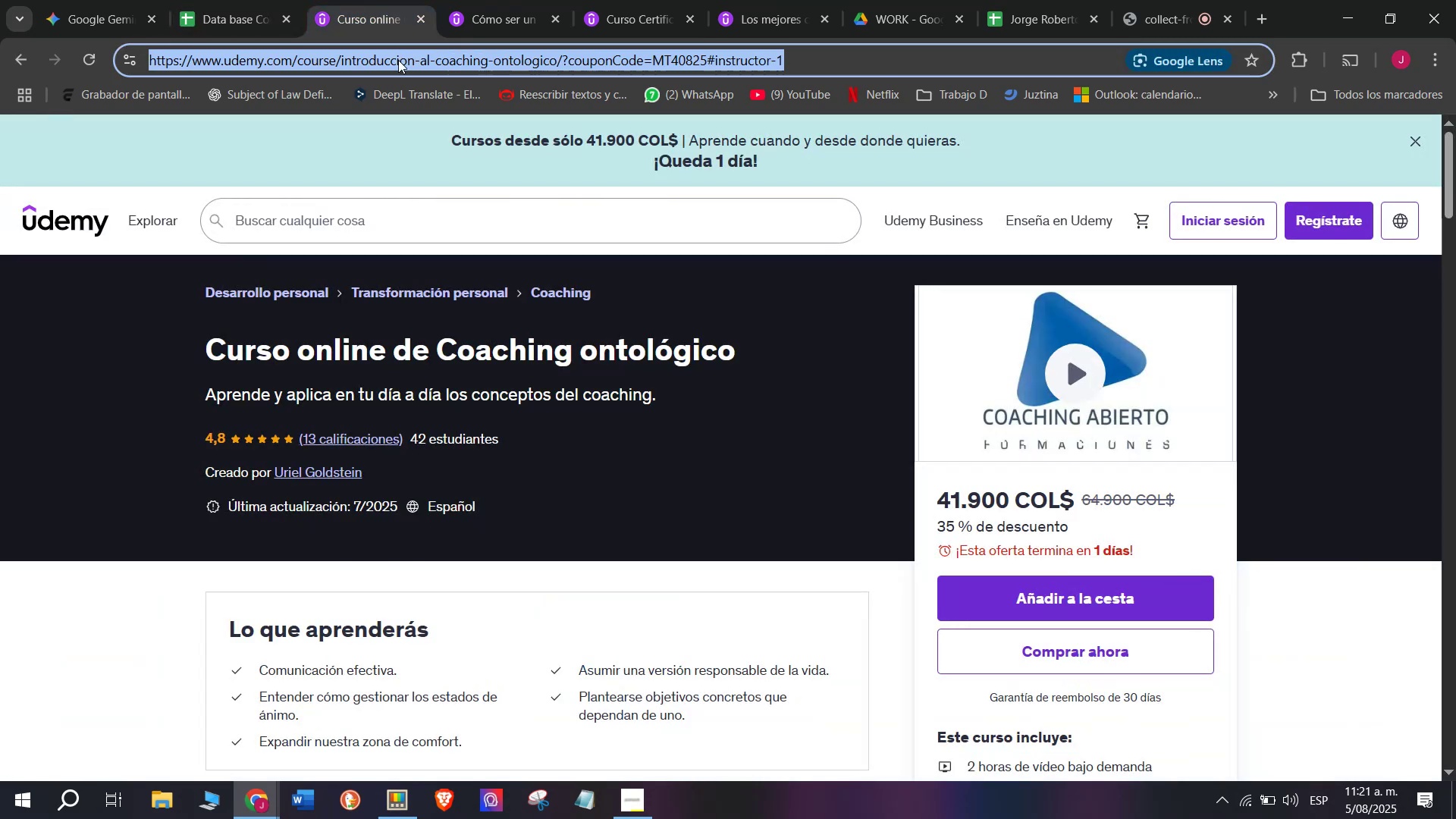 
key(Control+C)
 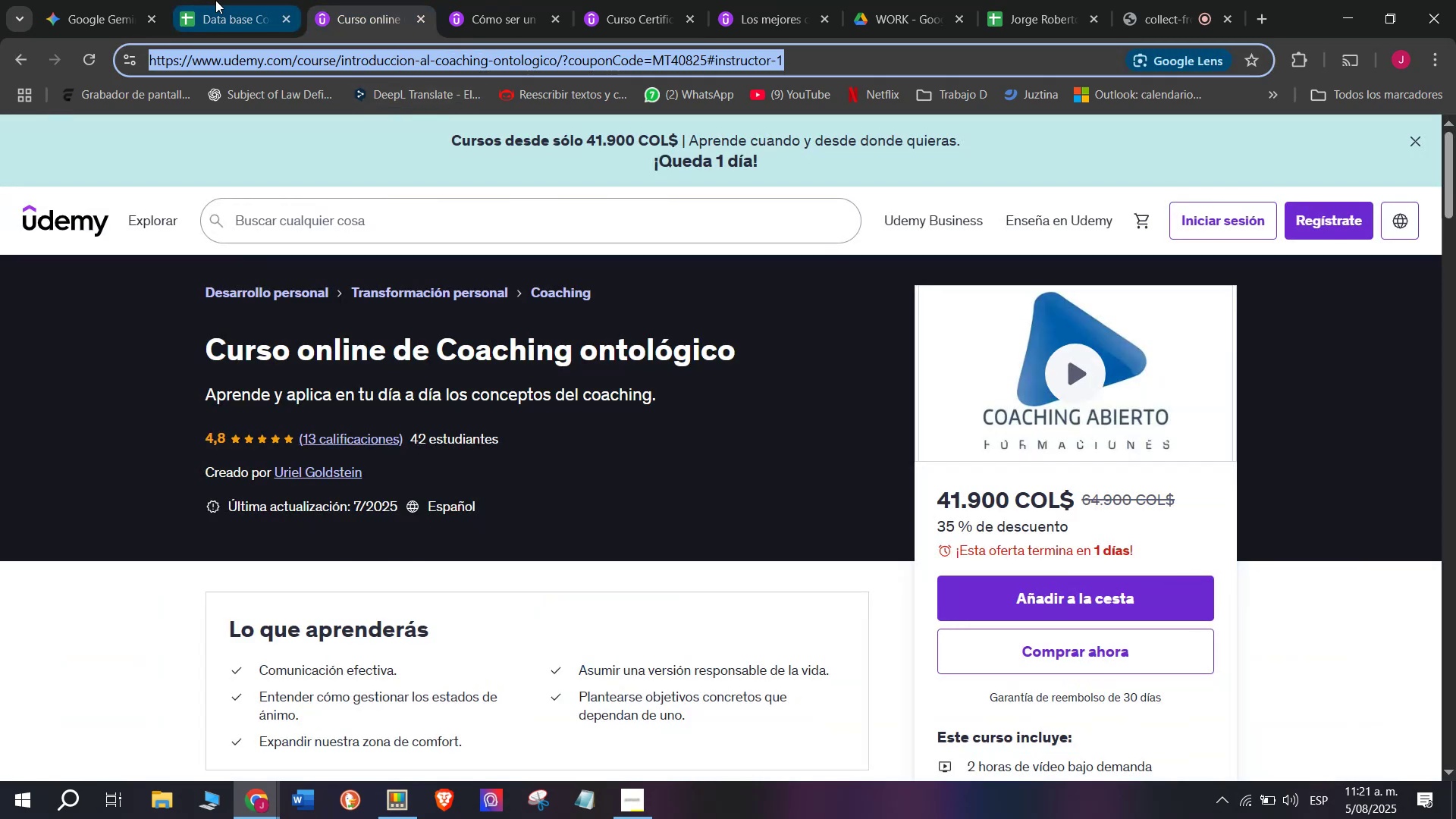 
left_click([215, 0])
 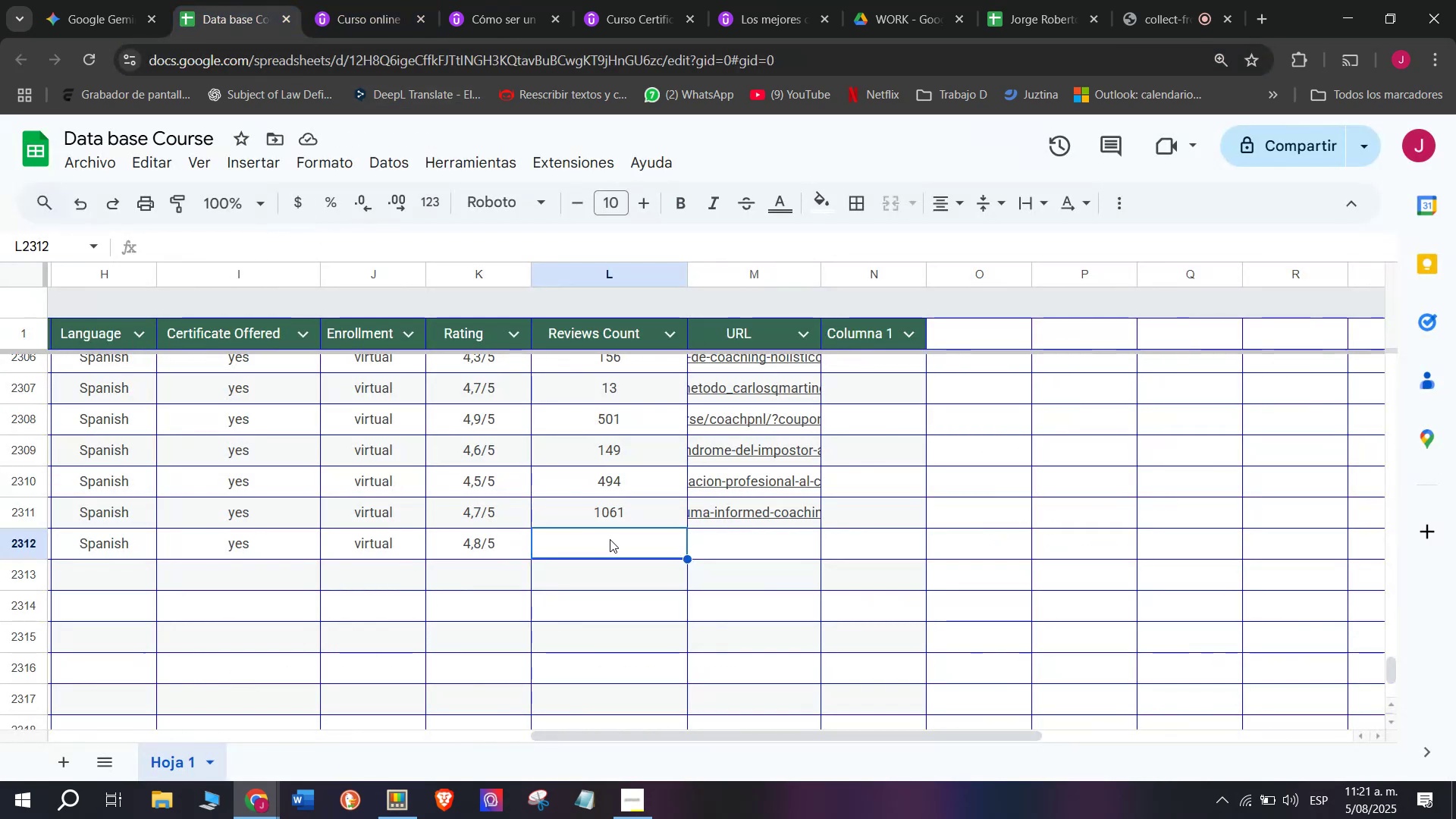 
left_click_drag(start_coordinate=[739, 526], to_coordinate=[743, 527])
 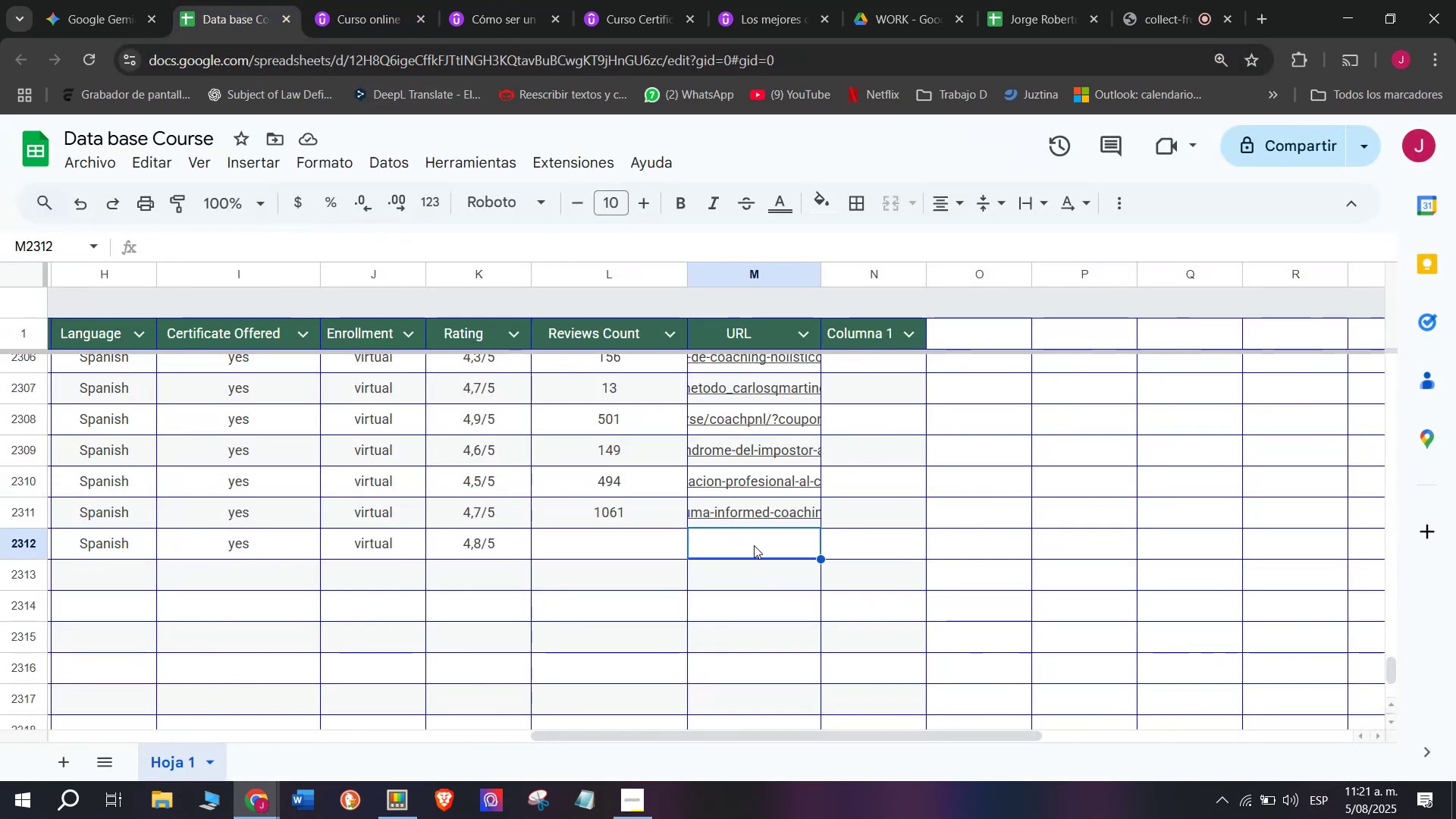 
triple_click([754, 545])
 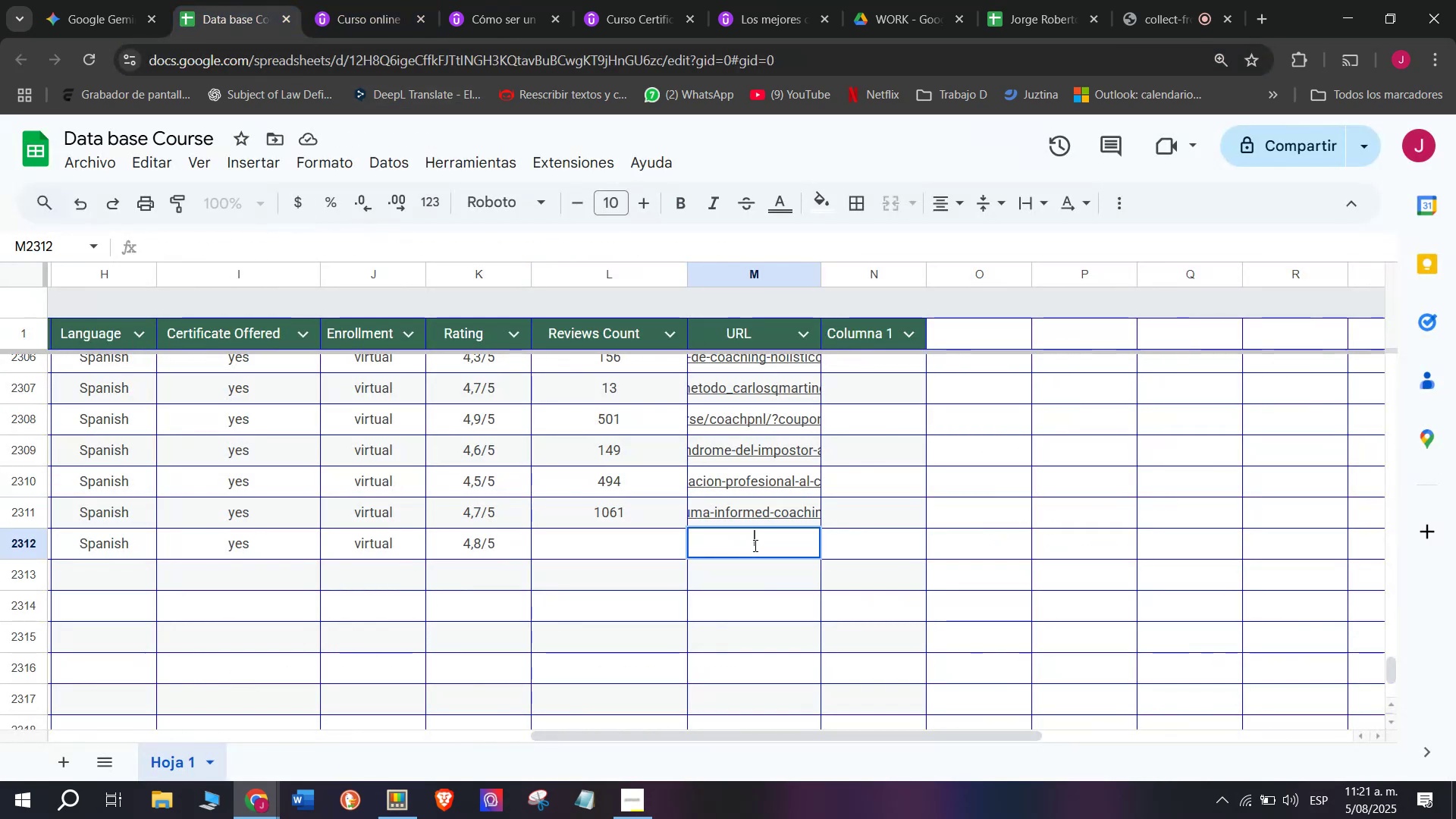 
key(Z)
 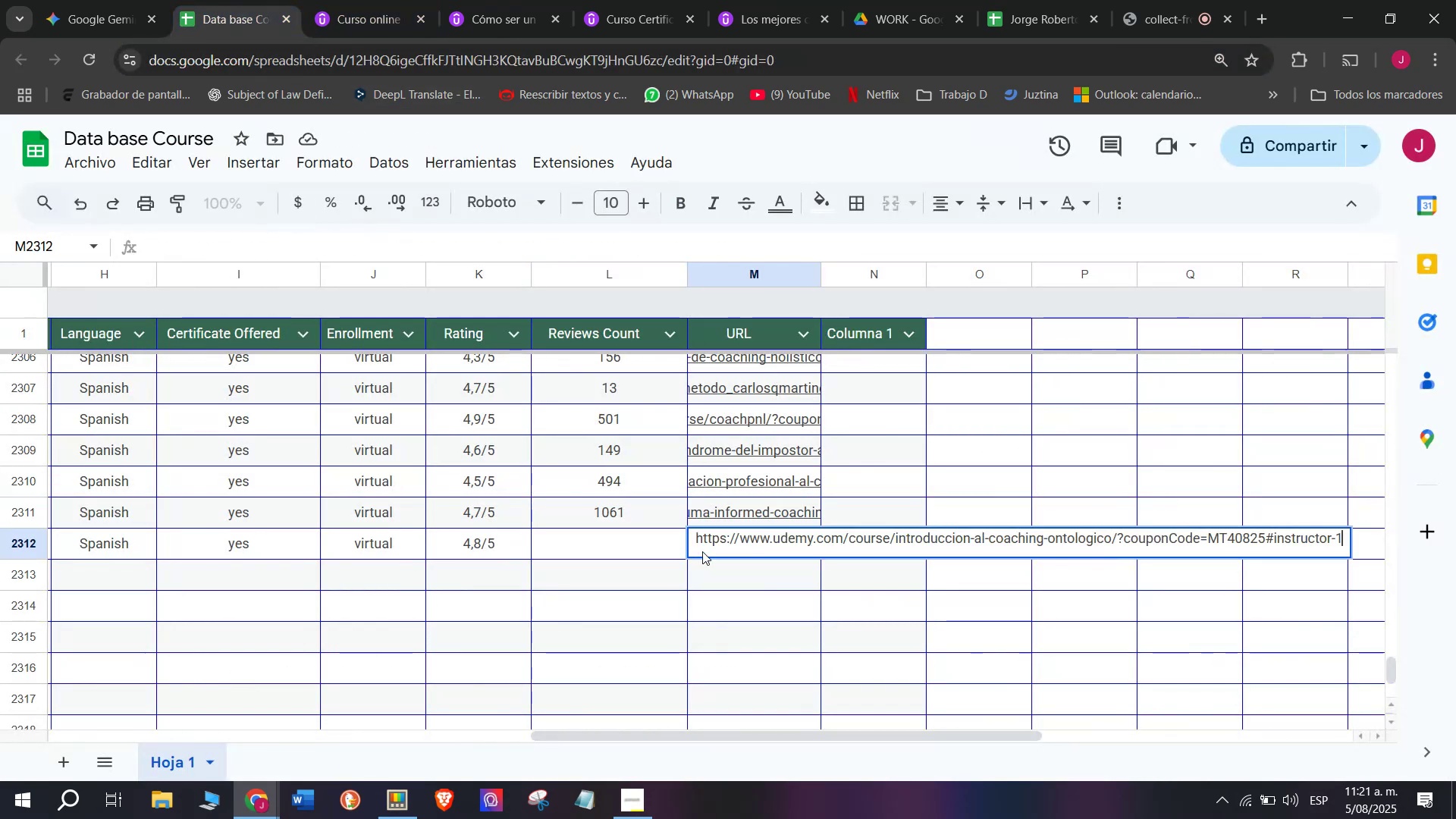 
key(Control+ControlLeft)
 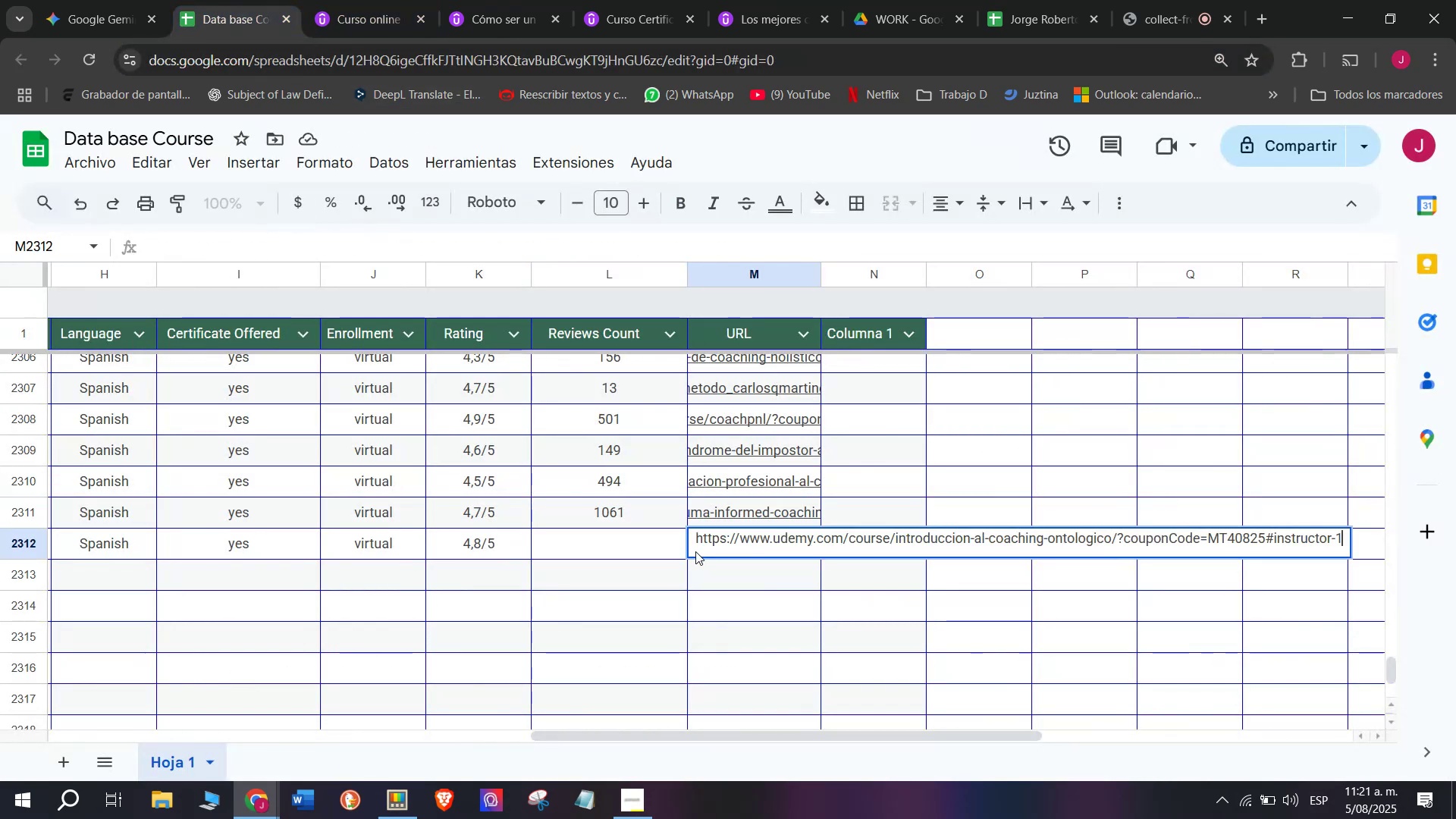 
key(Control+V)
 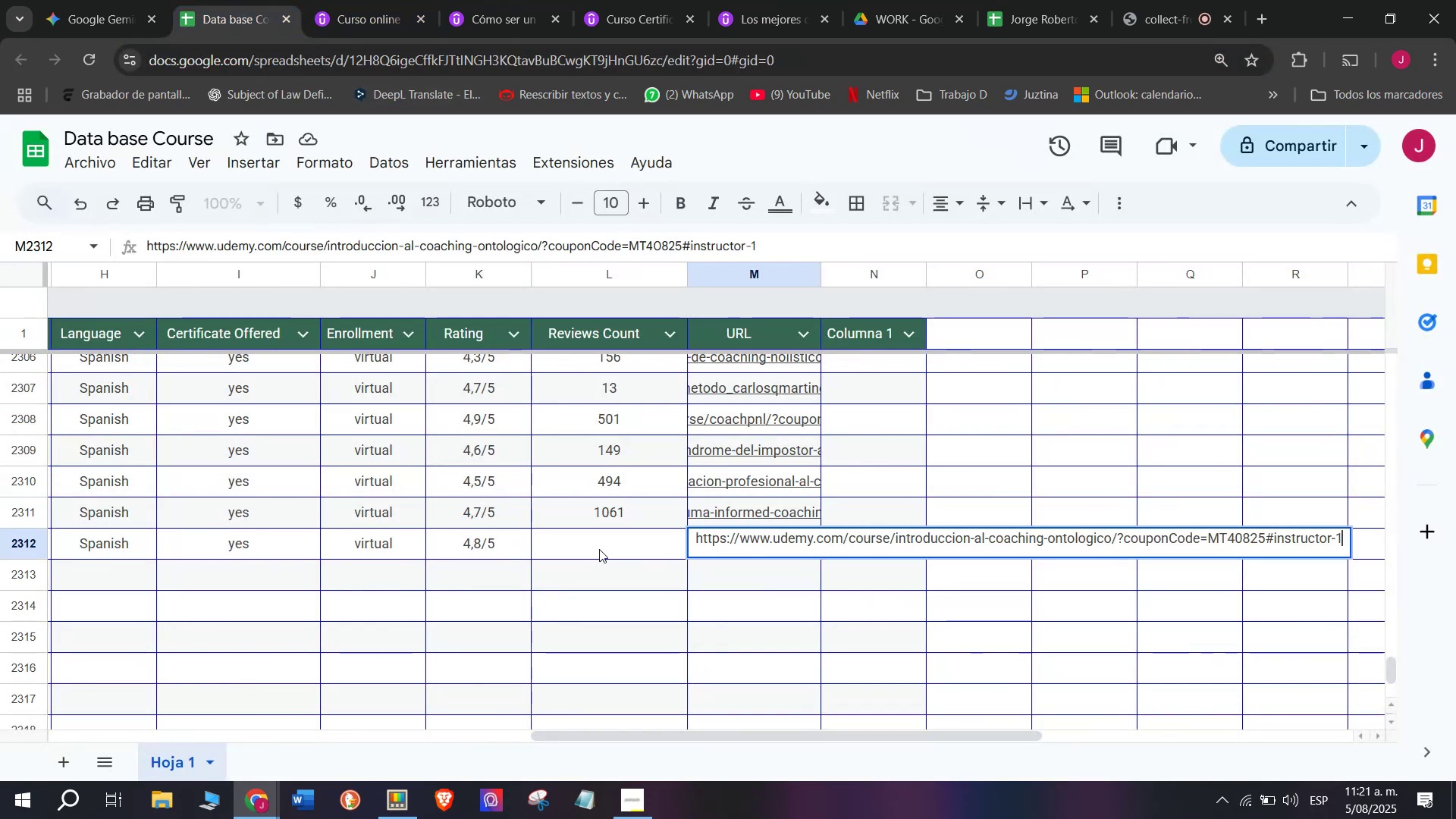 
left_click([599, 549])
 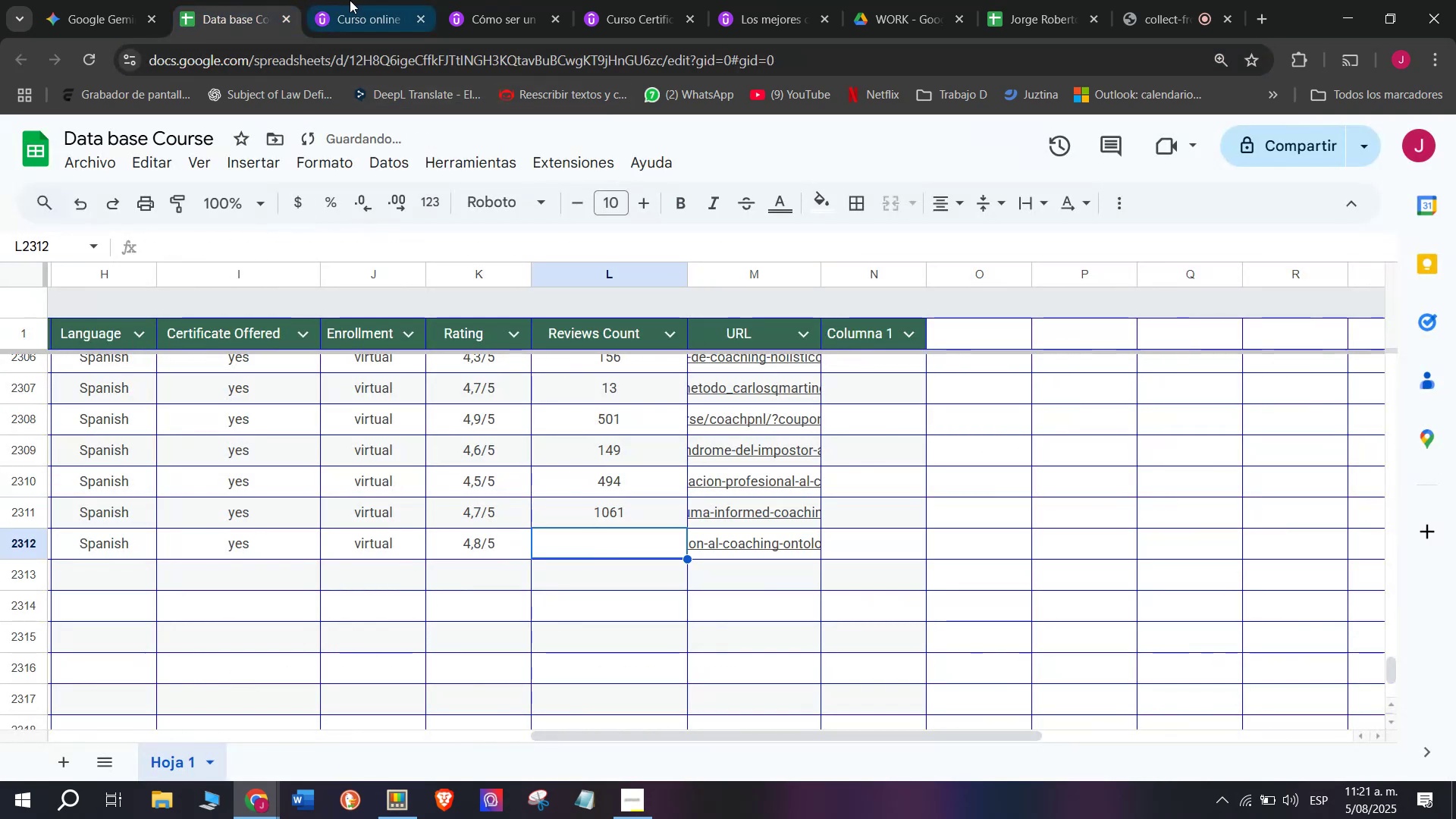 
left_click([346, 0])
 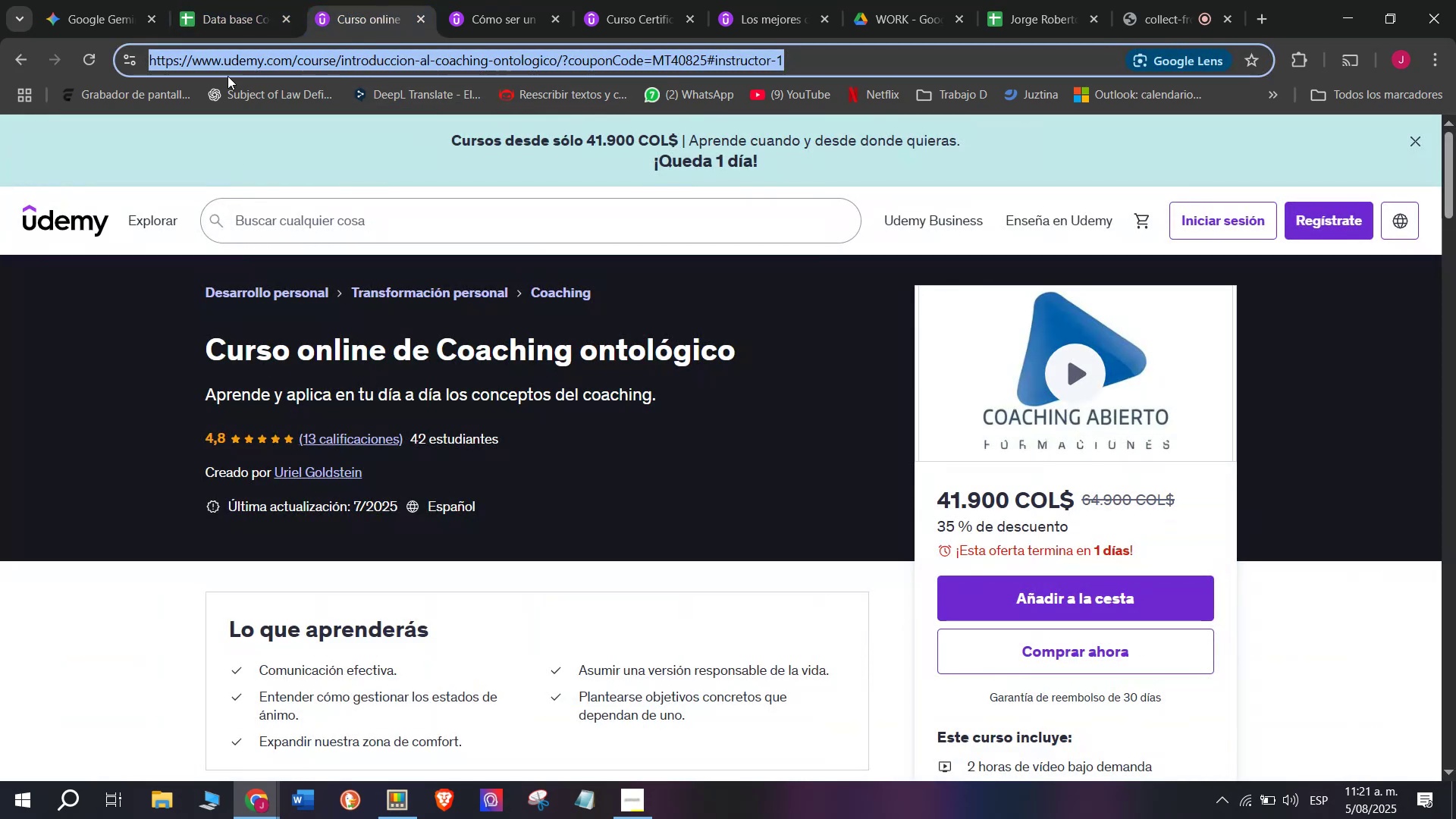 
left_click([239, 0])
 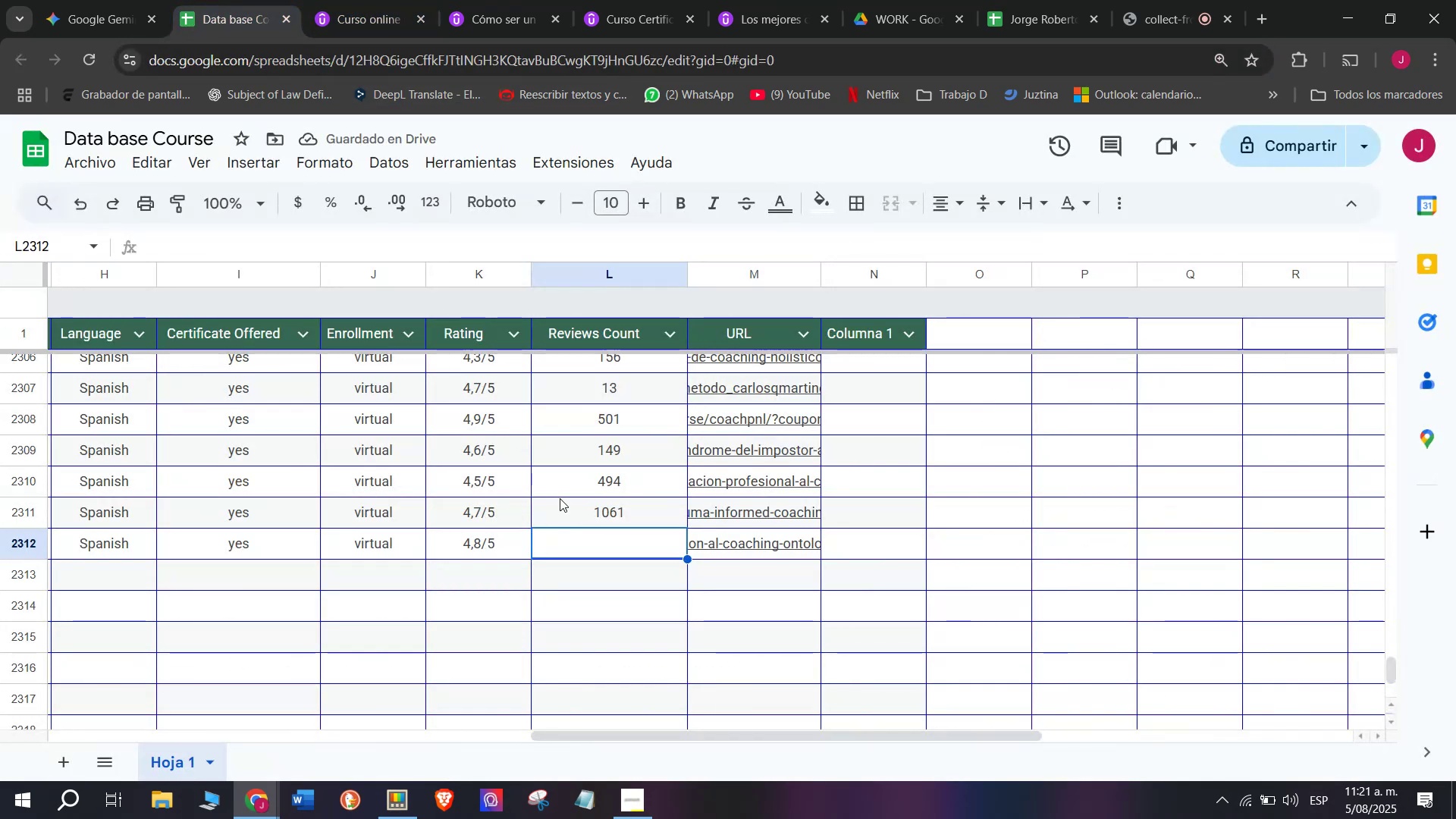 
type(13)
 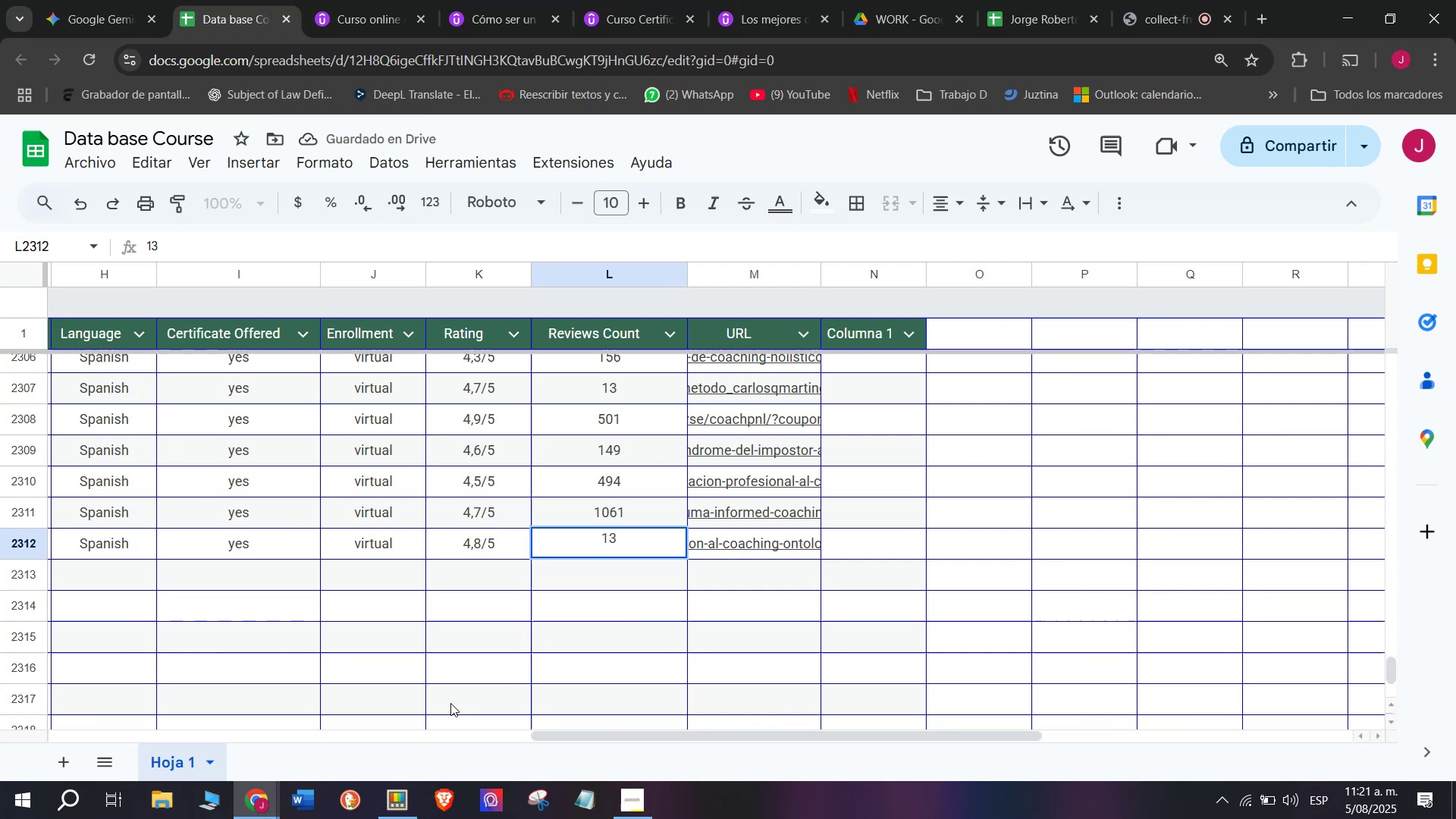 
scroll: coordinate [266, 717], scroll_direction: up, amount: 3.0
 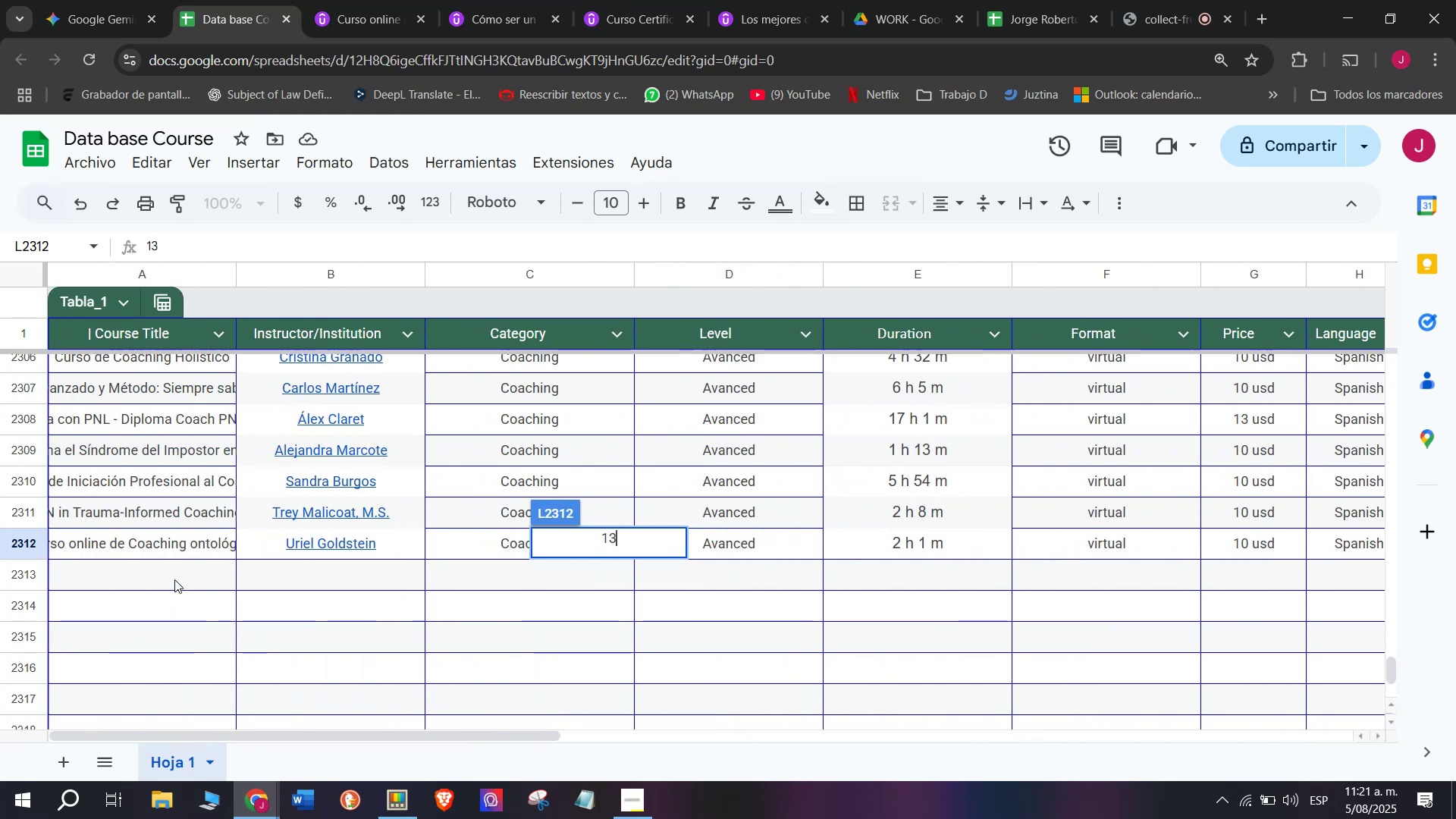 
left_click([174, 579])
 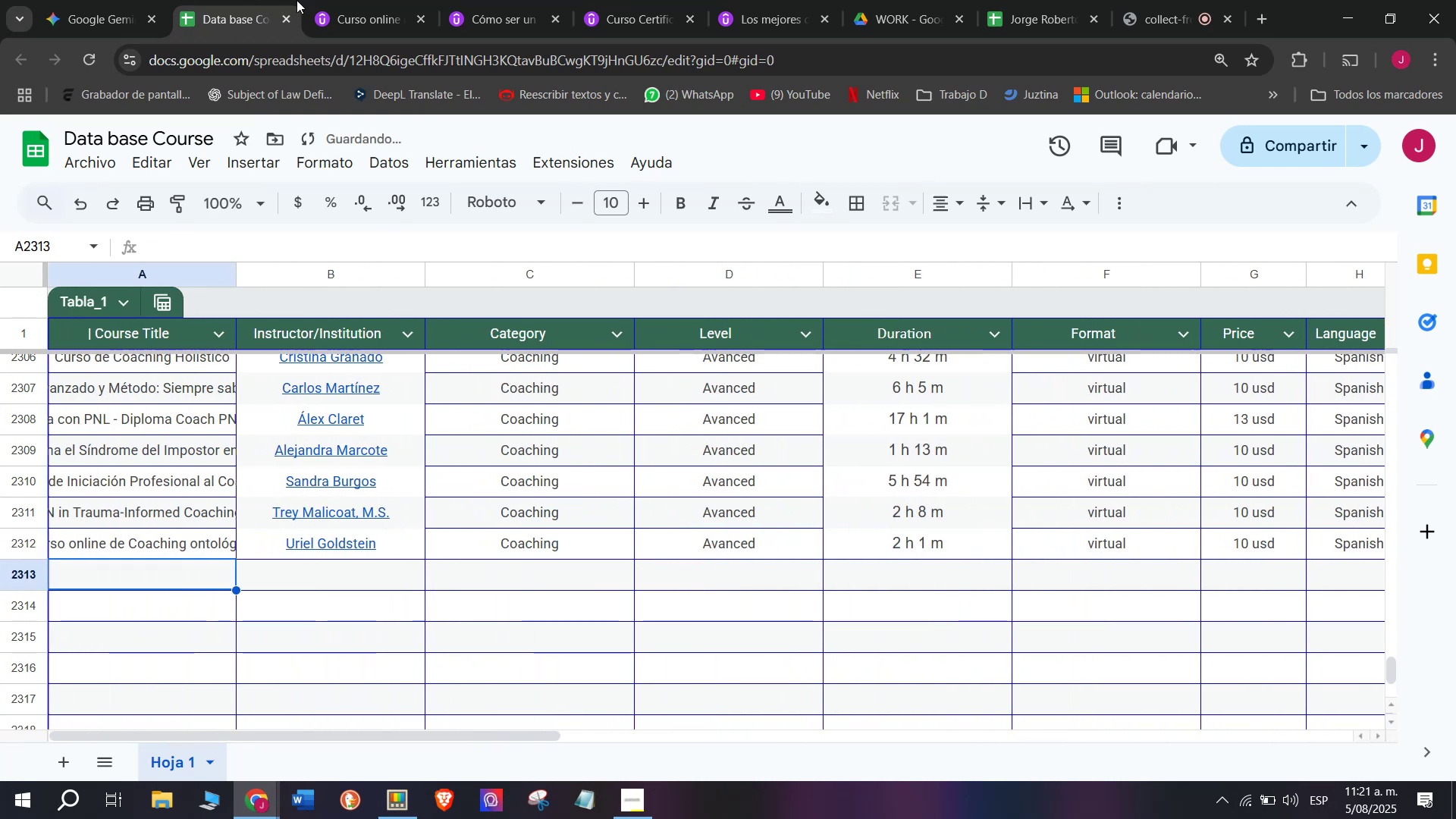 
left_click([328, 0])
 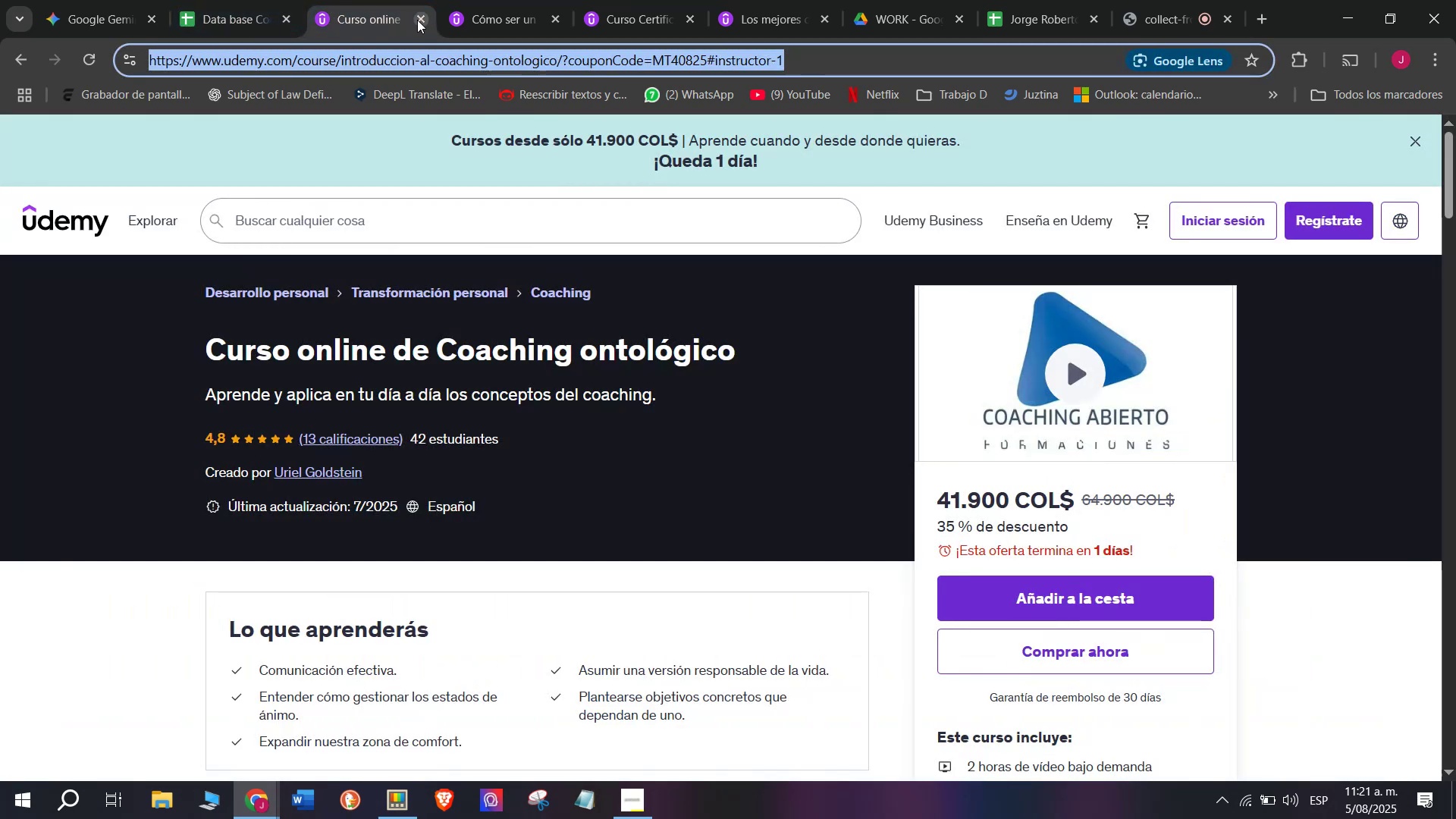 
left_click([417, 20])
 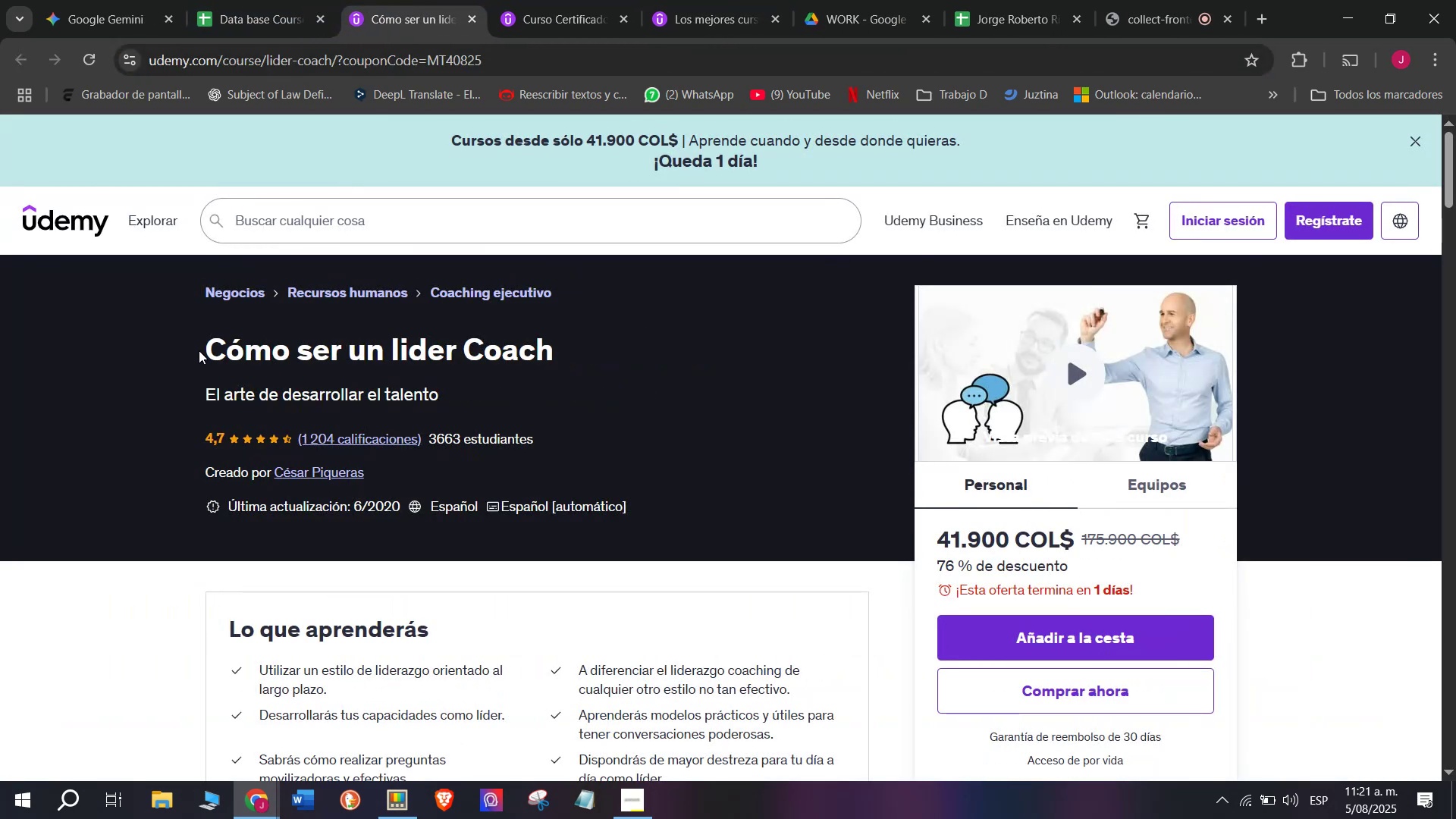 
left_click_drag(start_coordinate=[193, 353], to_coordinate=[595, 347])
 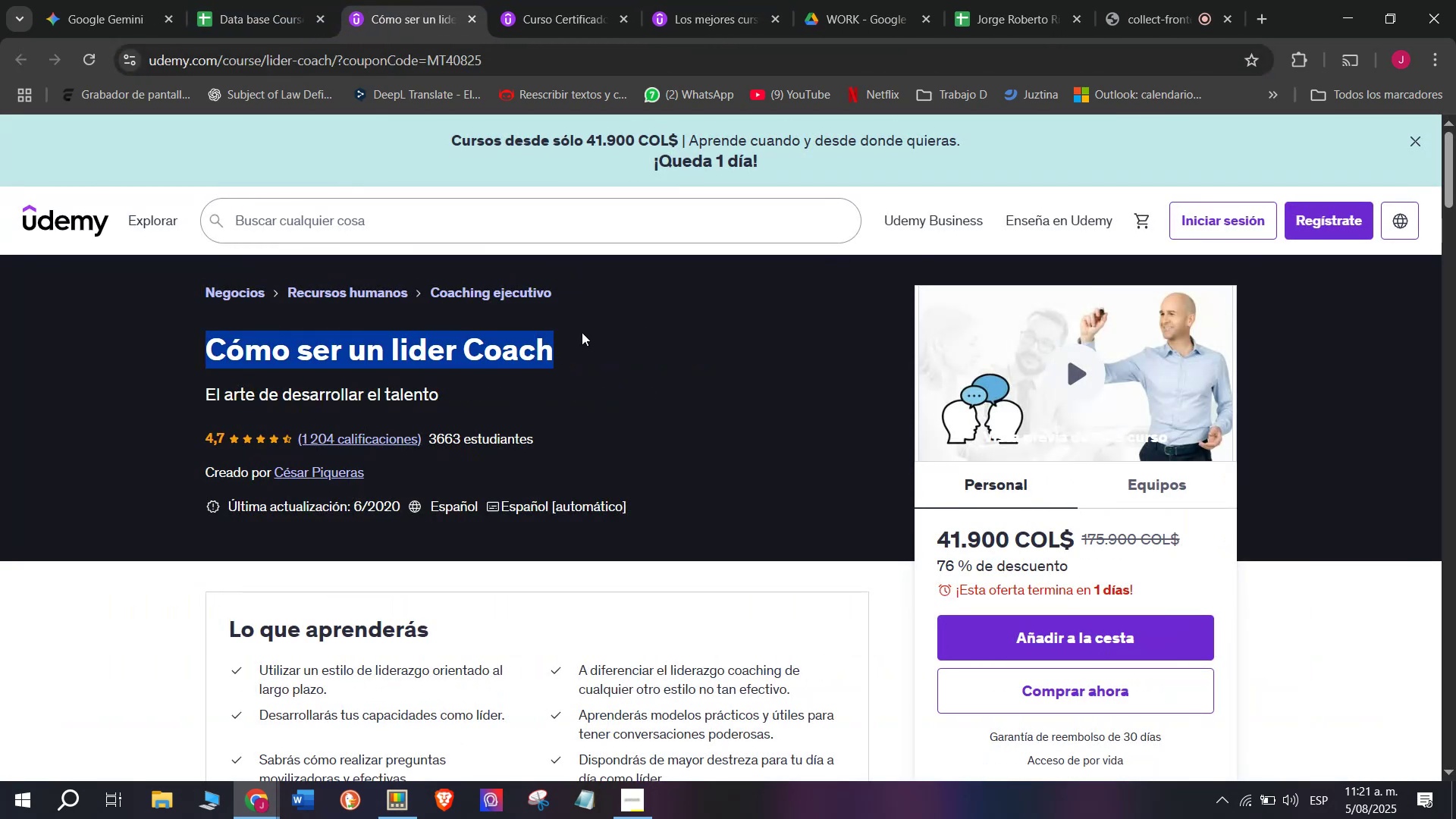 
key(Break)
 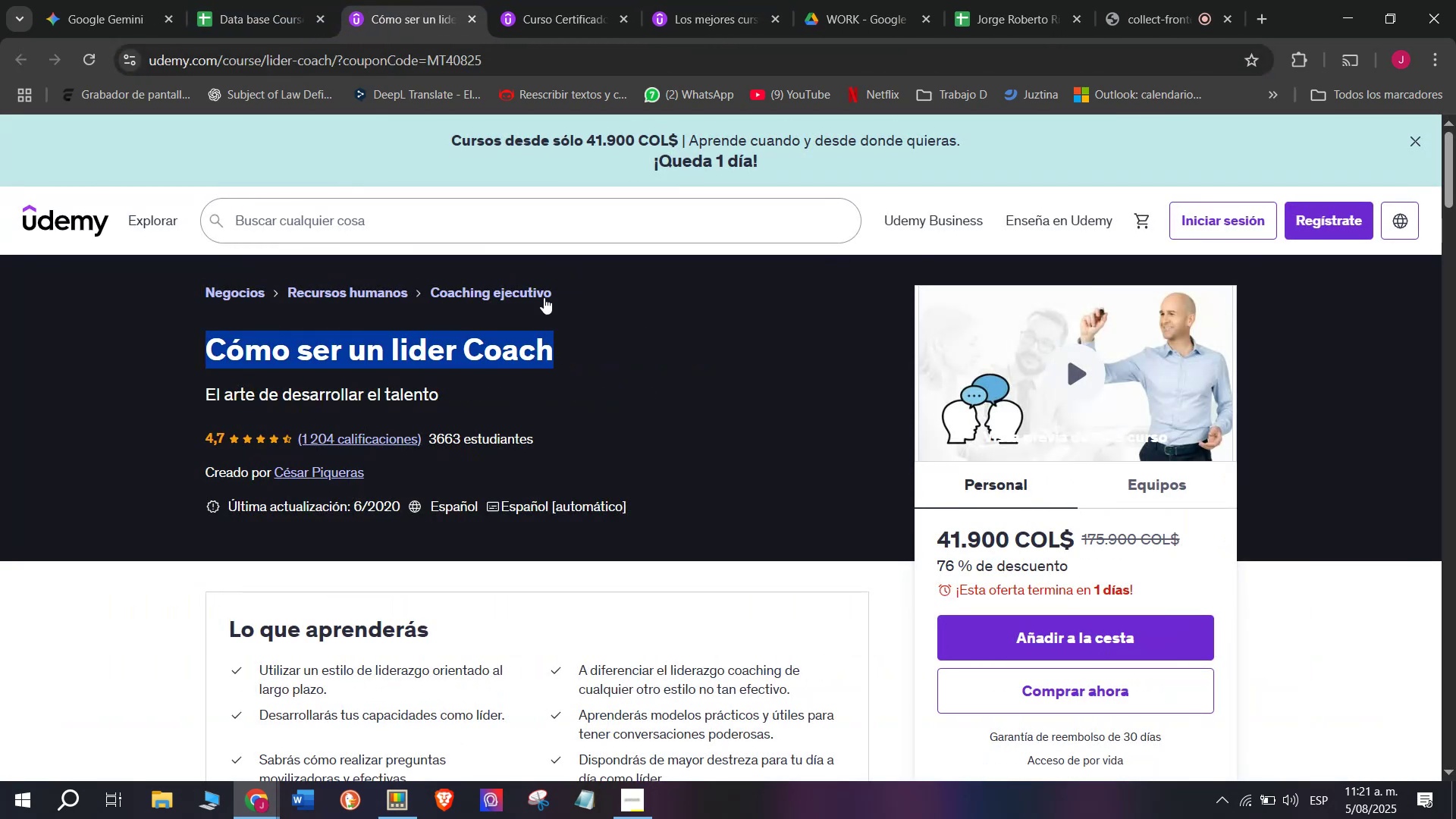 
key(Control+ControlLeft)
 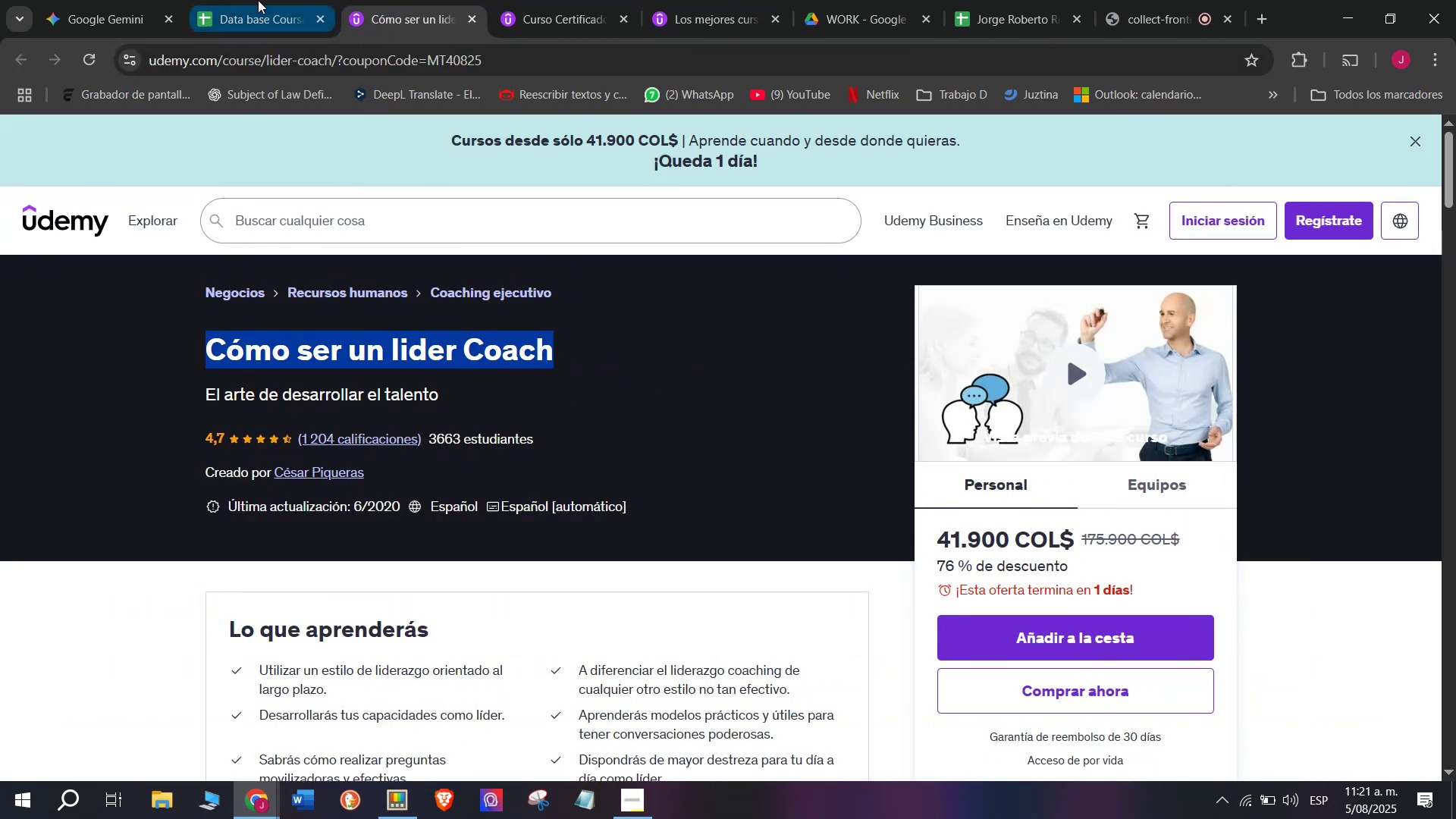 
key(Control+C)
 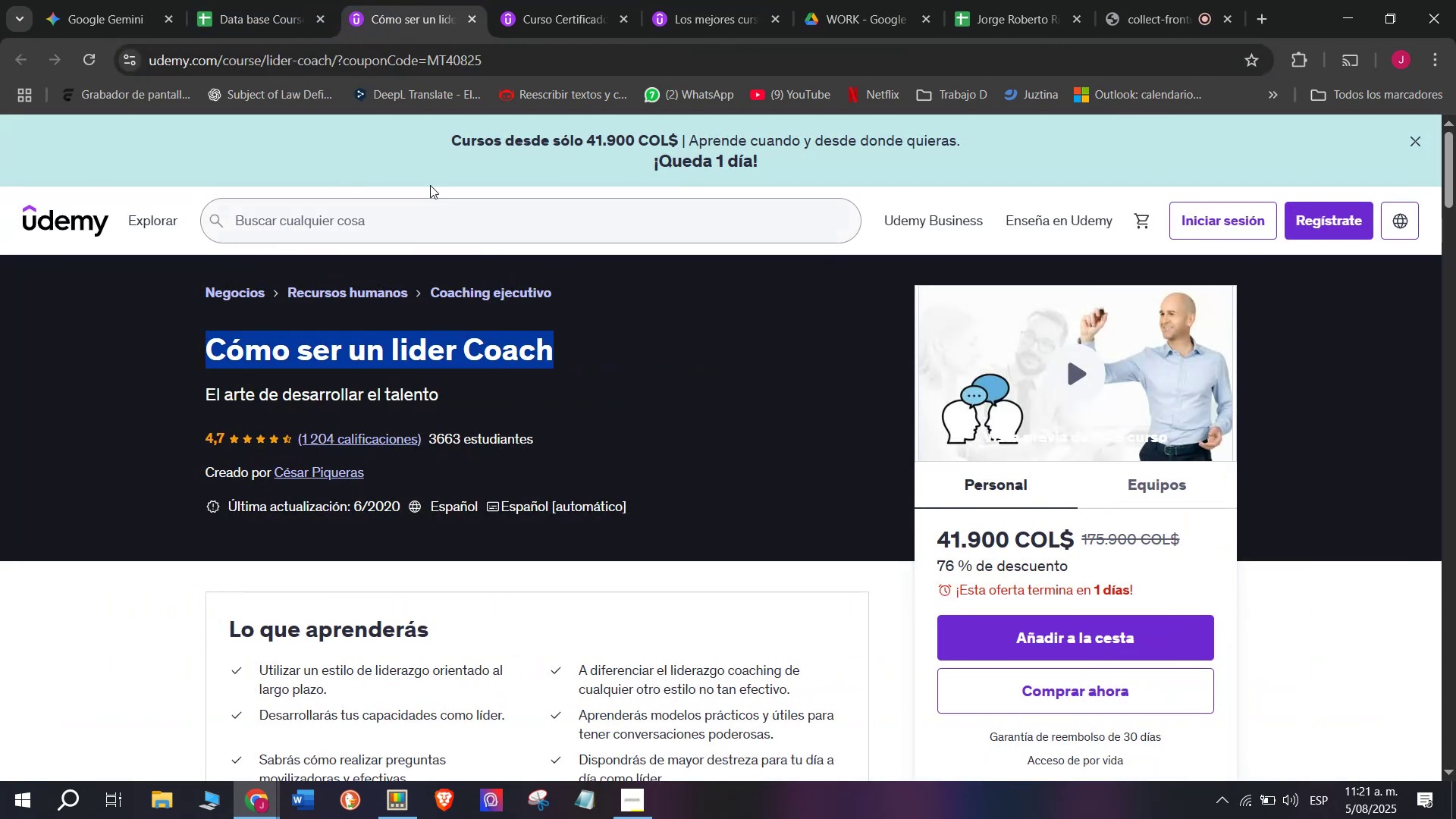 
key(Control+ControlLeft)
 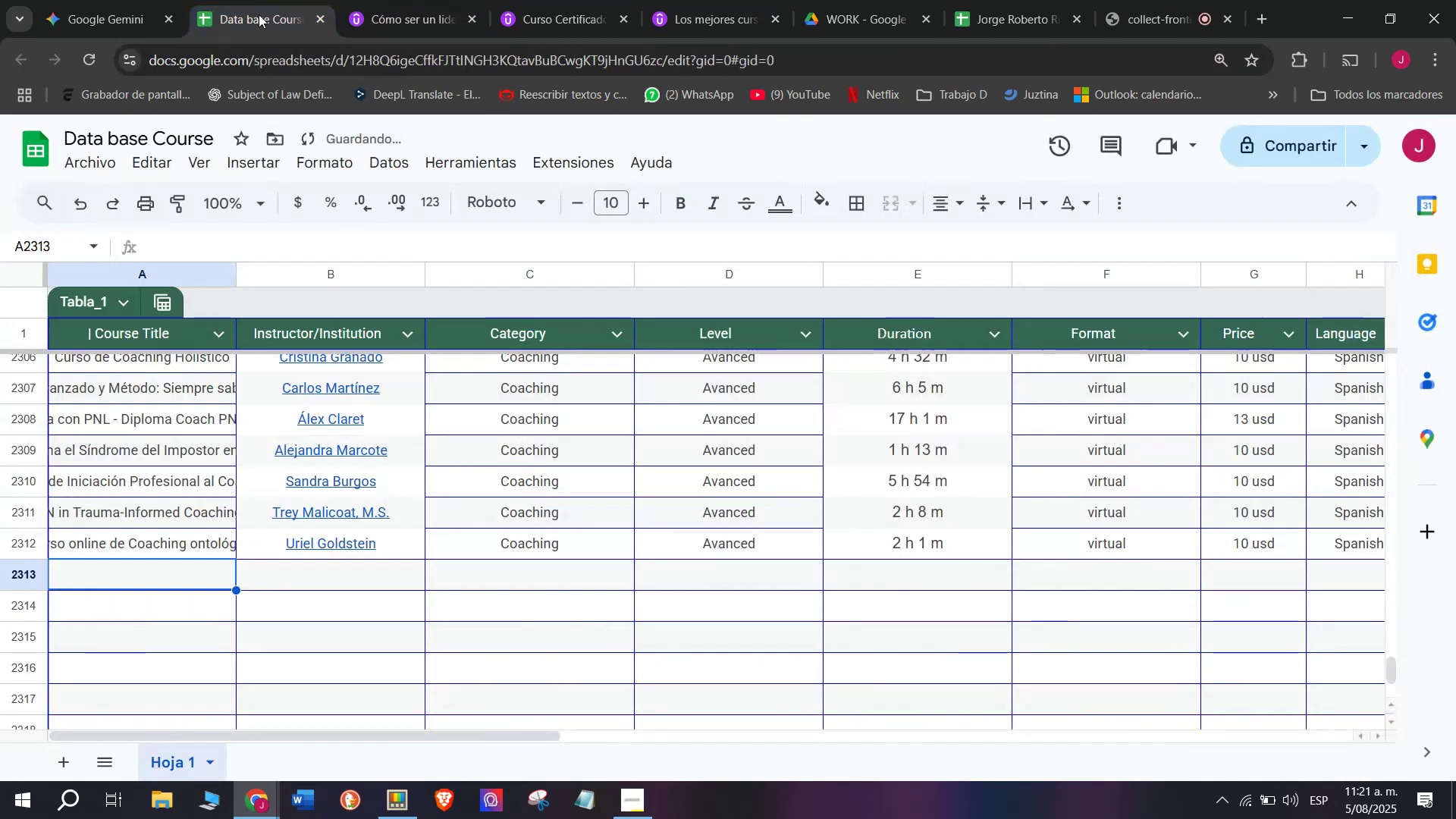 
key(Break)
 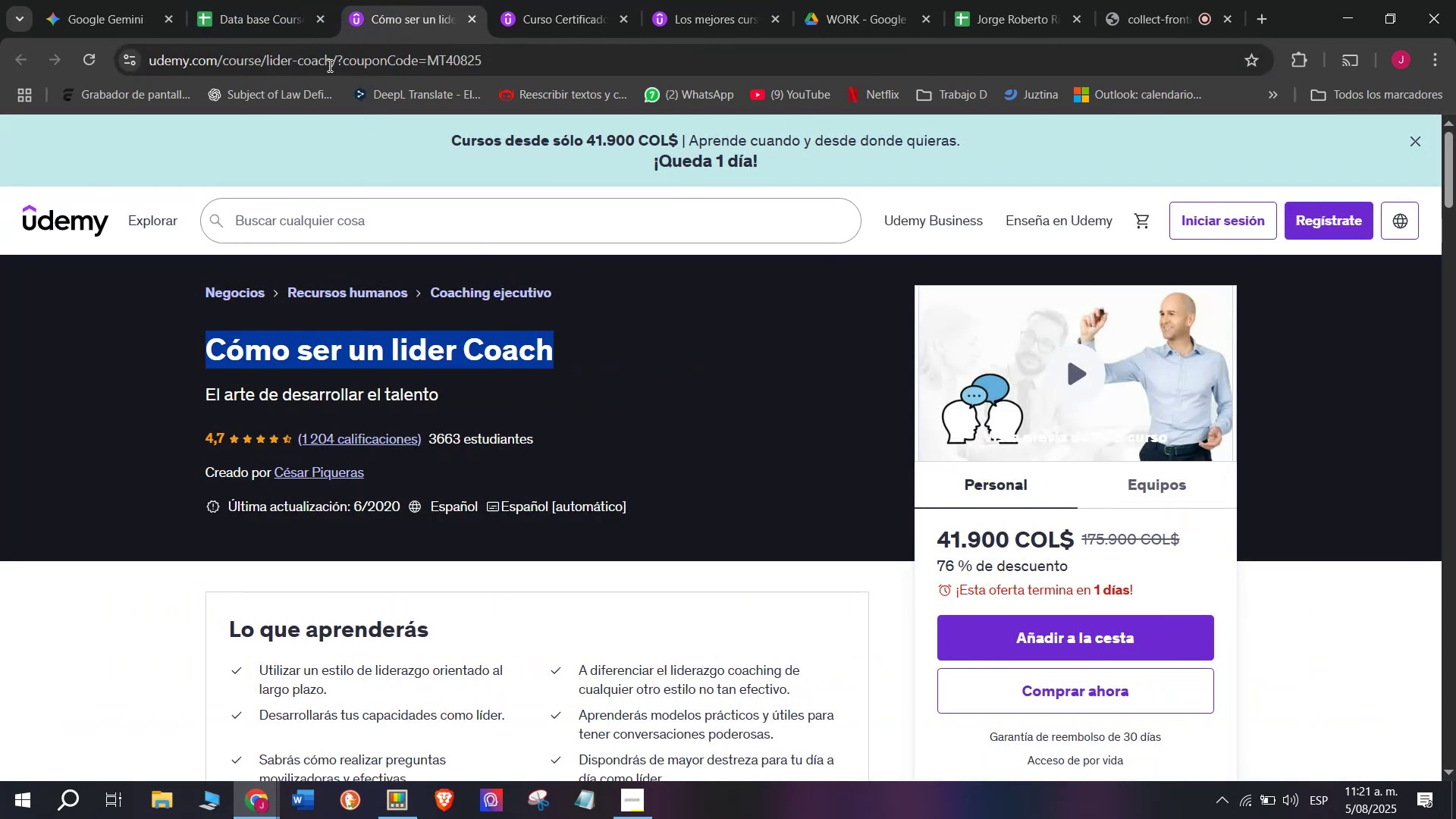 
key(Control+C)
 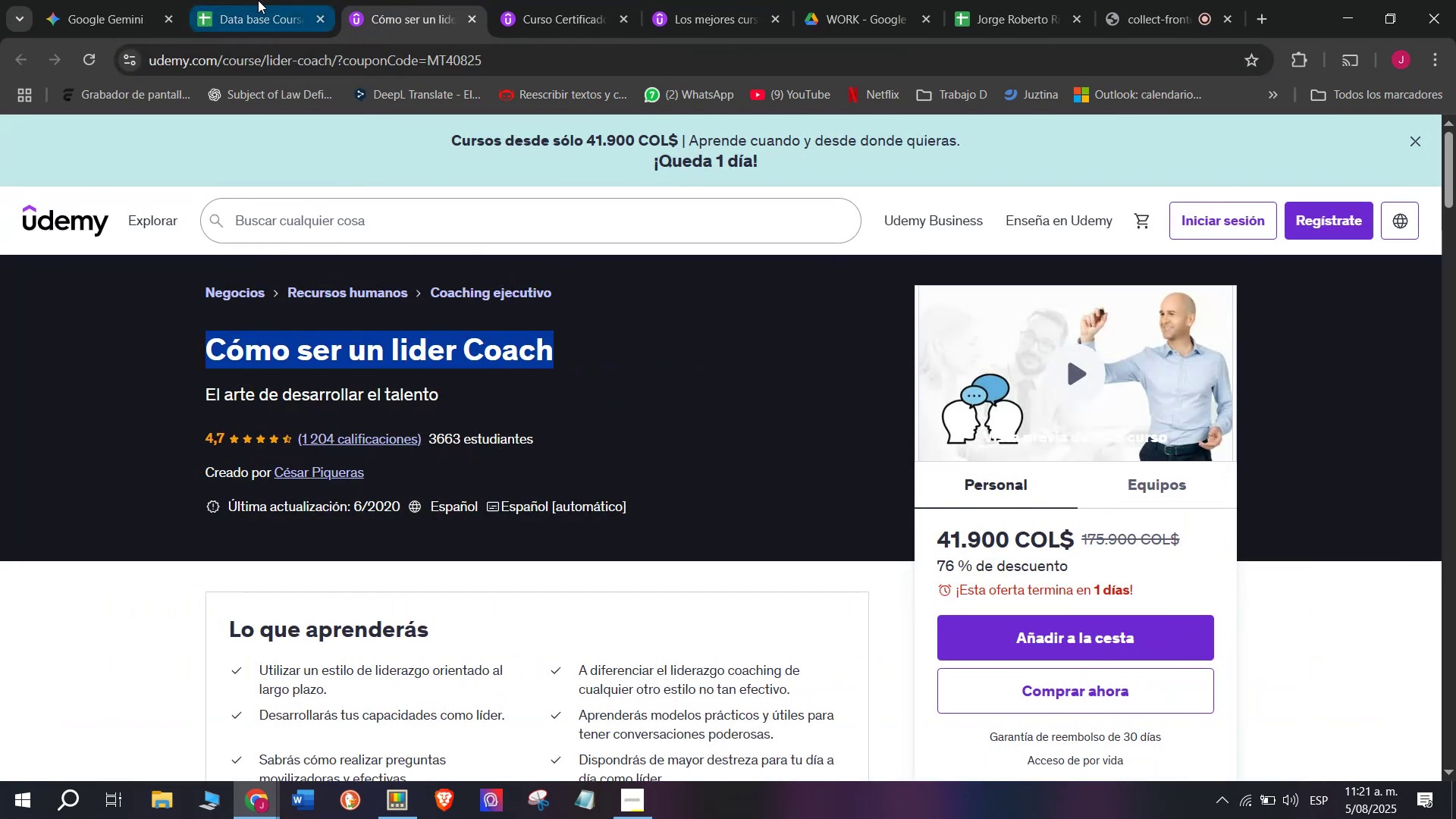 
left_click([258, 0])
 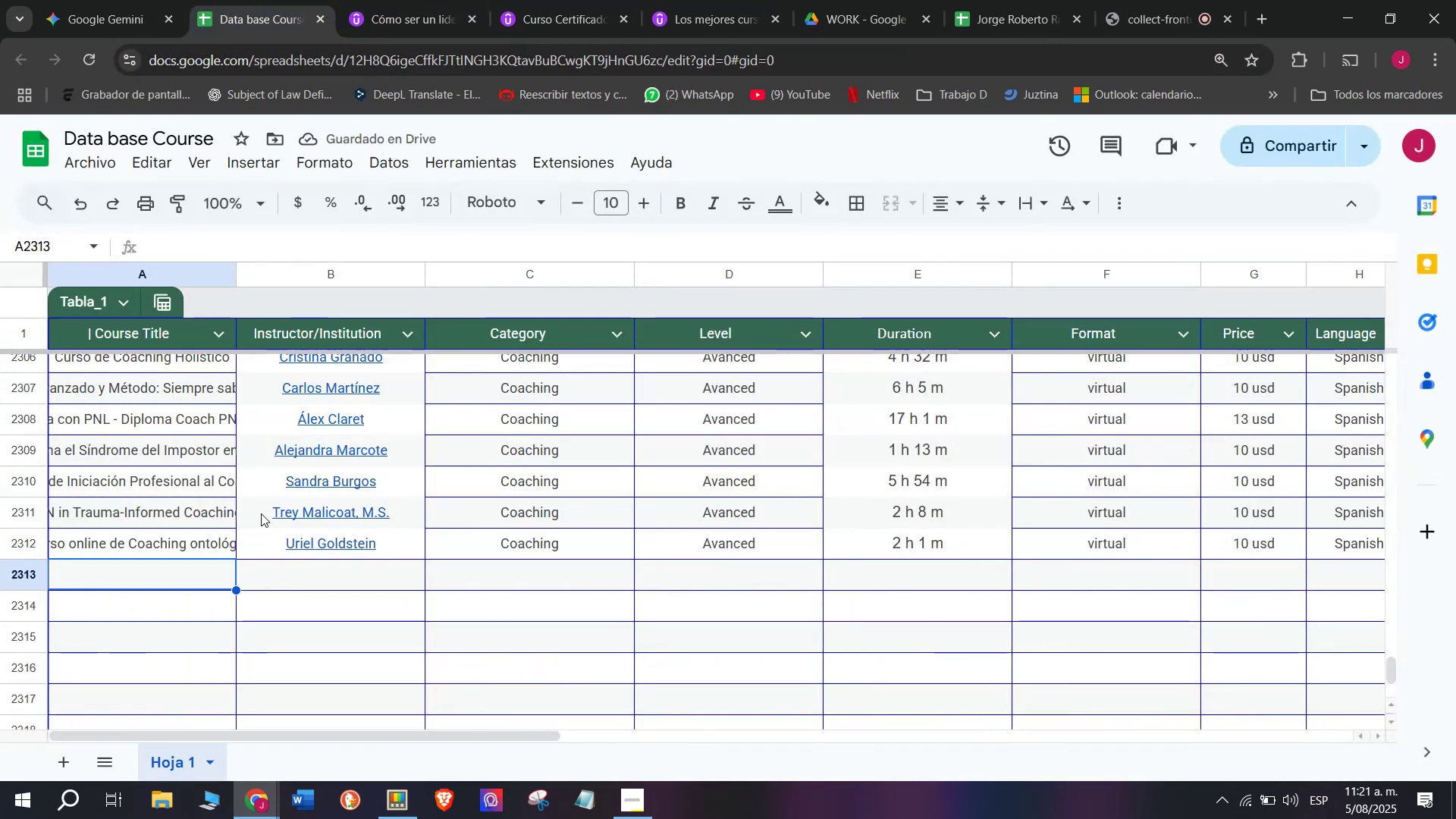 
key(Z)
 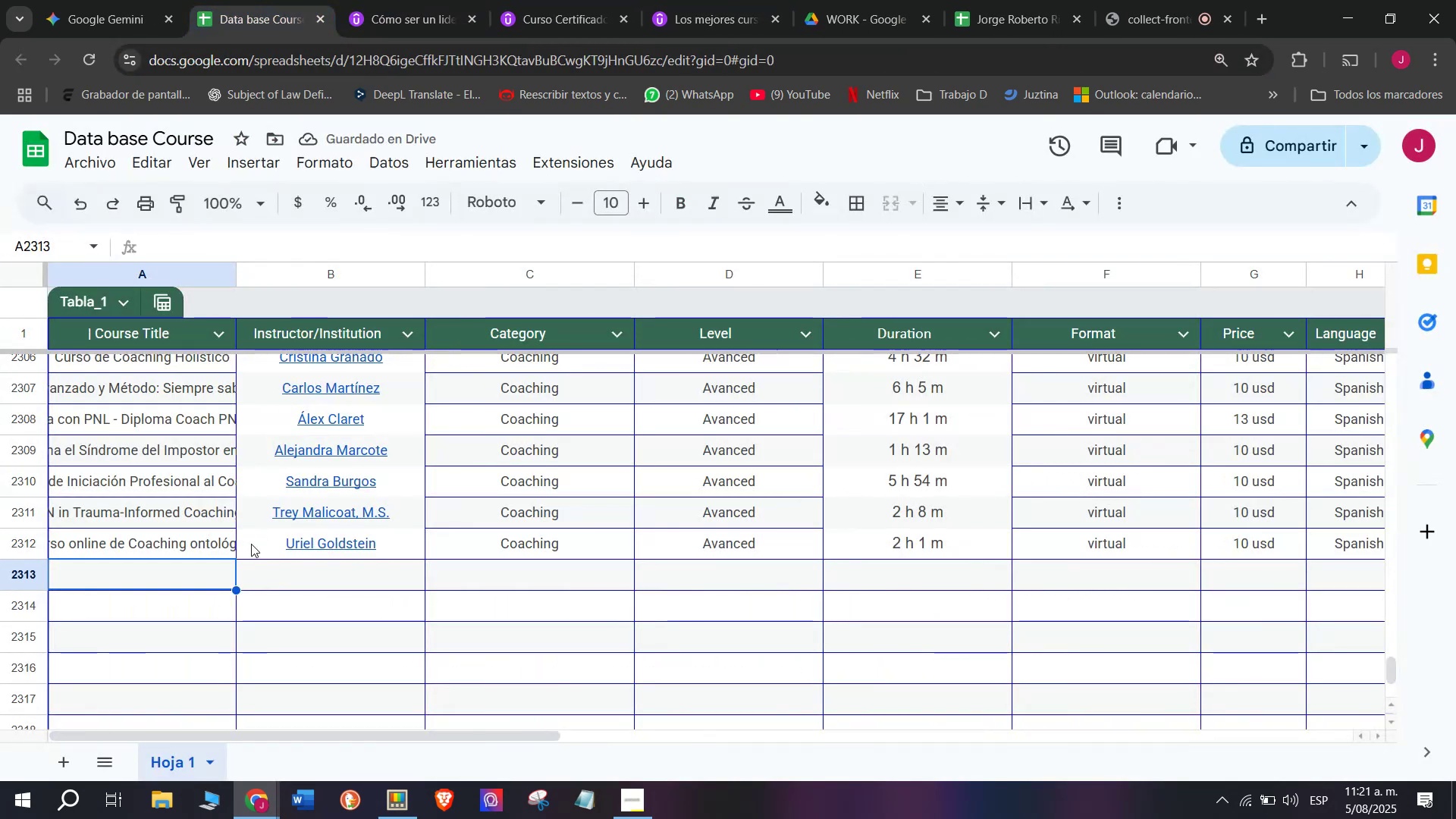 
key(Control+ControlLeft)
 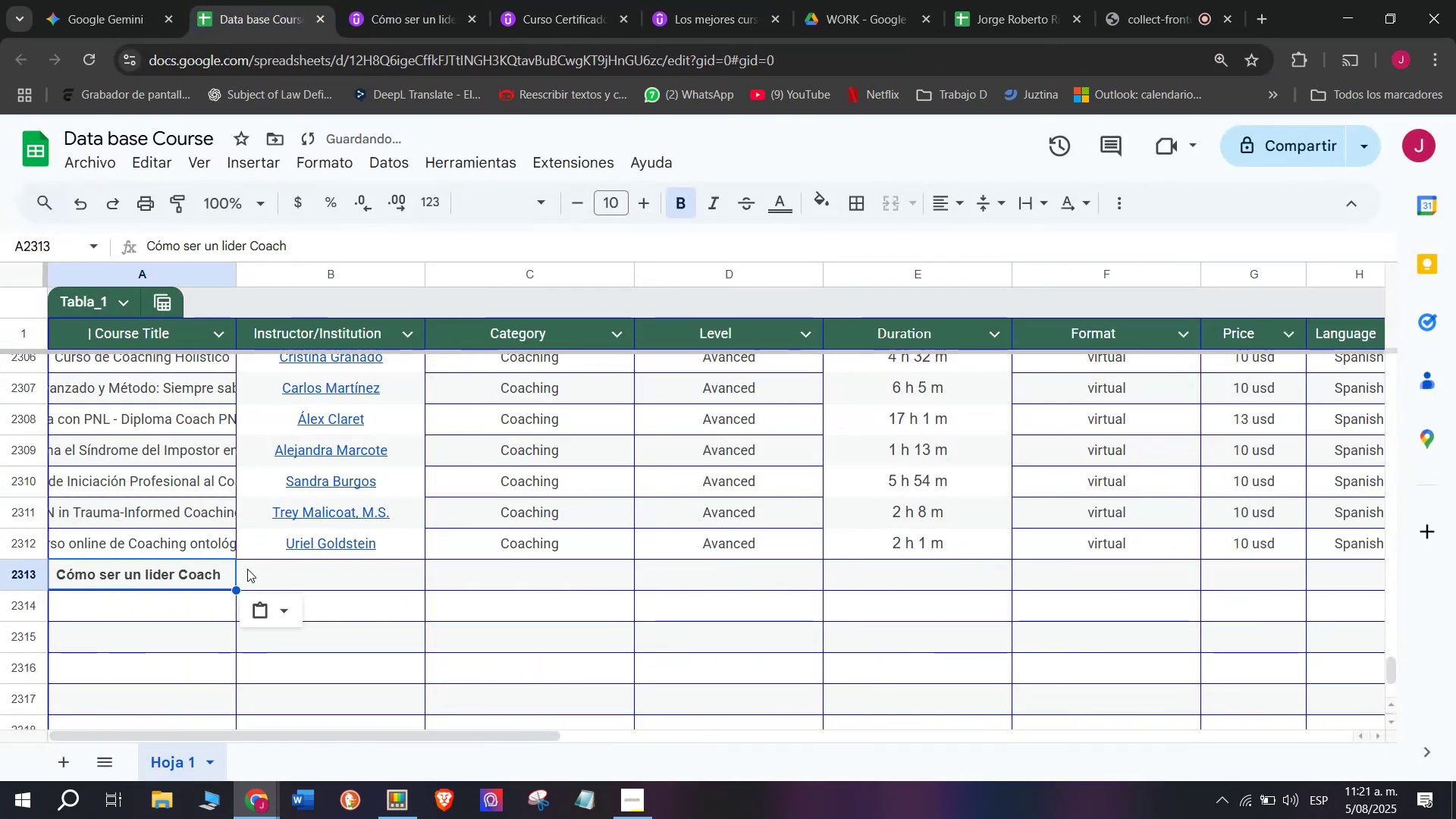 
key(Control+V)
 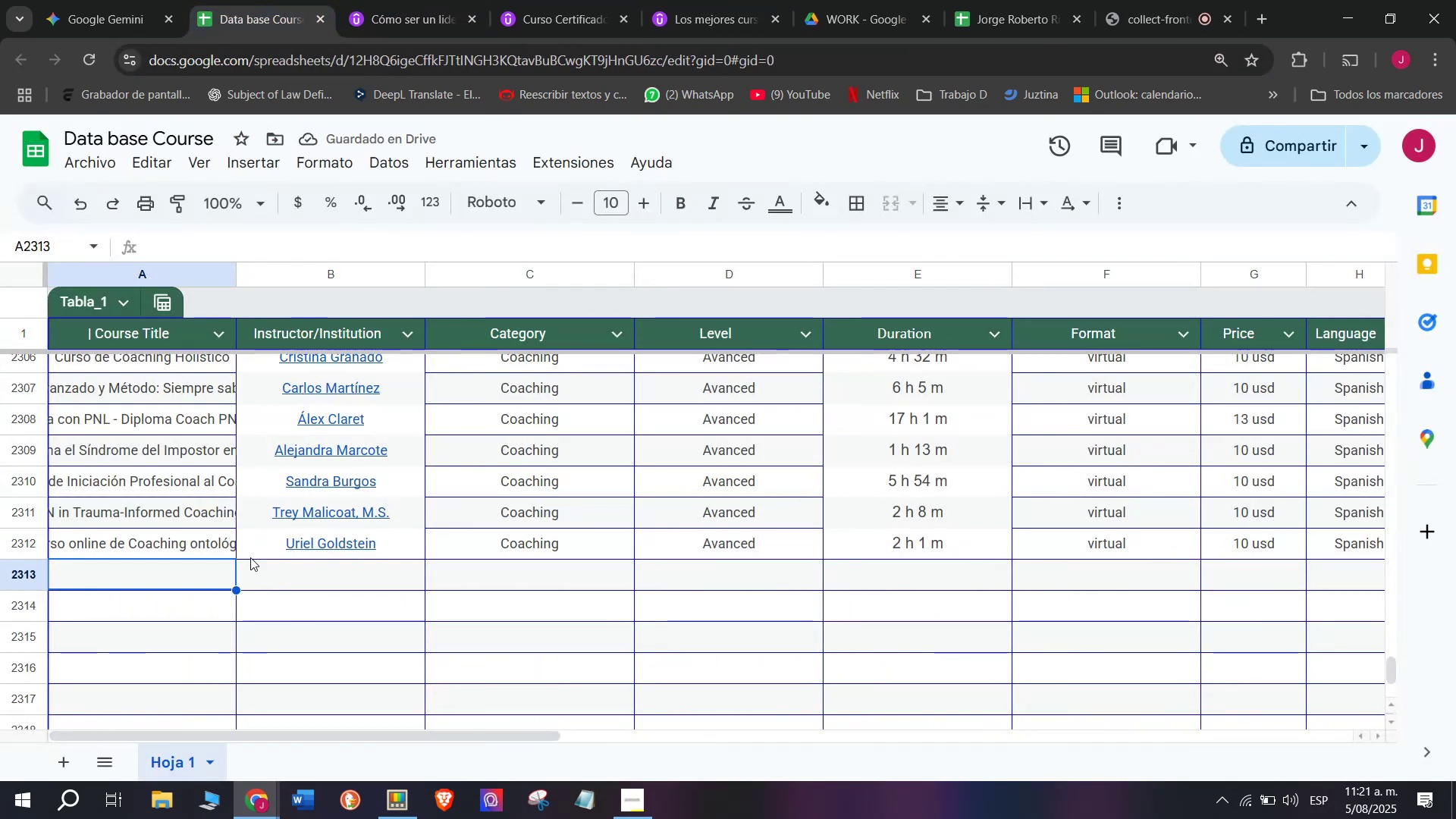 
mouse_move([265, 548])
 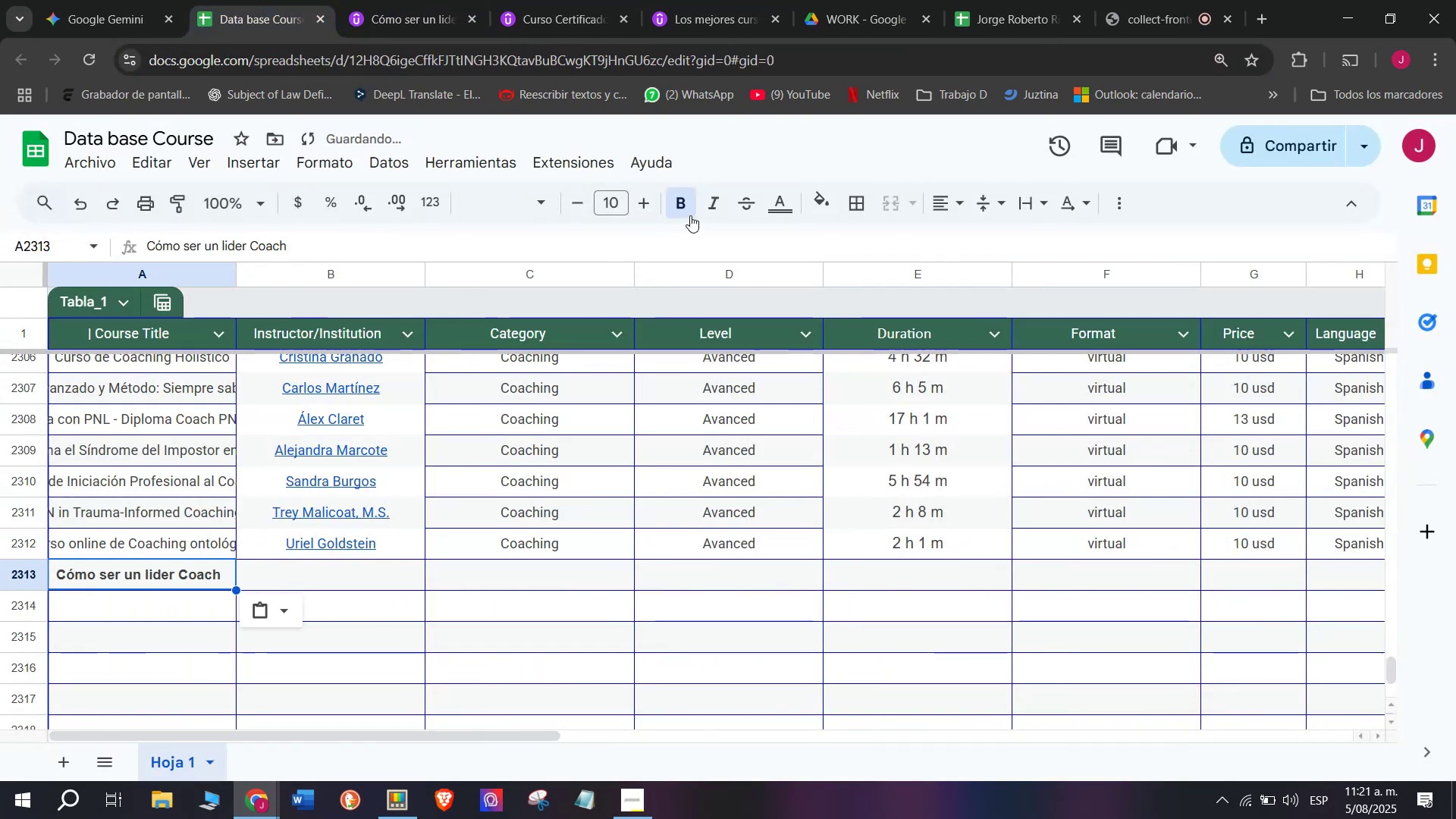 
left_click([690, 214])
 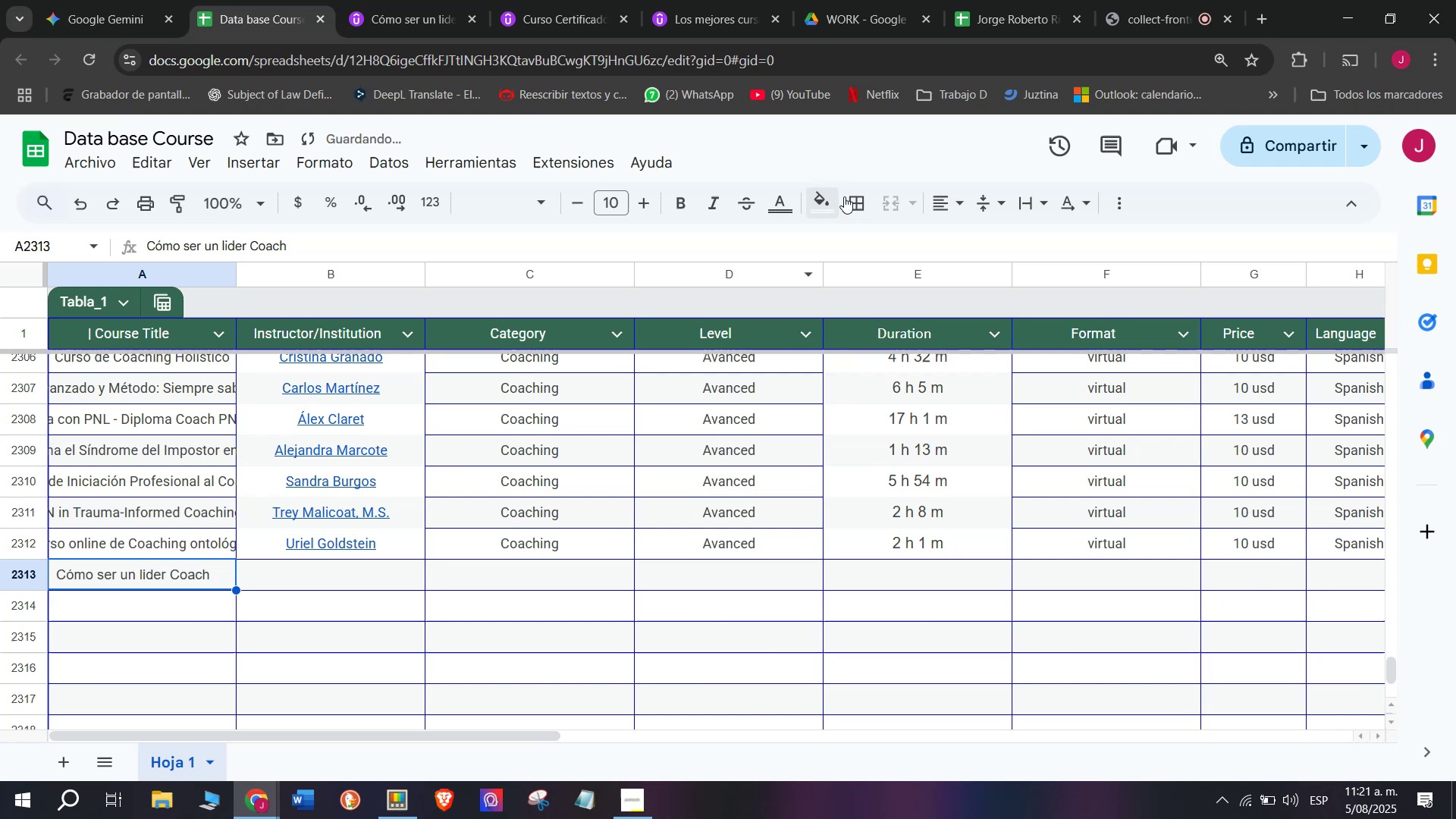 
left_click([954, 208])
 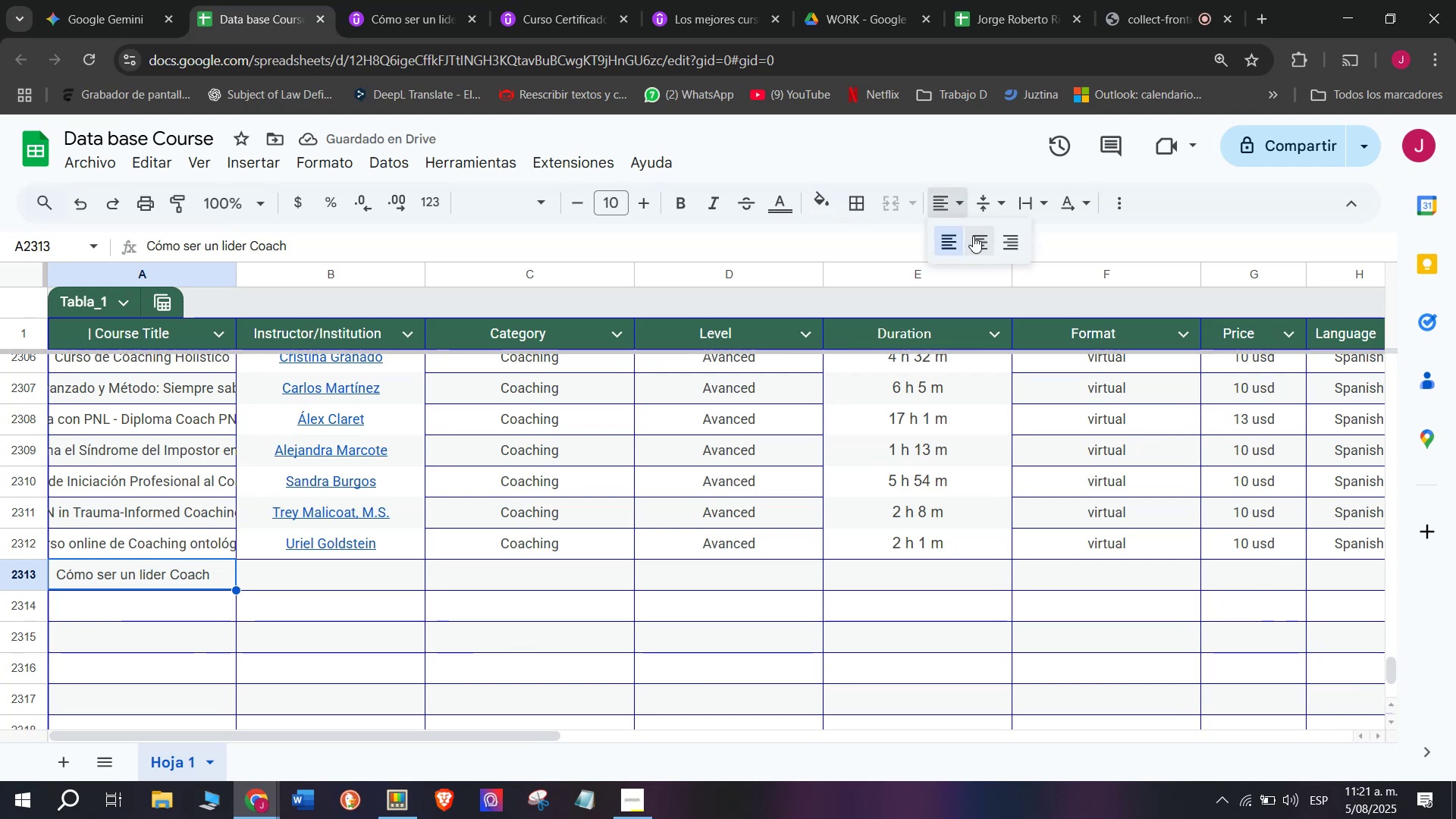 
left_click([973, 236])
 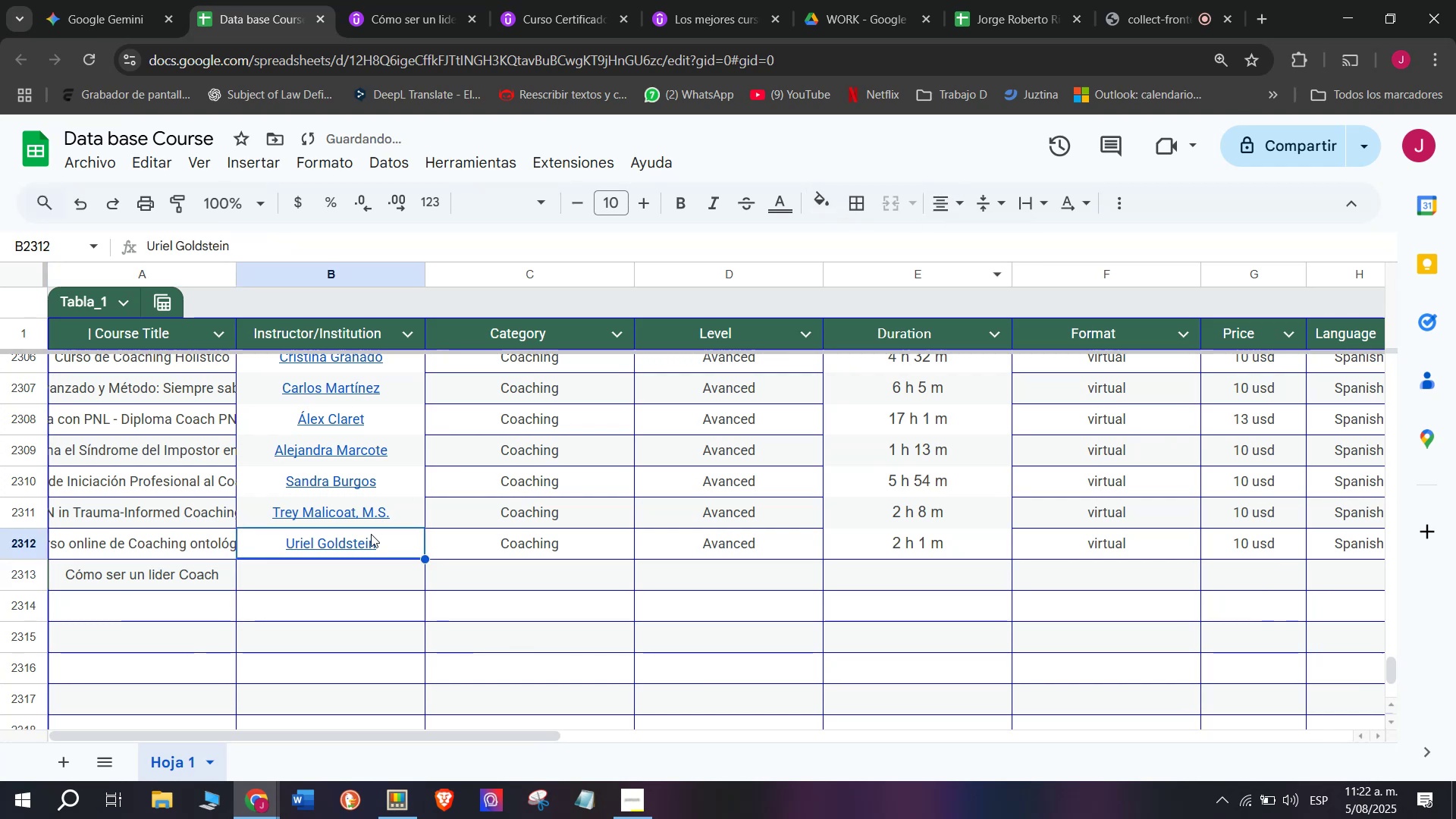 
key(Control+ControlLeft)
 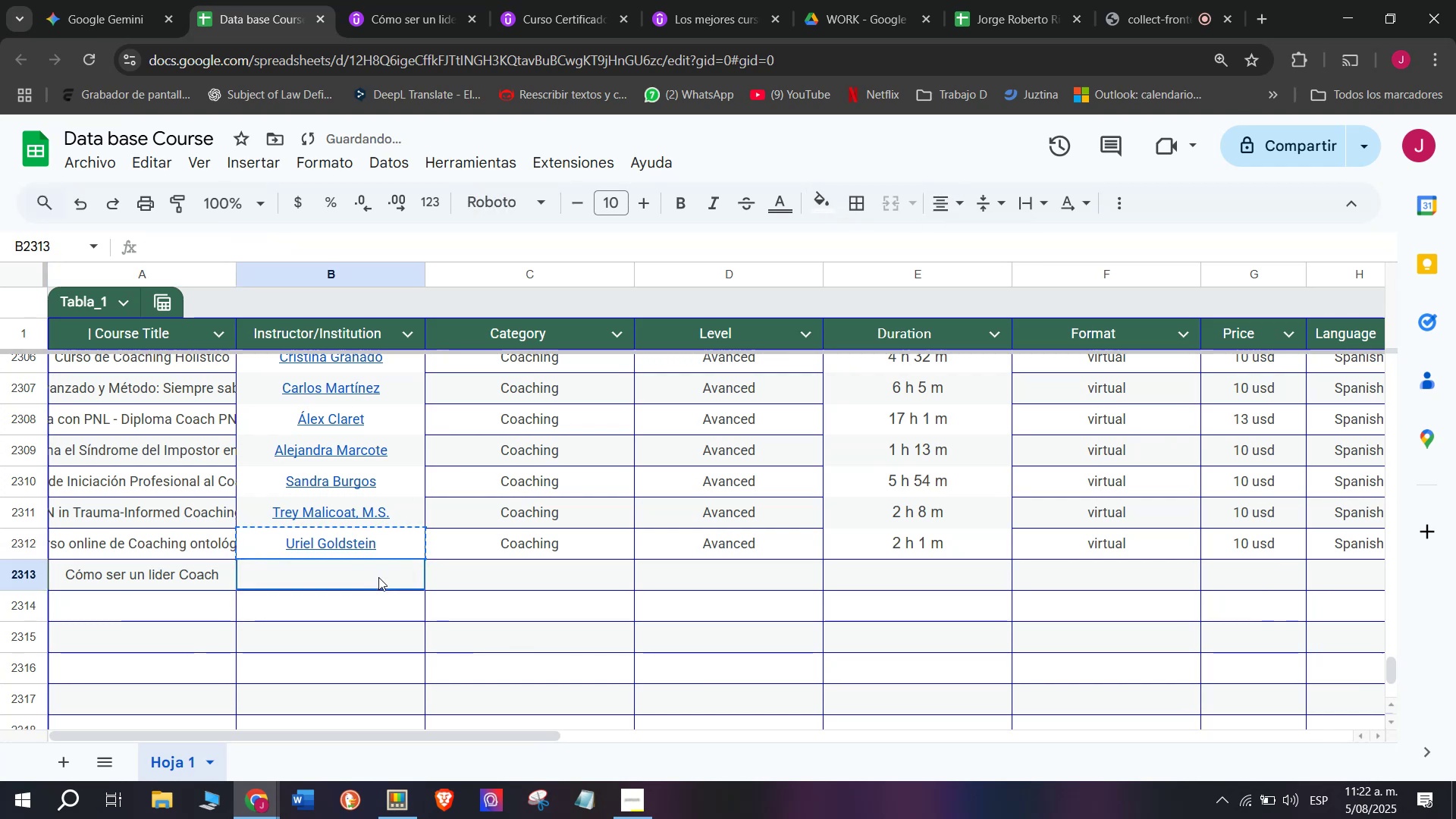 
key(Break)
 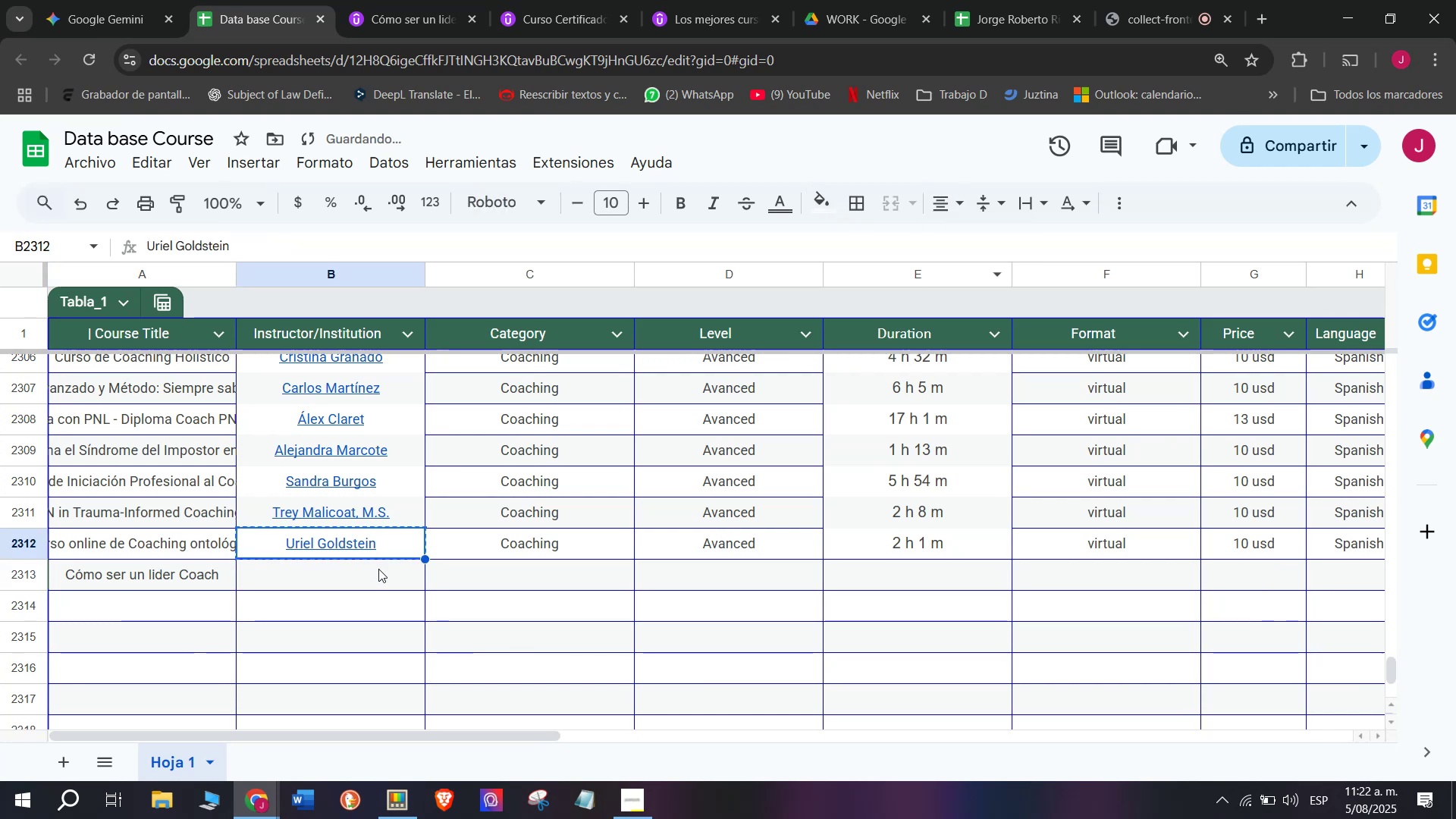 
key(Control+C)
 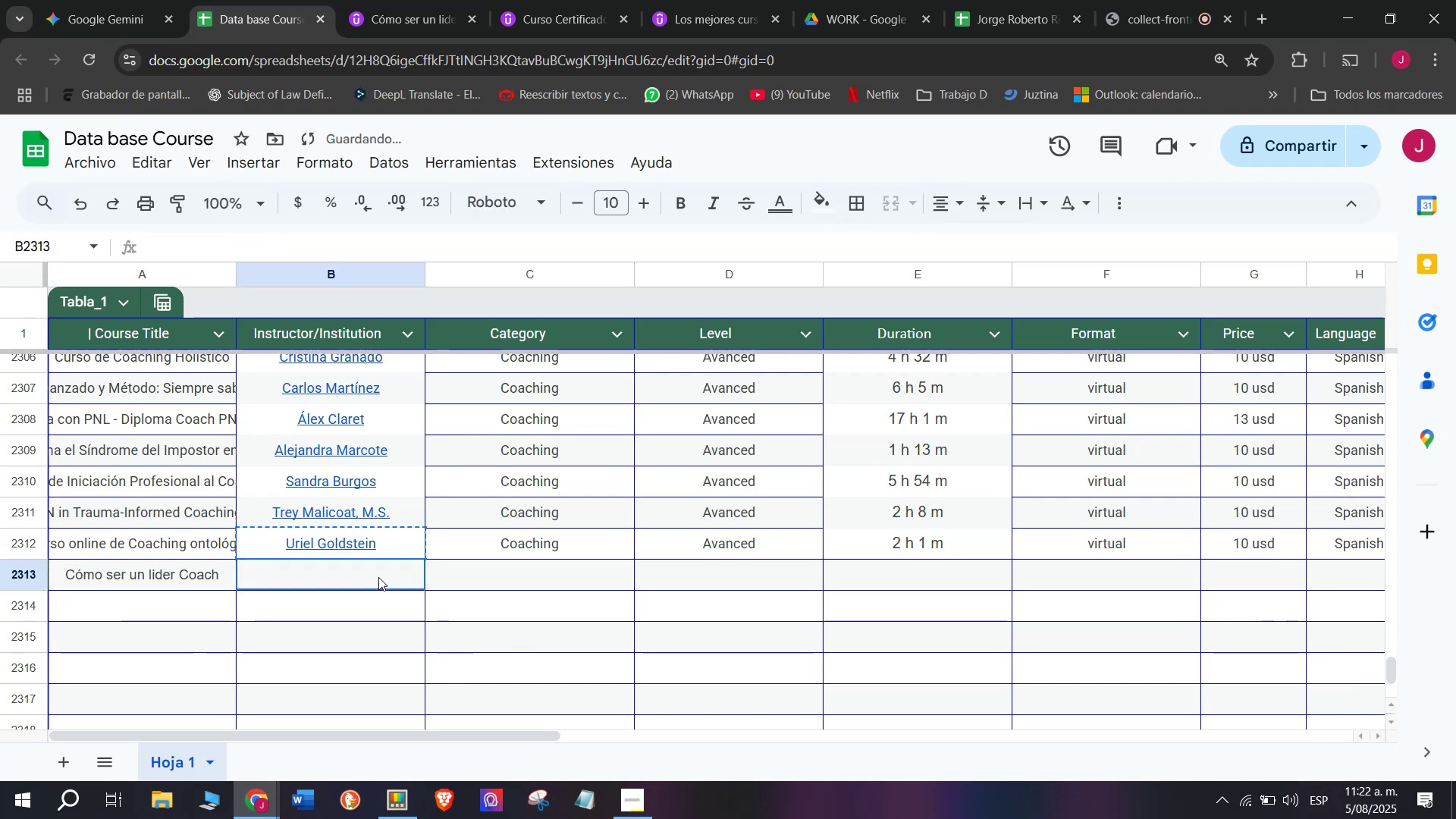 
left_click([378, 577])
 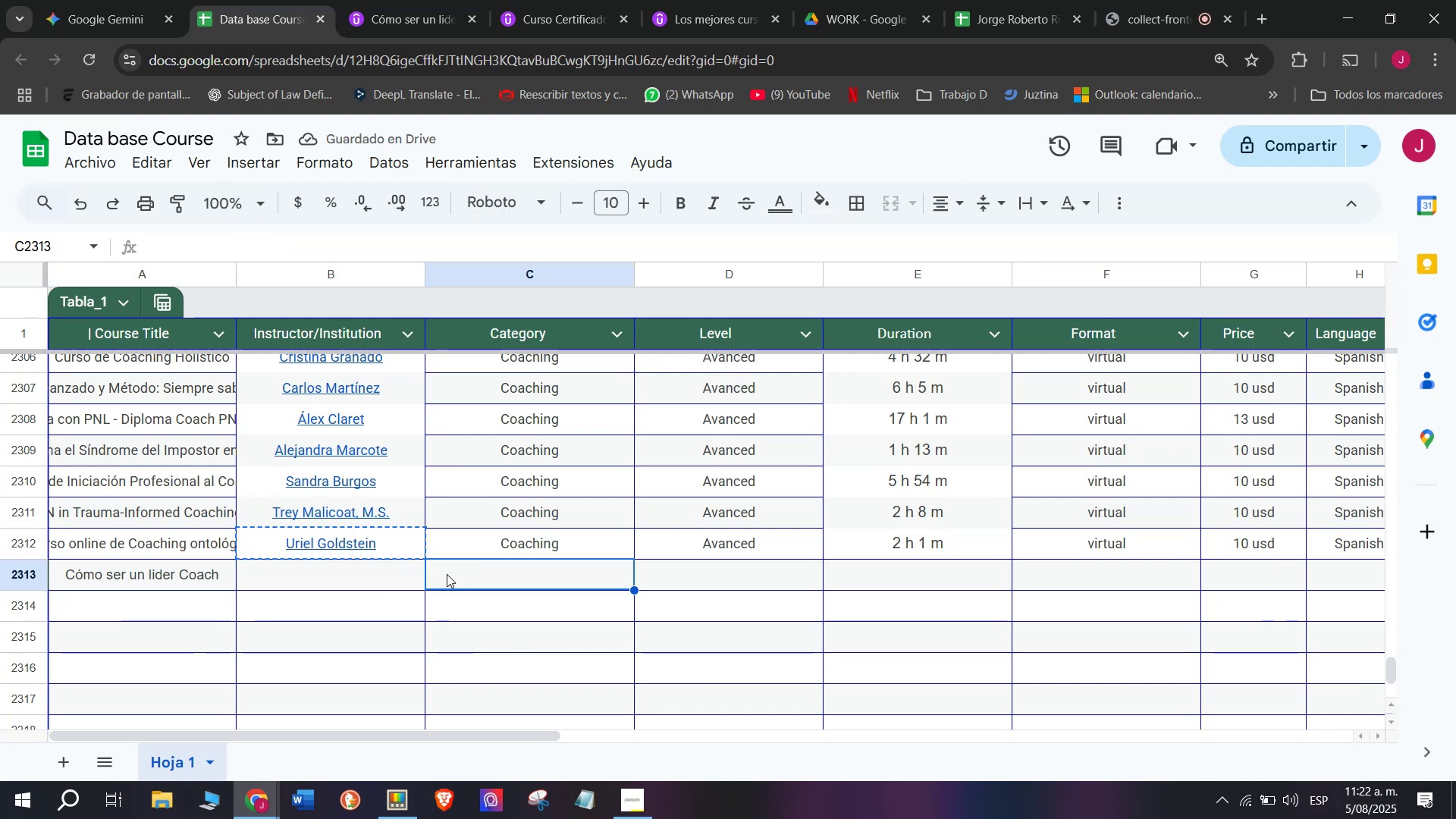 
left_click([387, 0])
 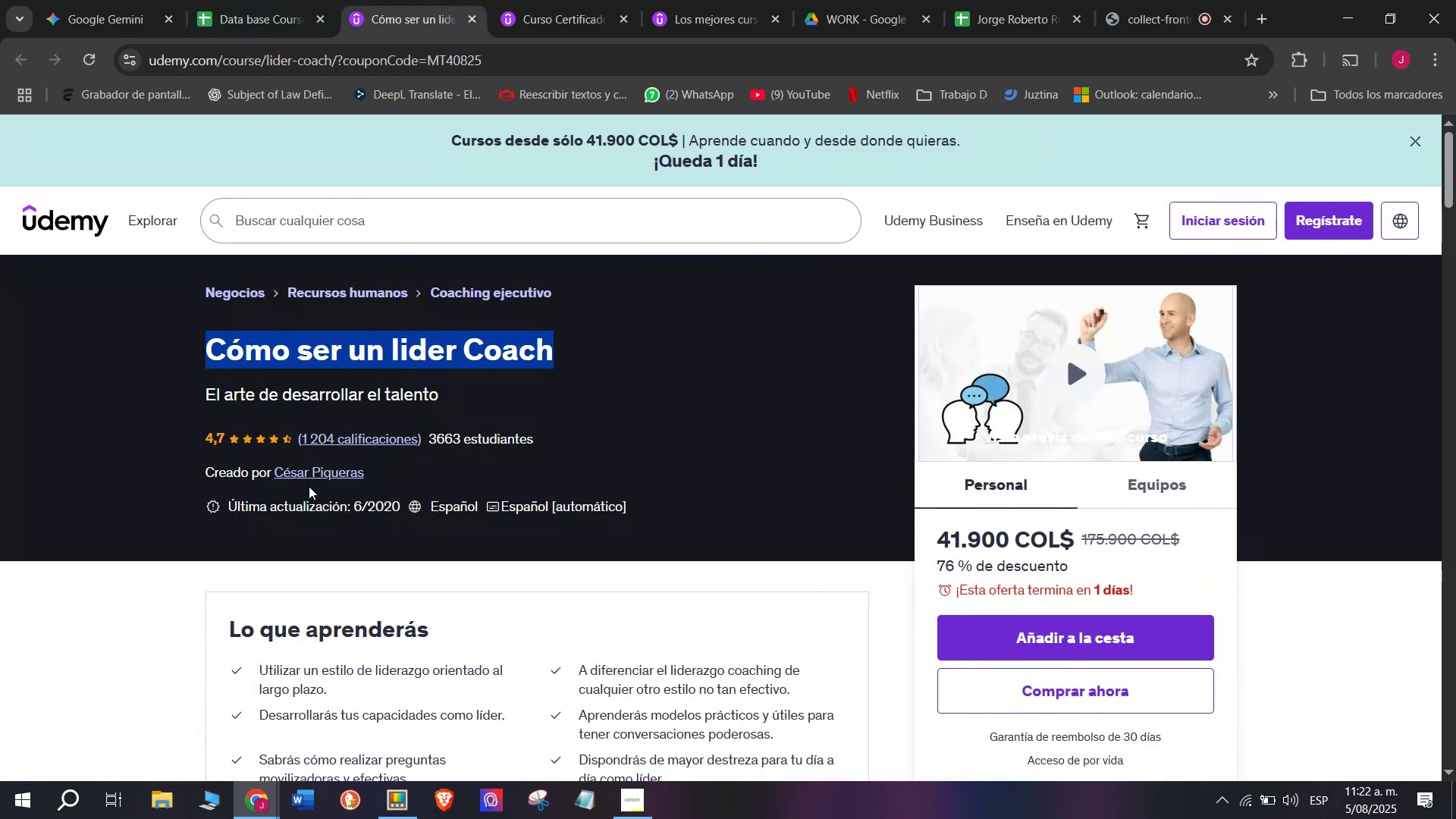 
left_click([309, 485])
 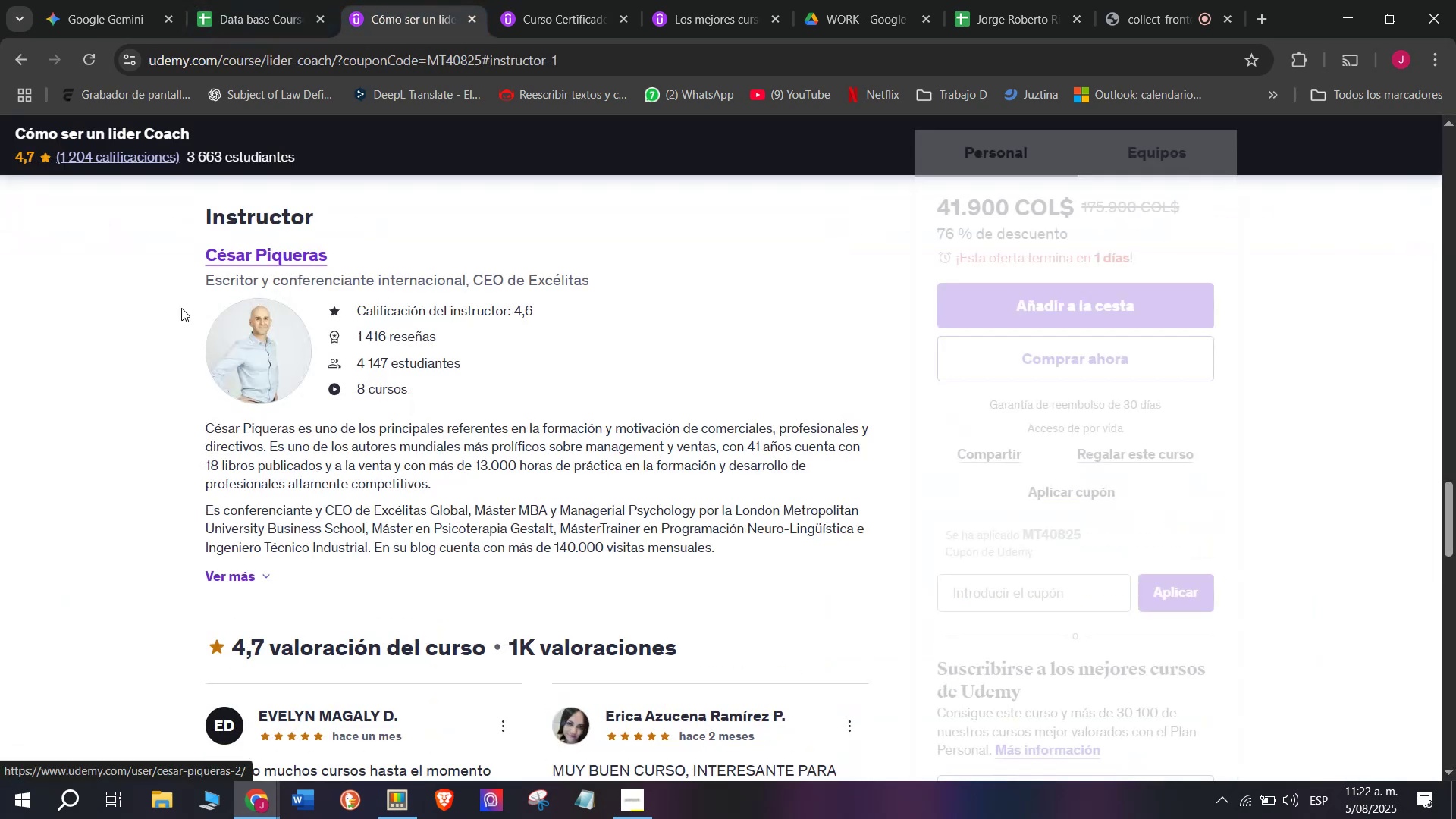 
left_click_drag(start_coordinate=[185, 261], to_coordinate=[326, 246])
 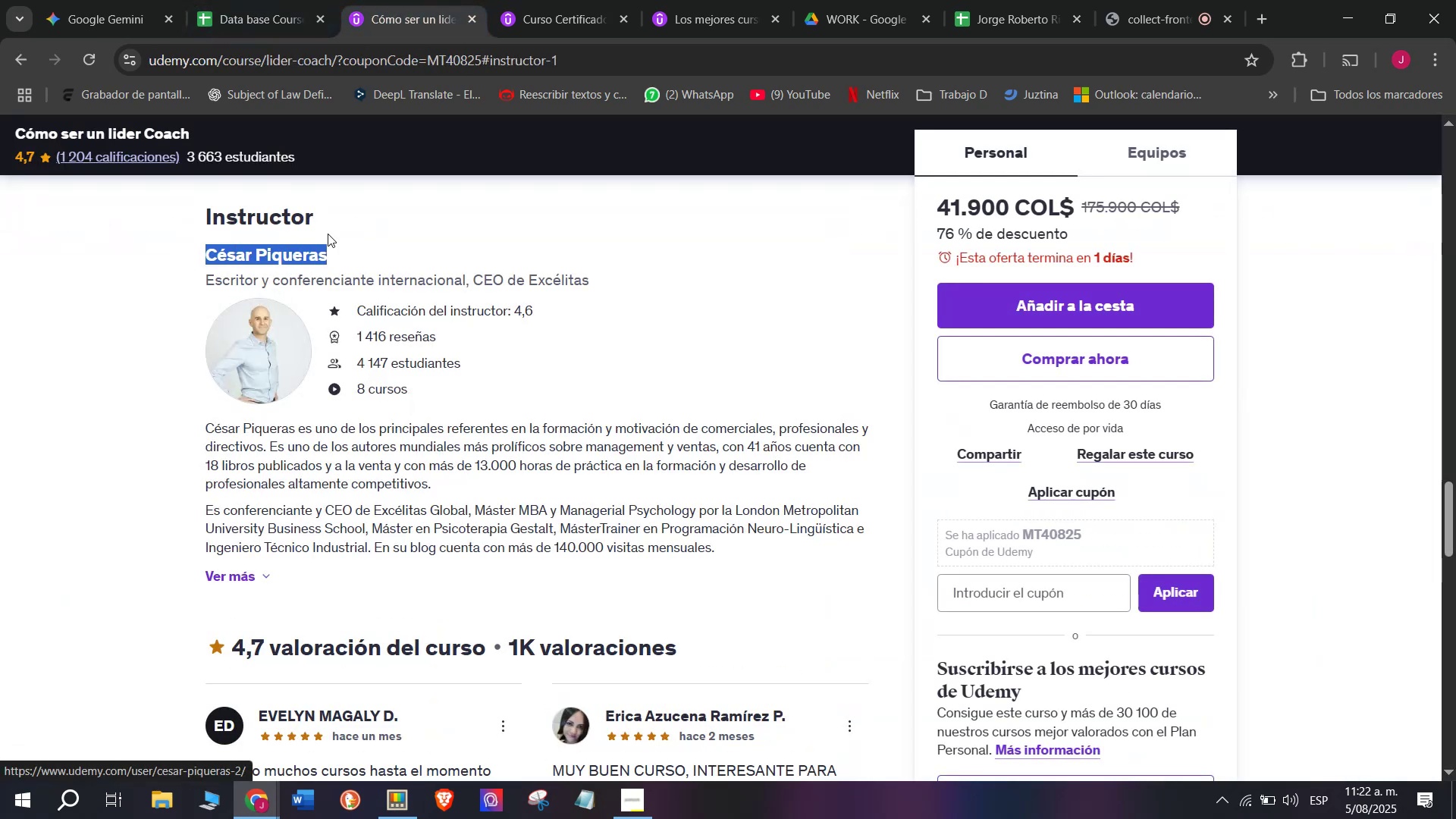 
key(Control+ControlLeft)
 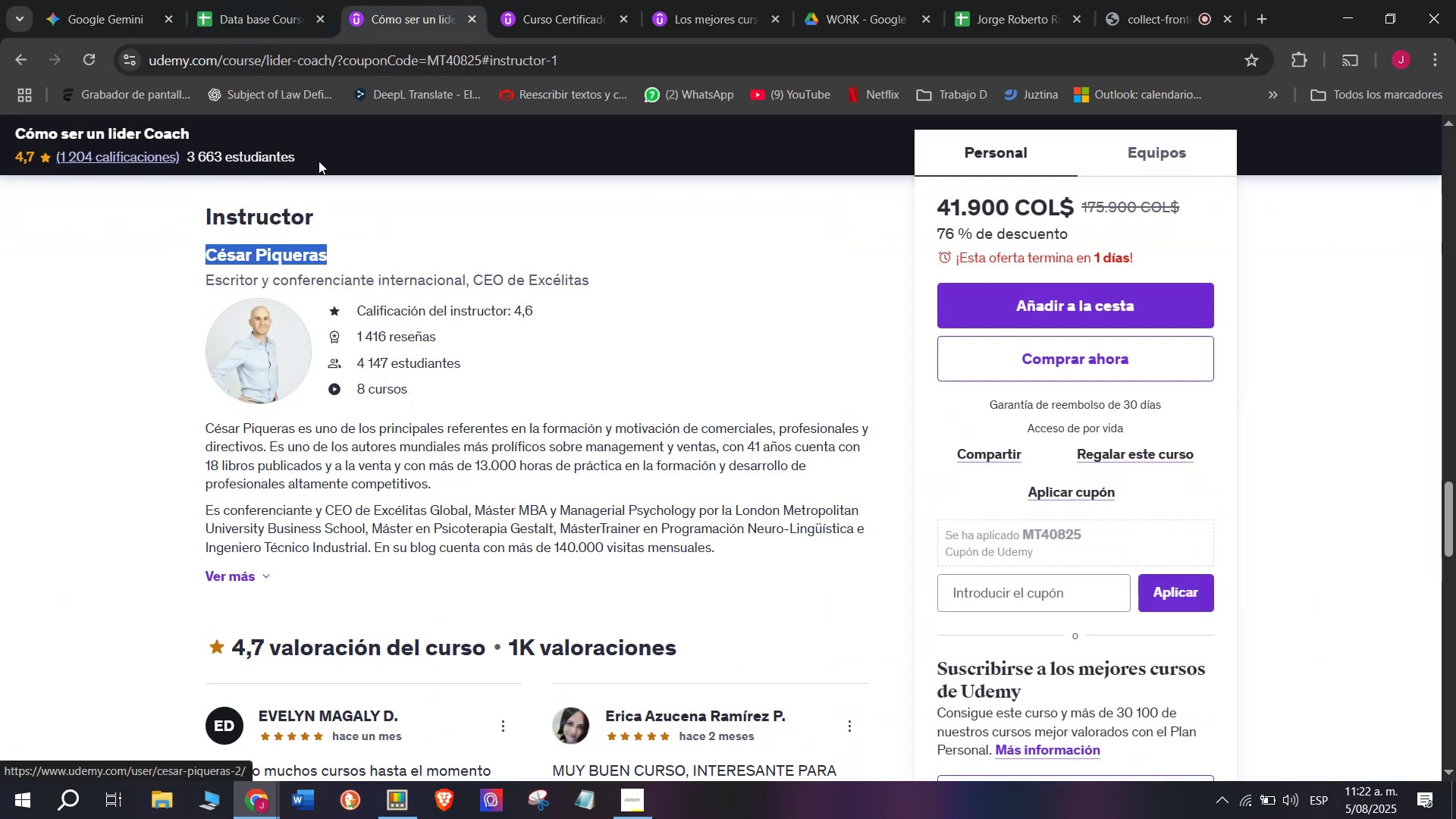 
key(Break)
 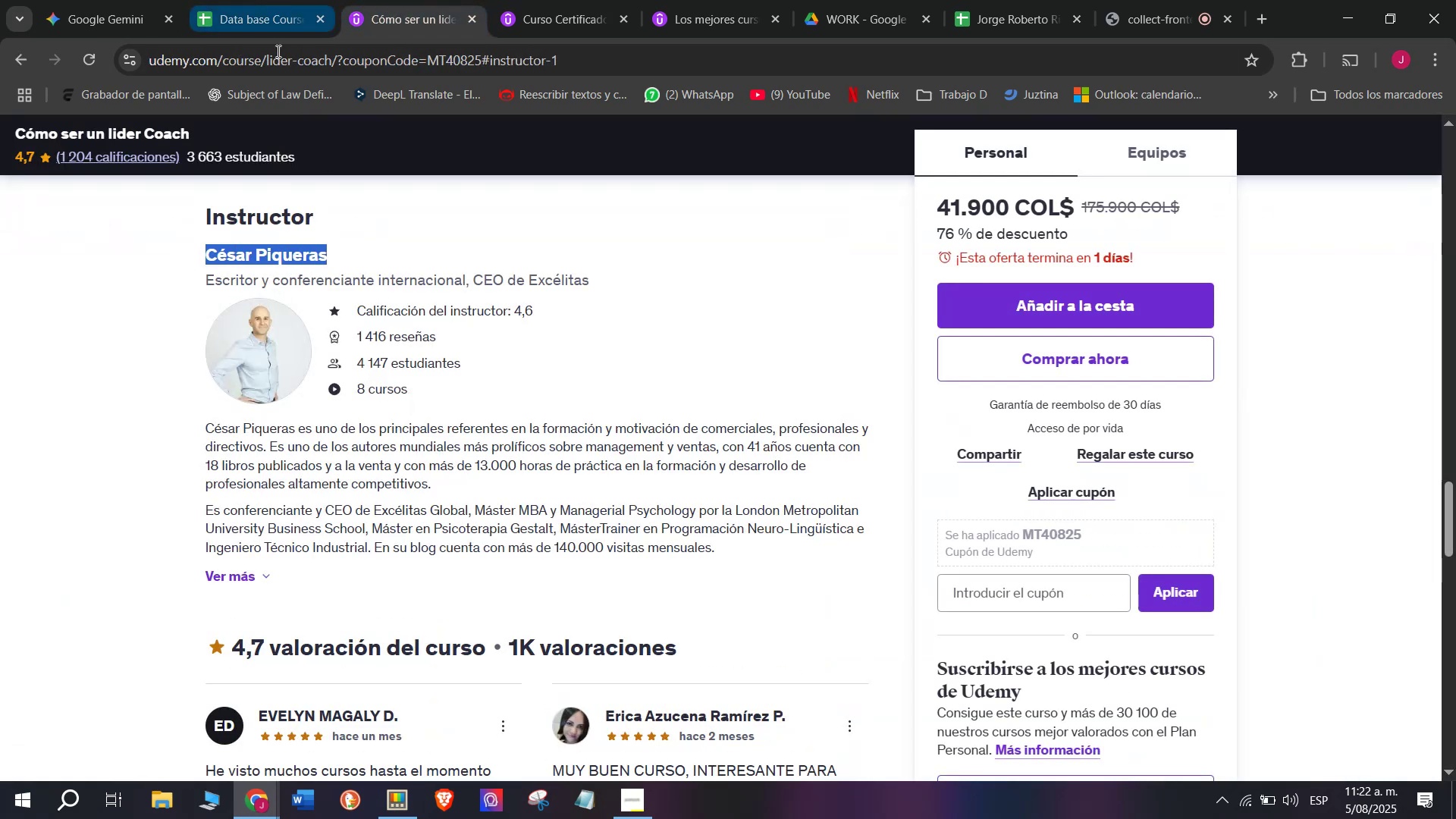 
key(Control+C)
 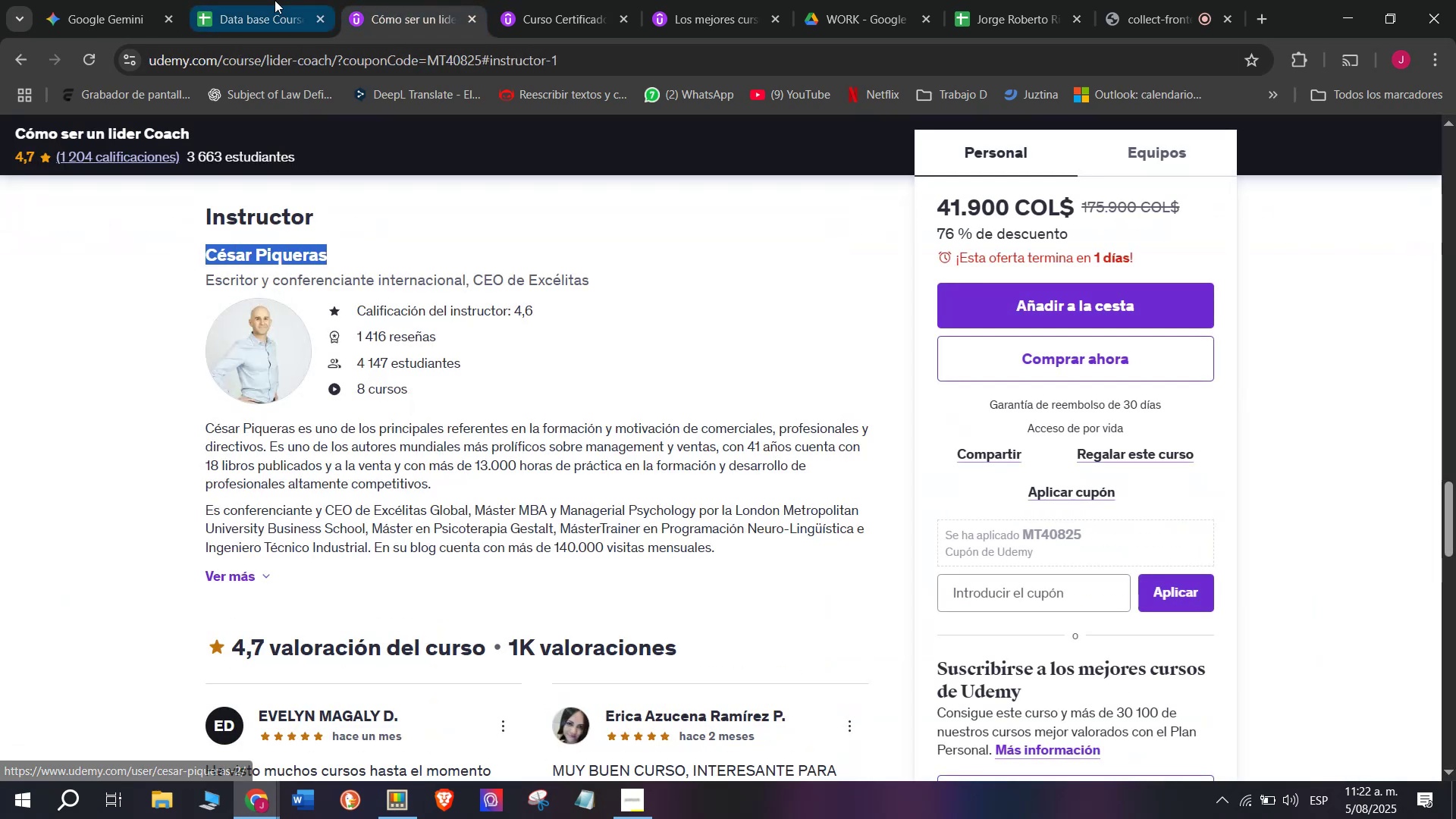 
left_click([275, 0])
 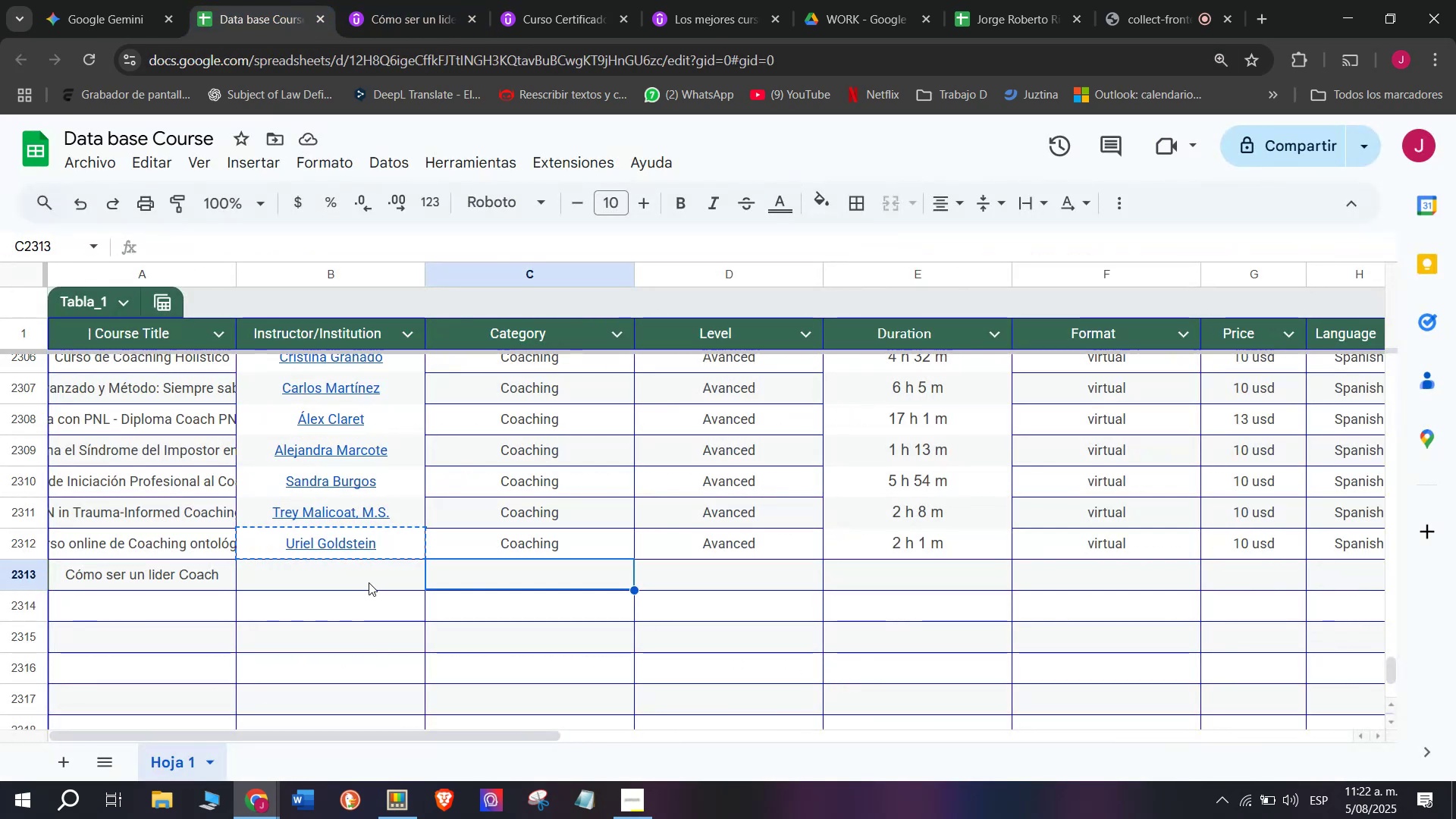 
left_click([356, 563])
 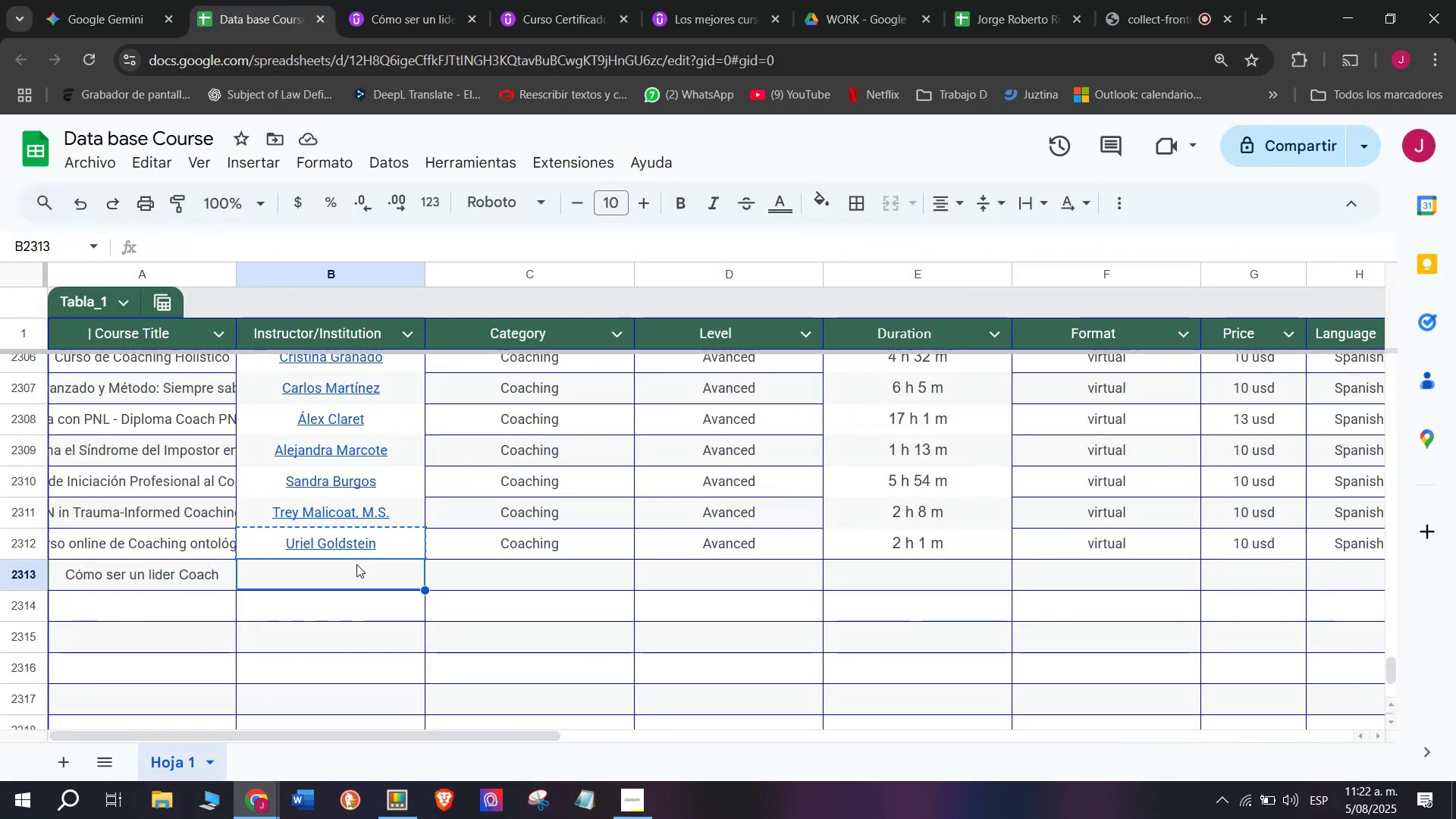 
key(Control+ControlLeft)
 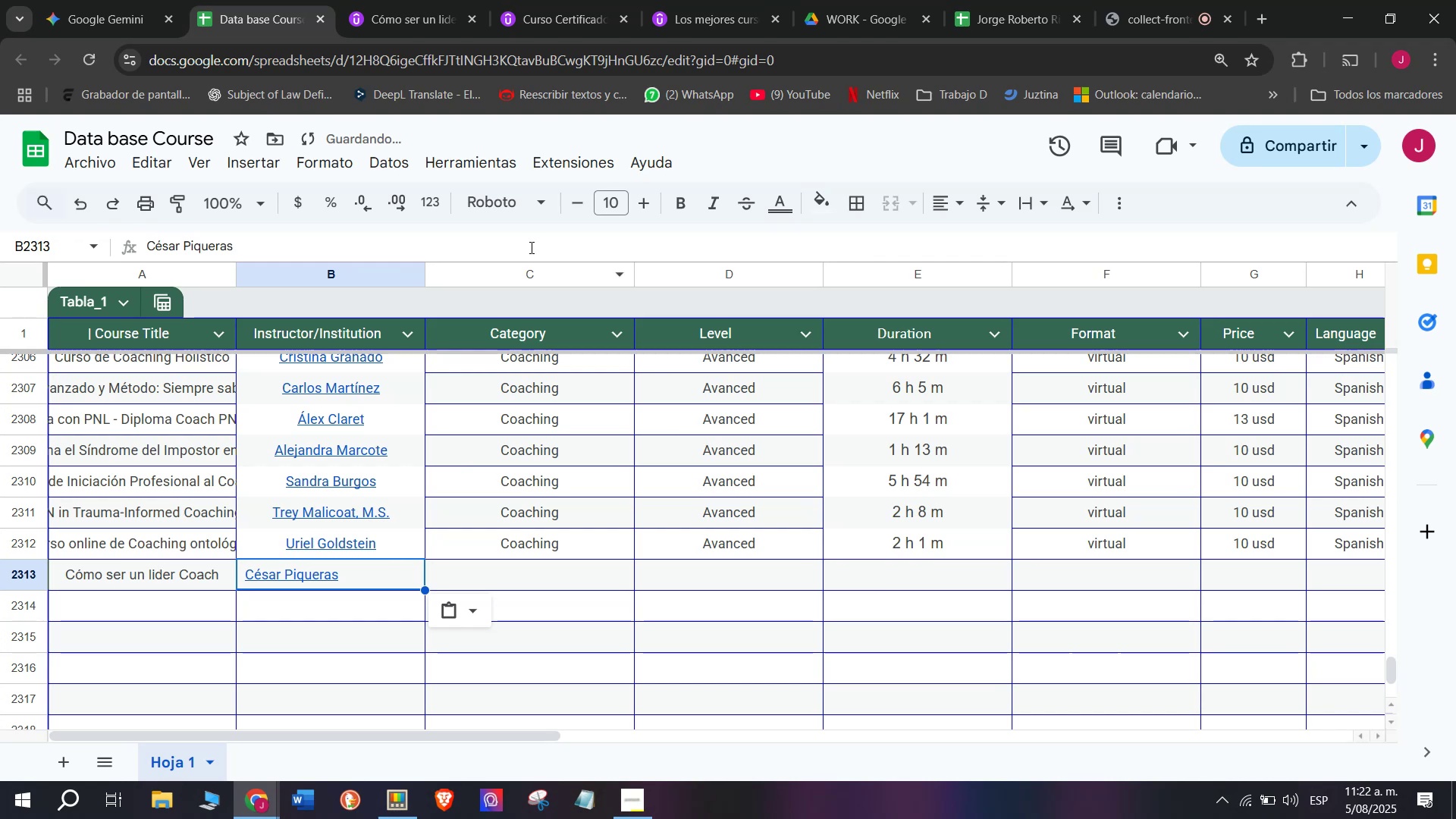 
key(Z)
 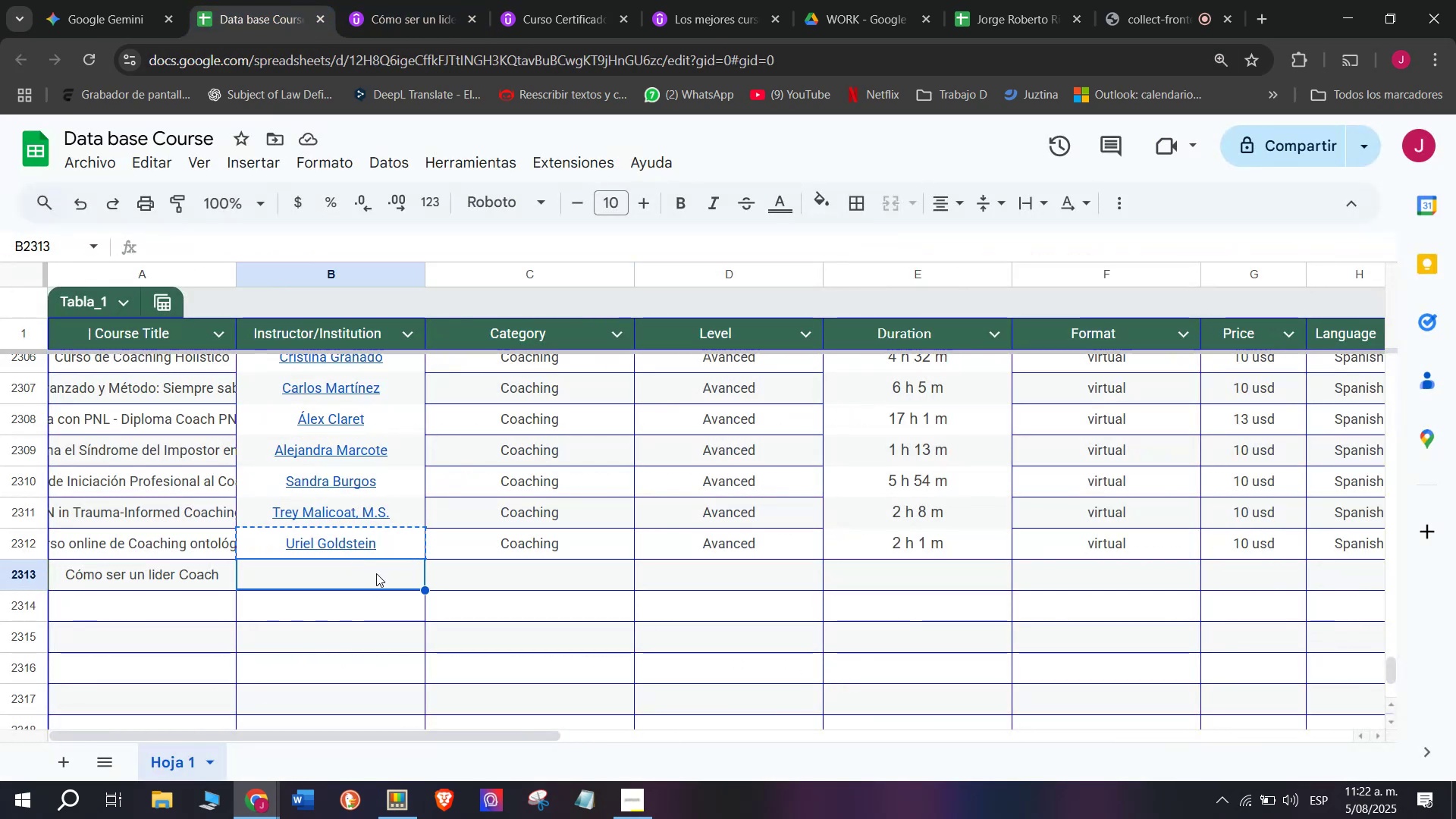 
key(Control+V)
 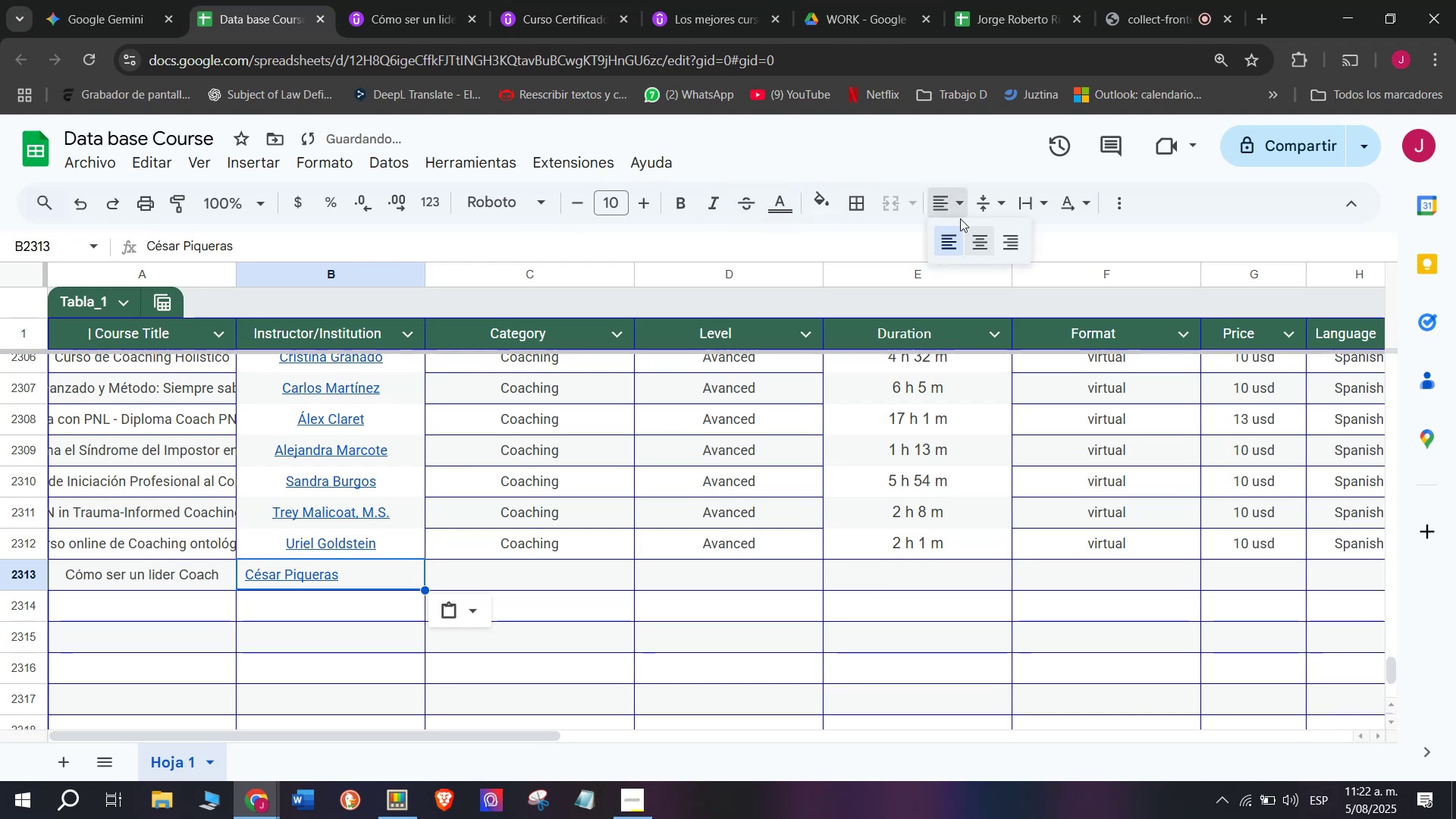 
left_click([981, 240])
 